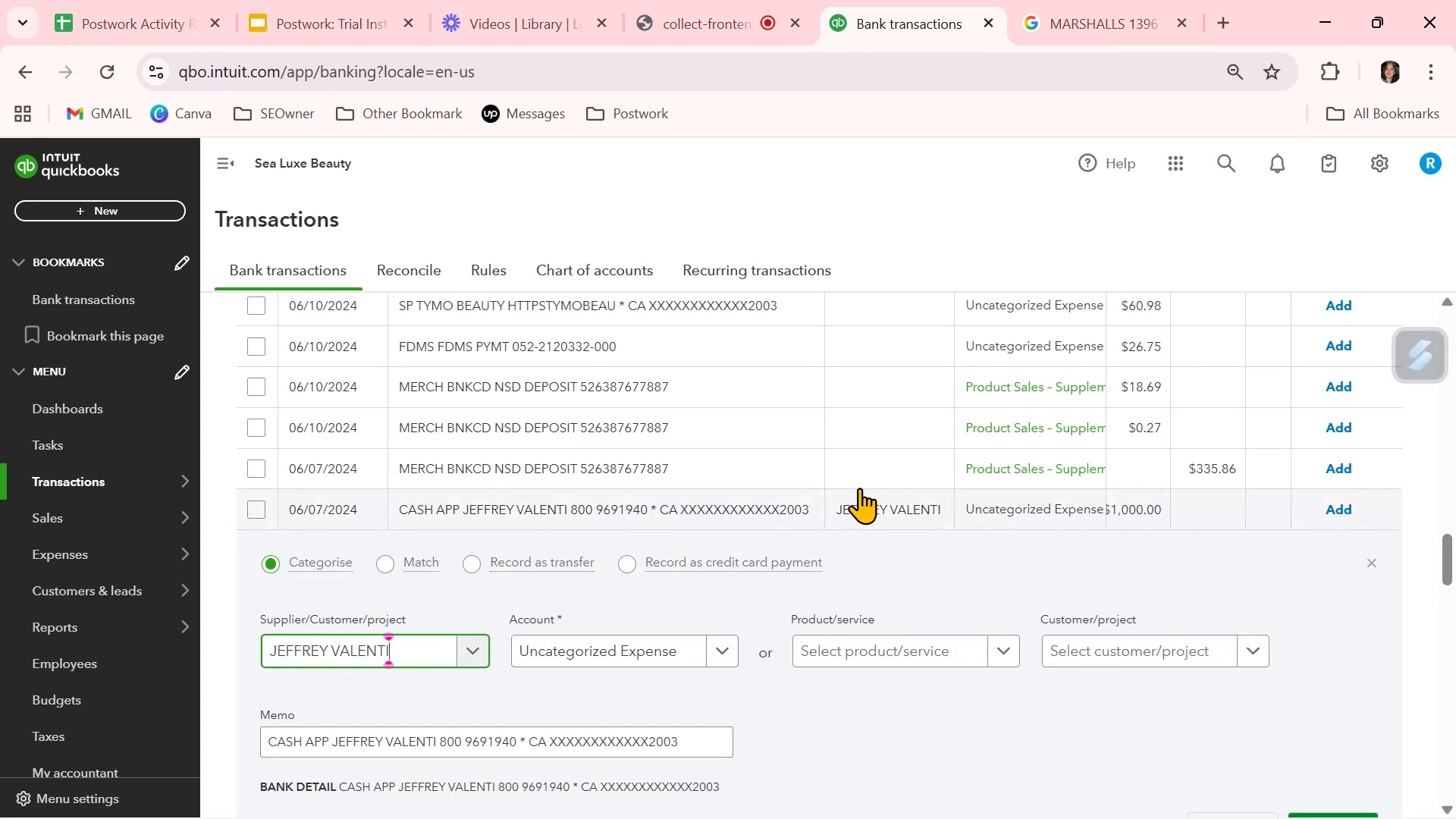 
left_click([869, 504])
 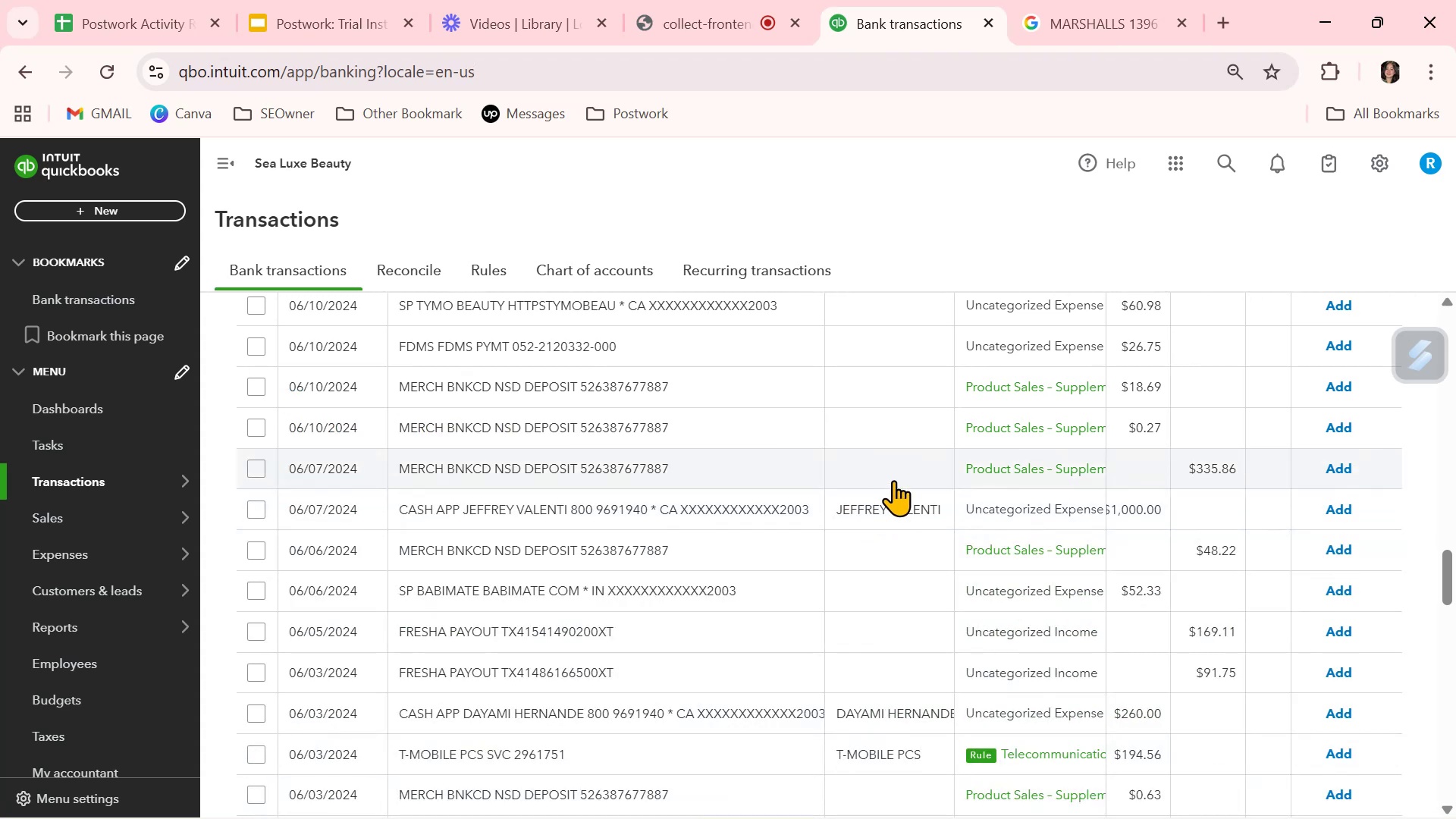 
scroll: coordinate [893, 480], scroll_direction: up, amount: 1.0
 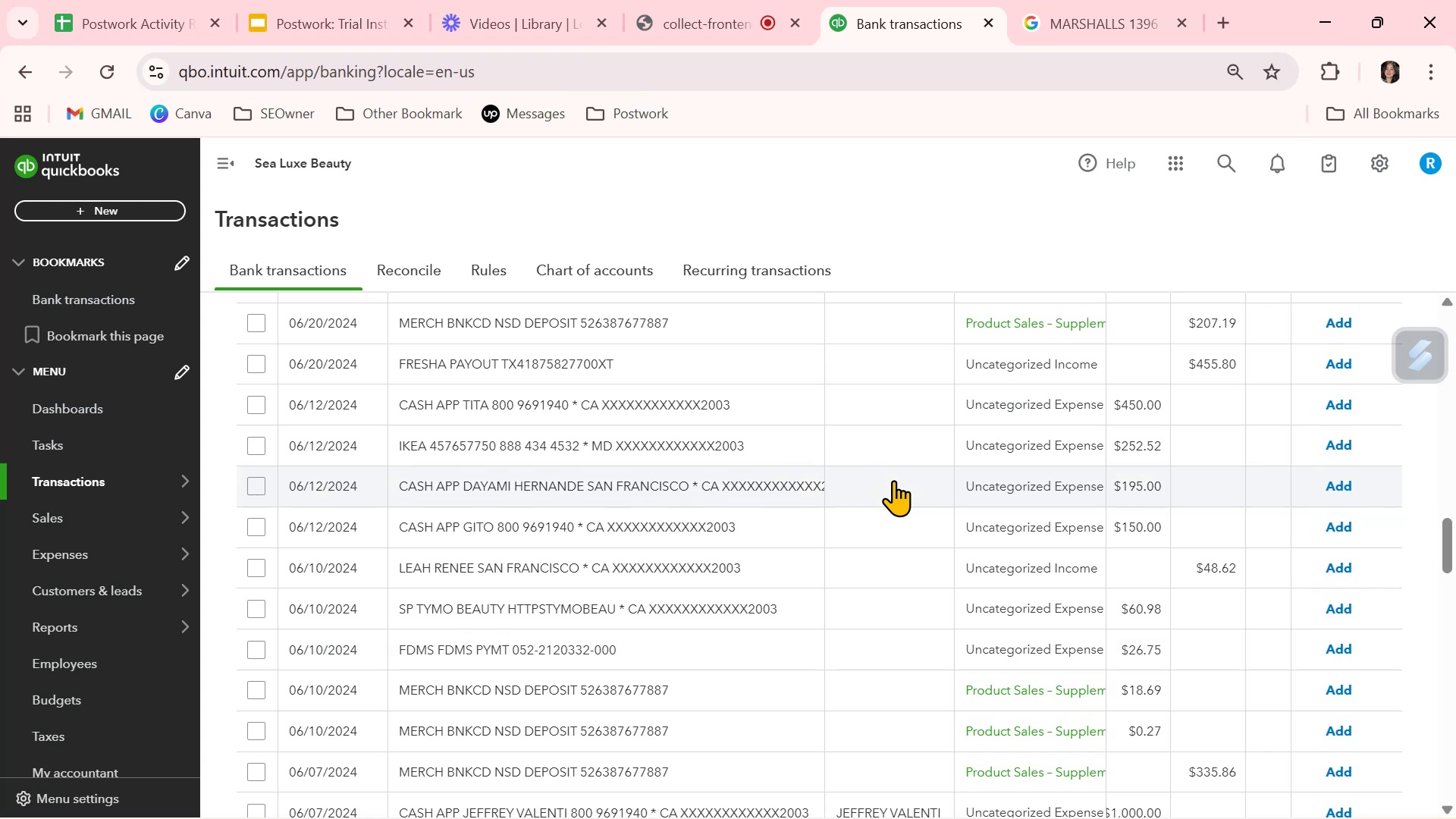 
left_click([893, 480])
 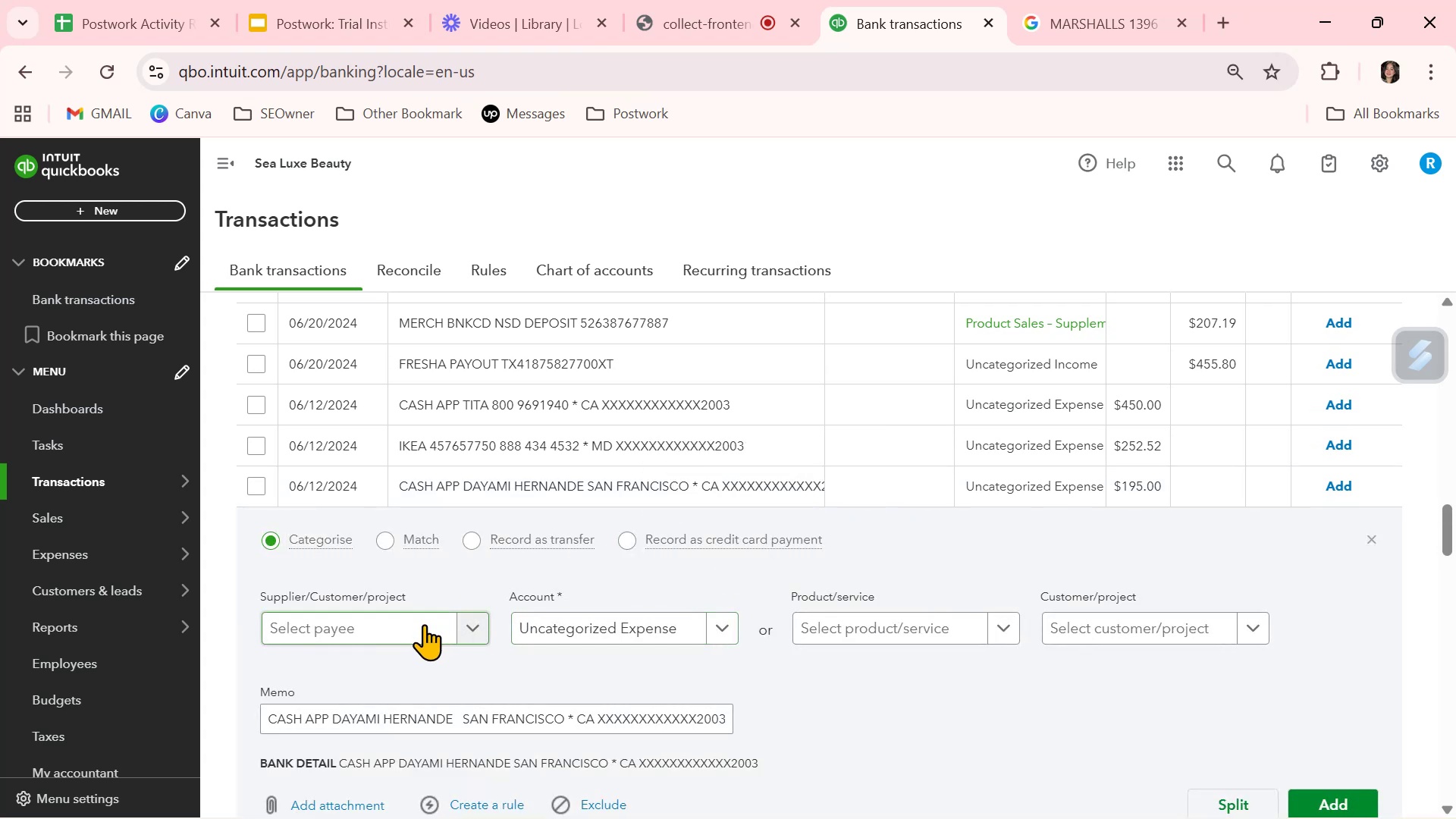 
left_click([424, 624])
 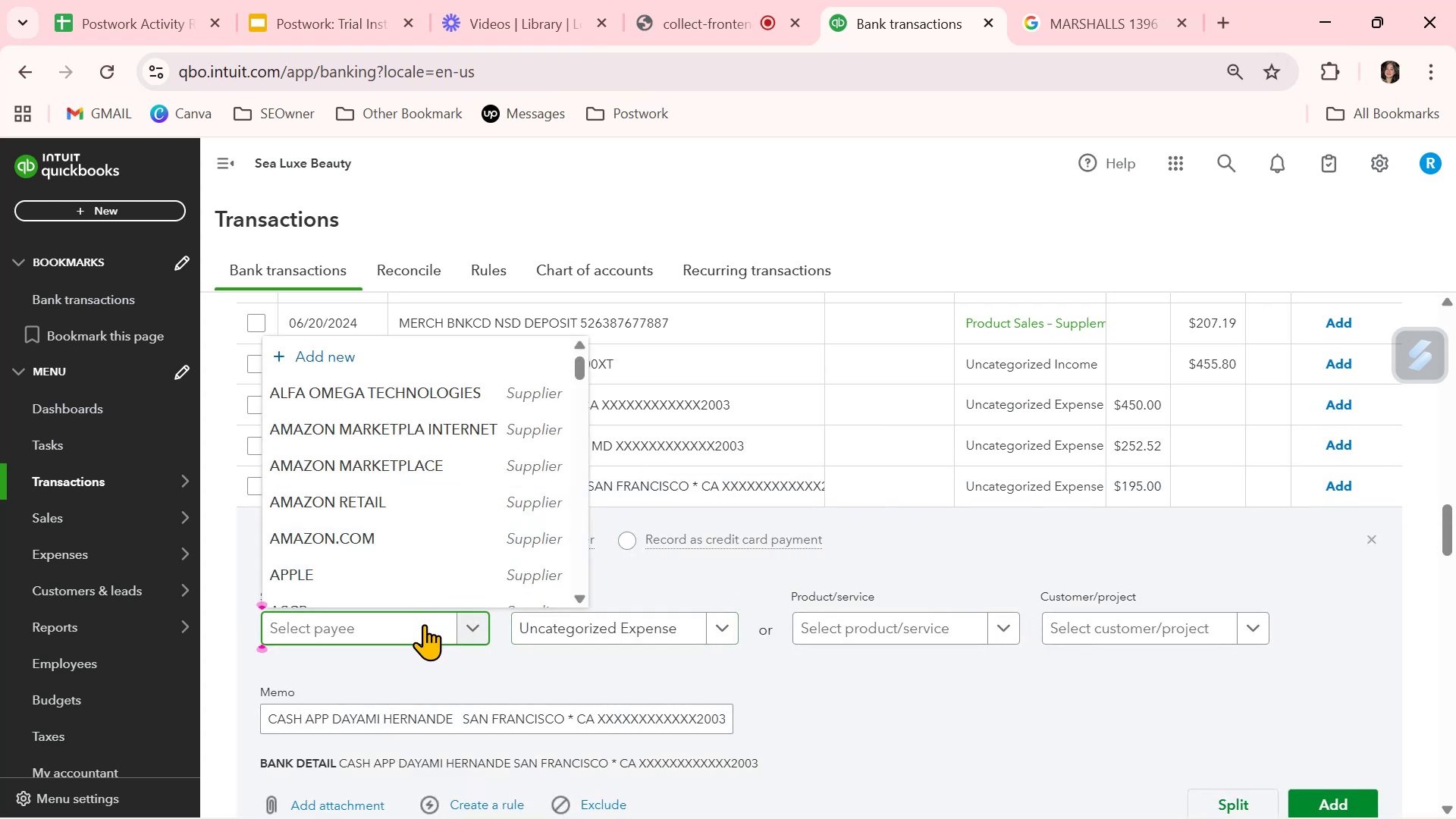 
type(da)
 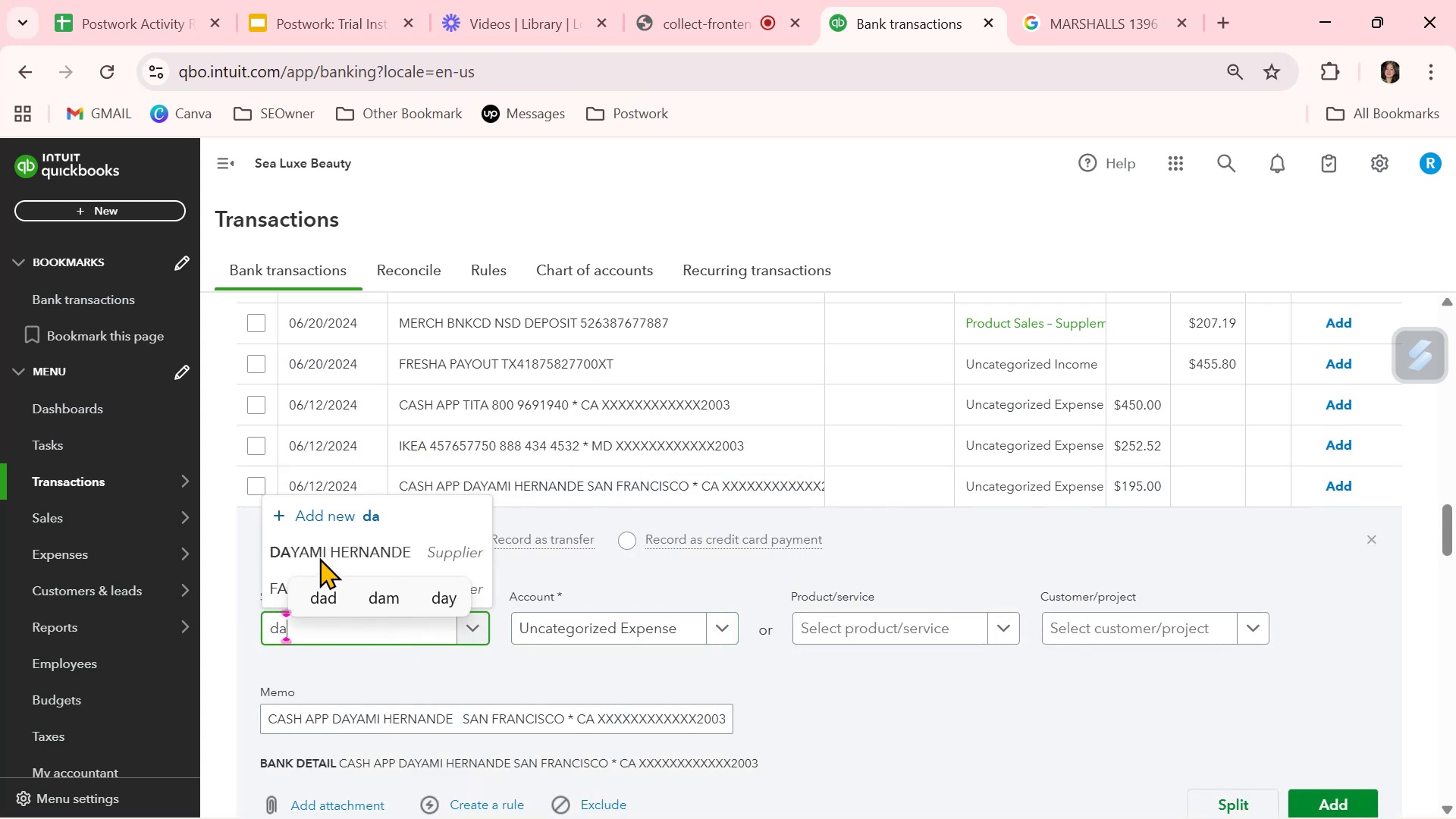 
left_click([321, 547])
 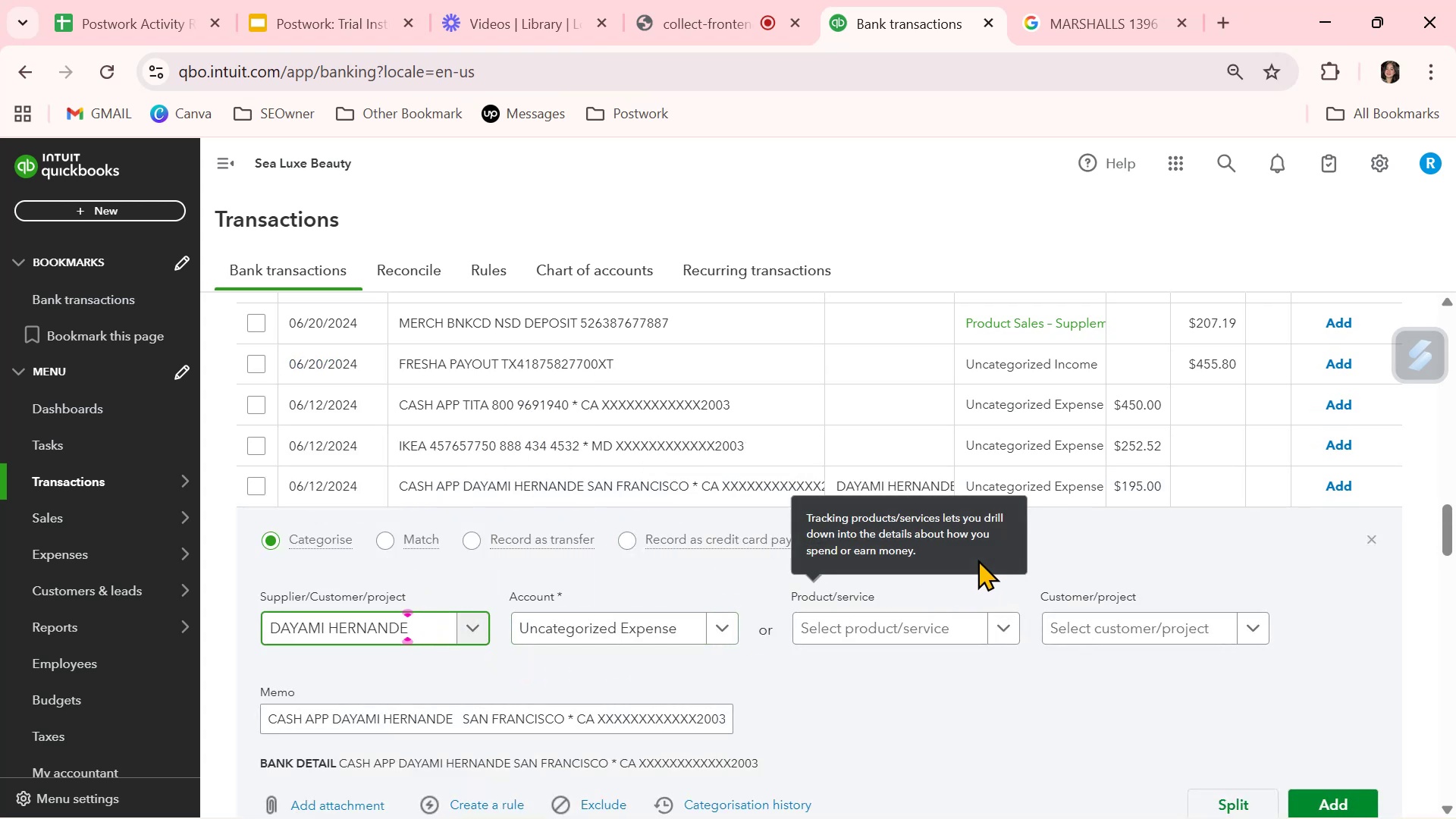 
wait(5.36)
 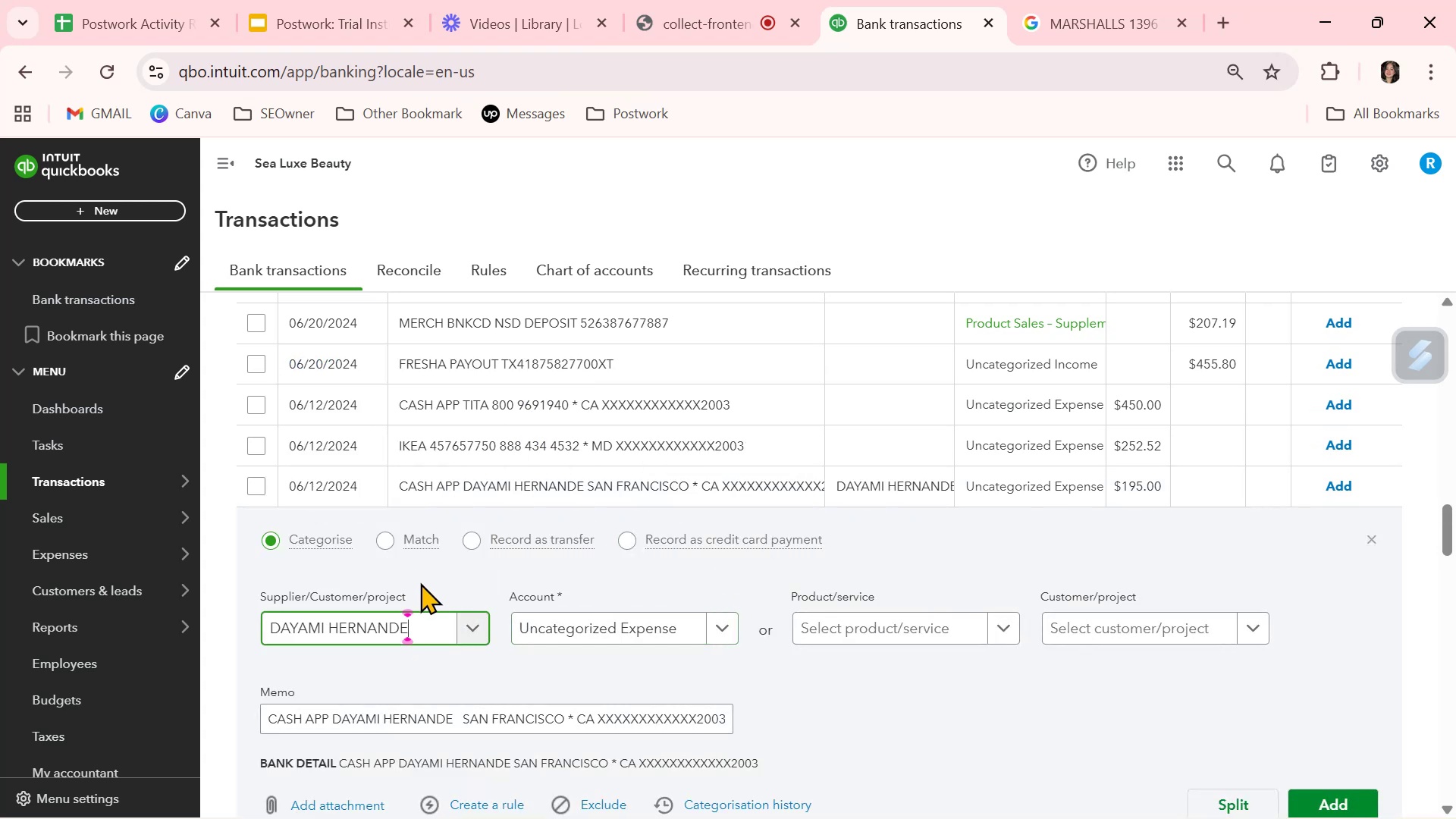 
left_click([923, 485])
 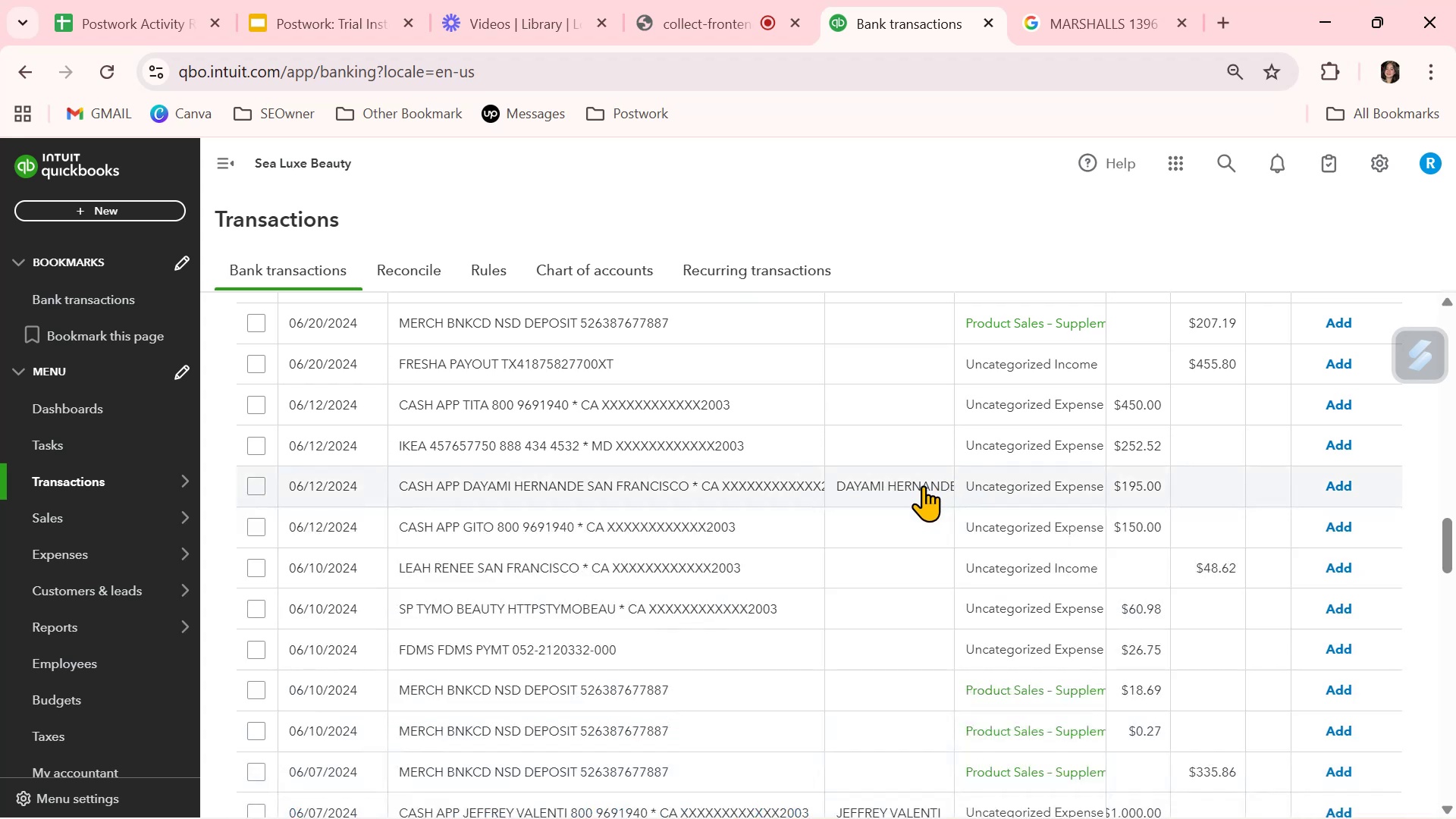 
scroll: coordinate [923, 485], scroll_direction: up, amount: 3.0
 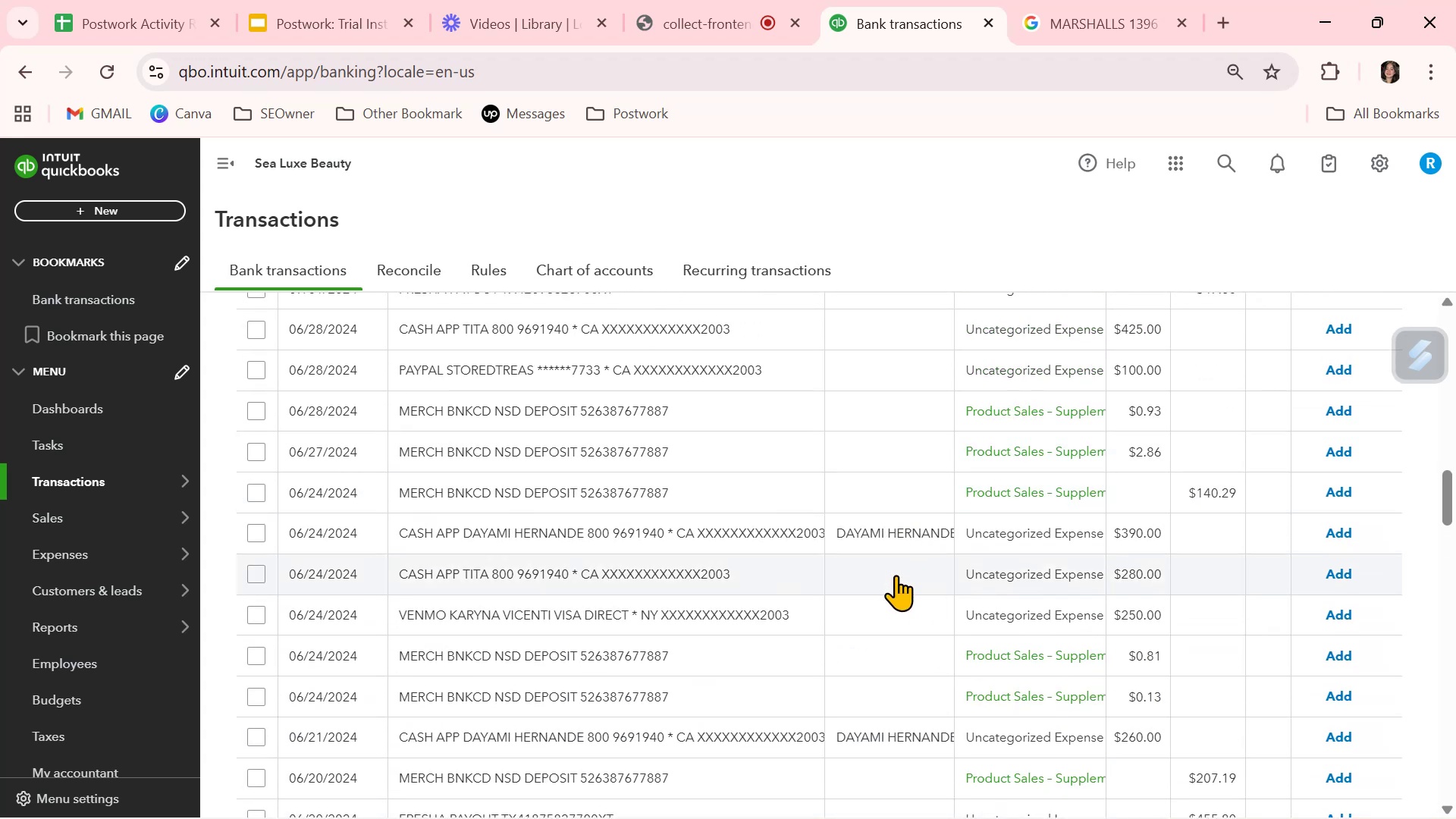 
left_click([889, 606])
 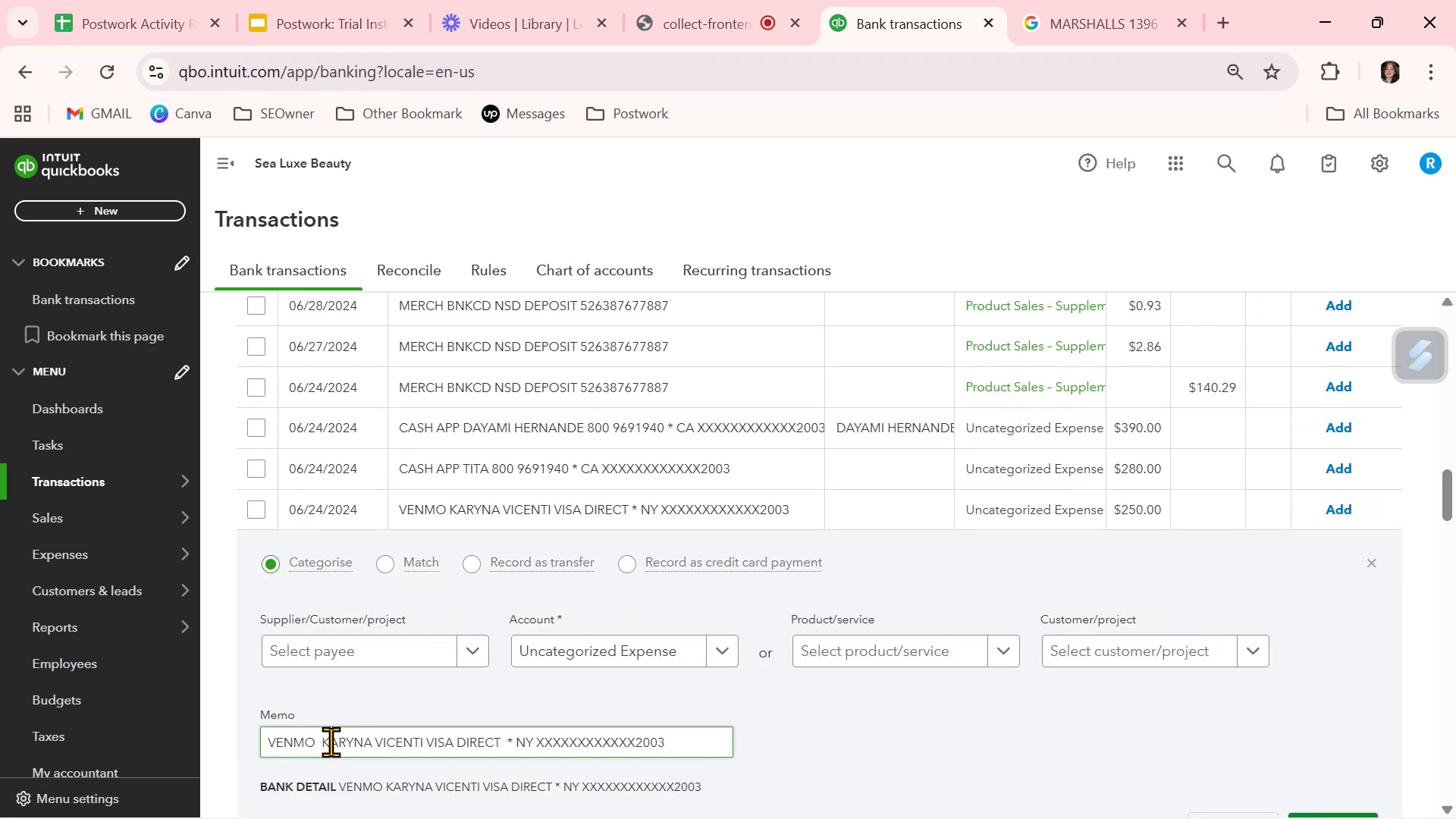 
left_click_drag(start_coordinate=[322, 740], to_coordinate=[424, 741])
 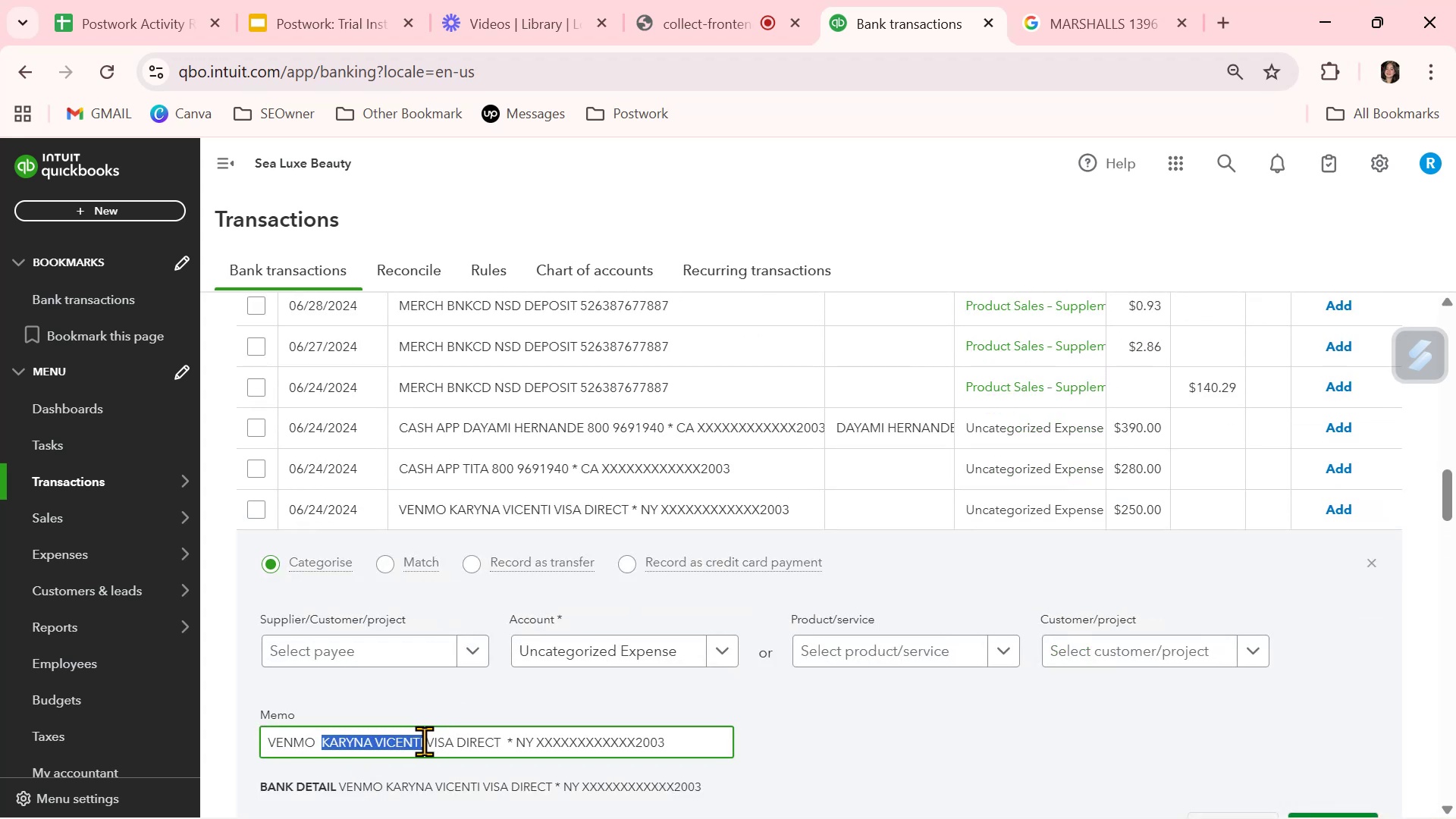 
key(Control+ControlLeft)
 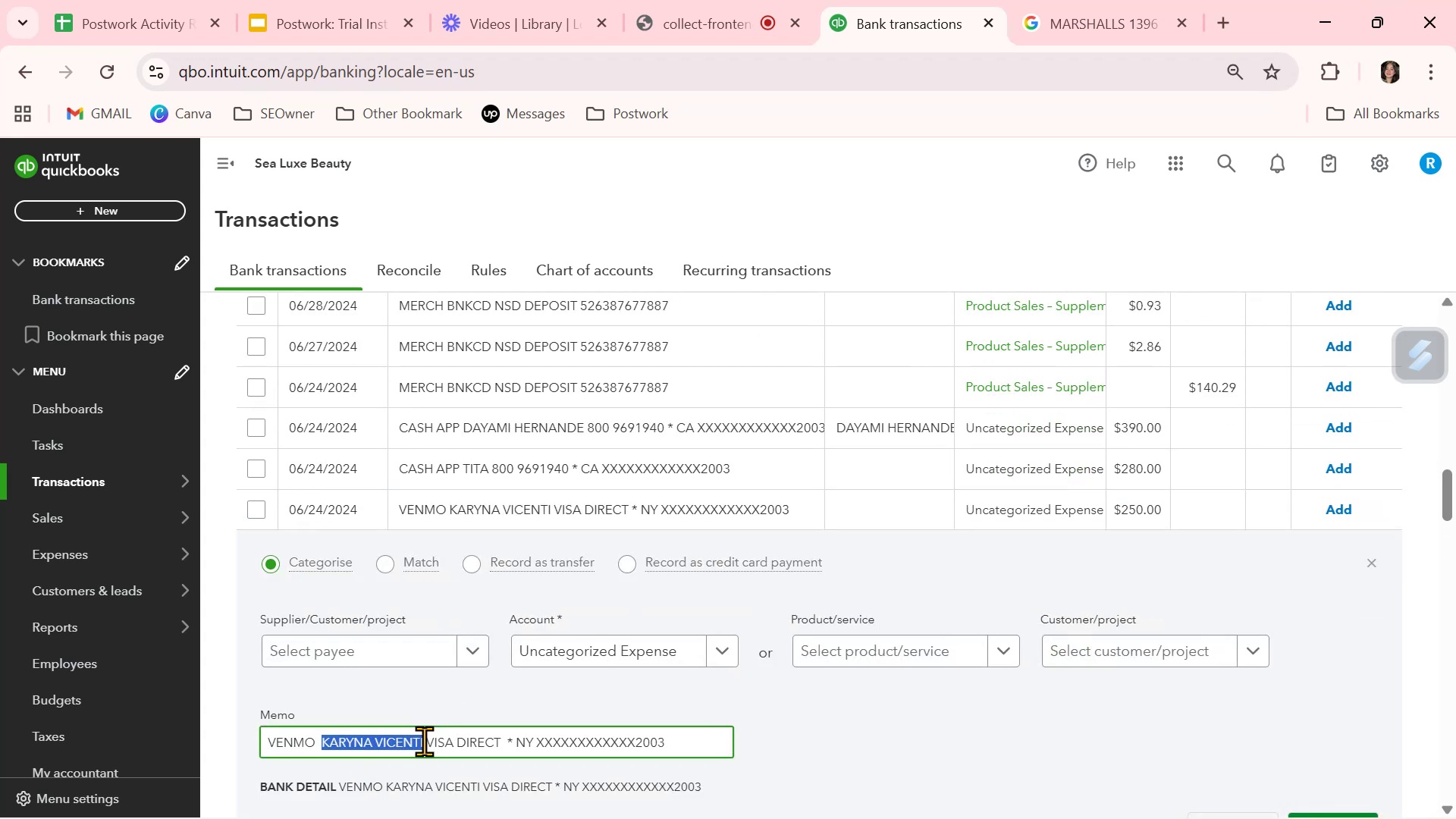 
key(Control+C)
 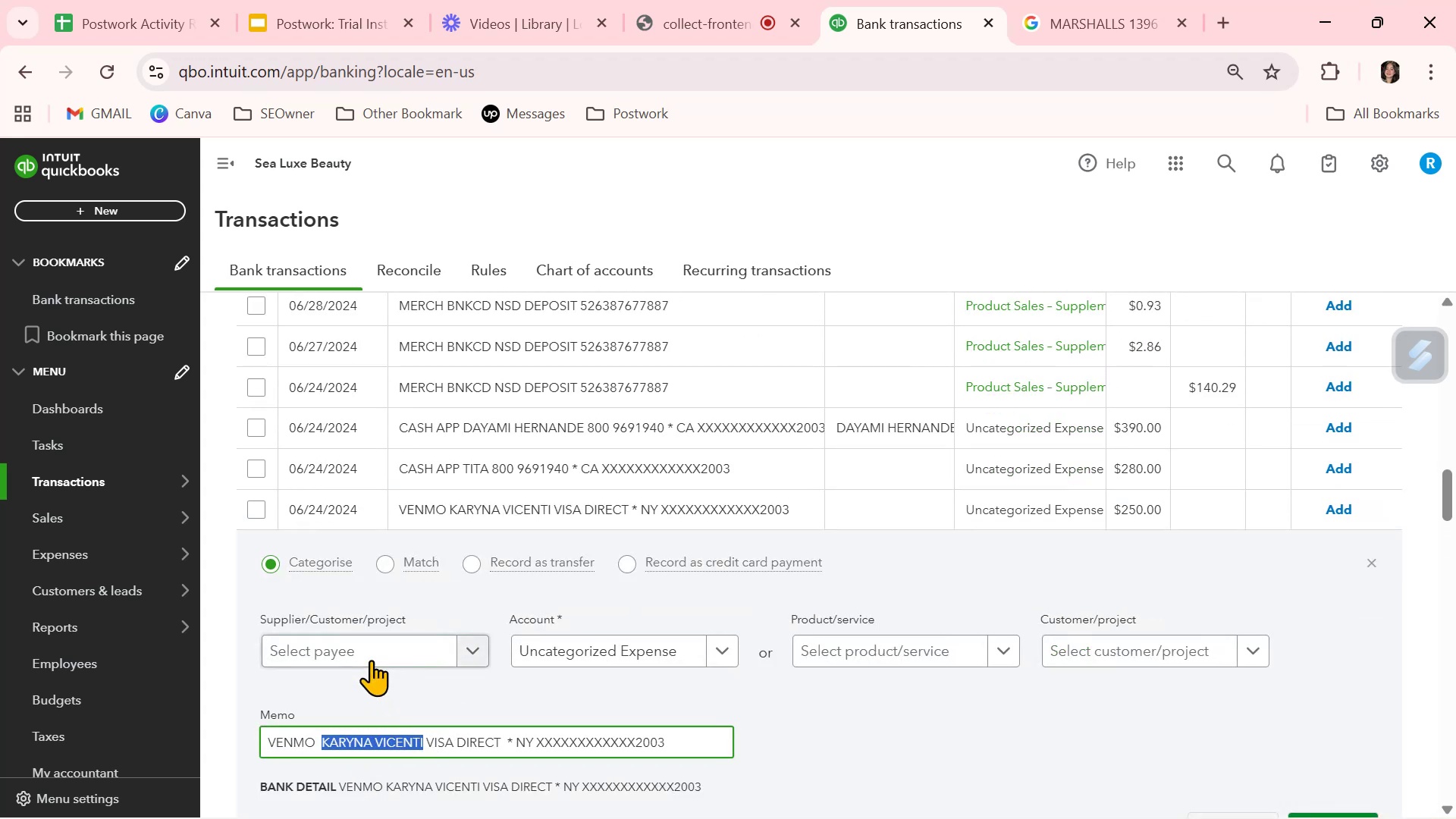 
left_click([373, 654])
 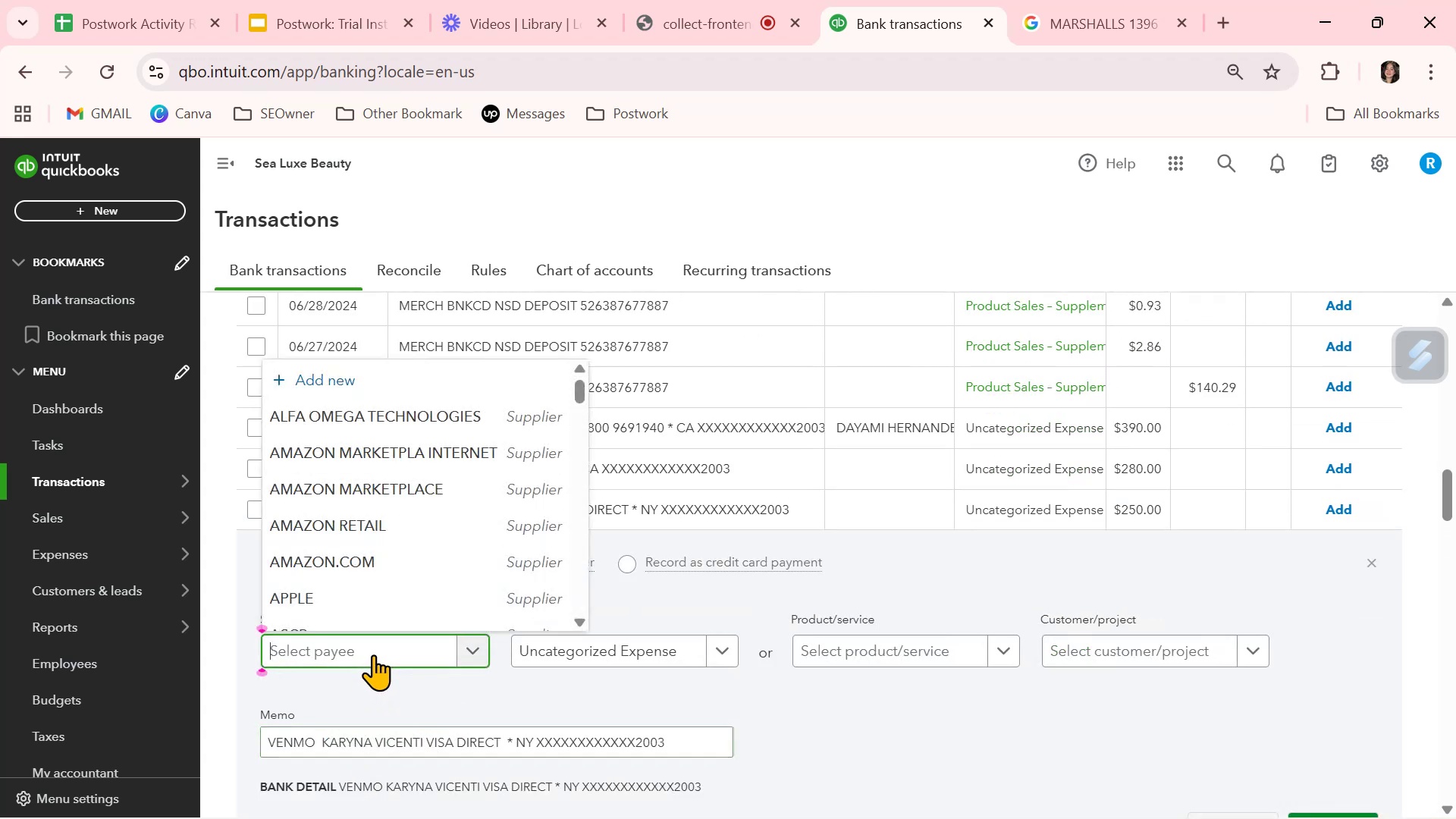 
key(Control+ControlLeft)
 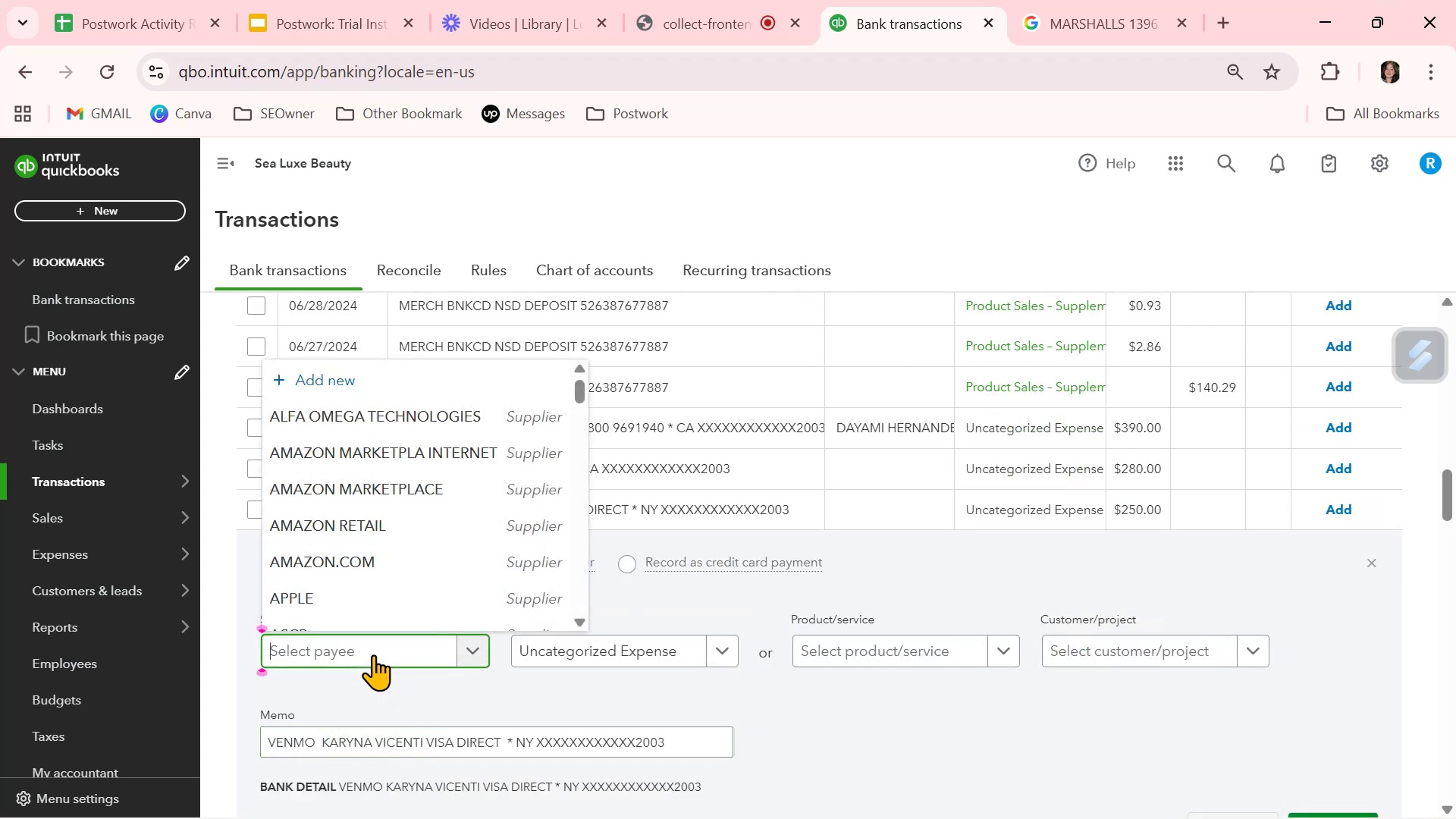 
key(Control+V)
 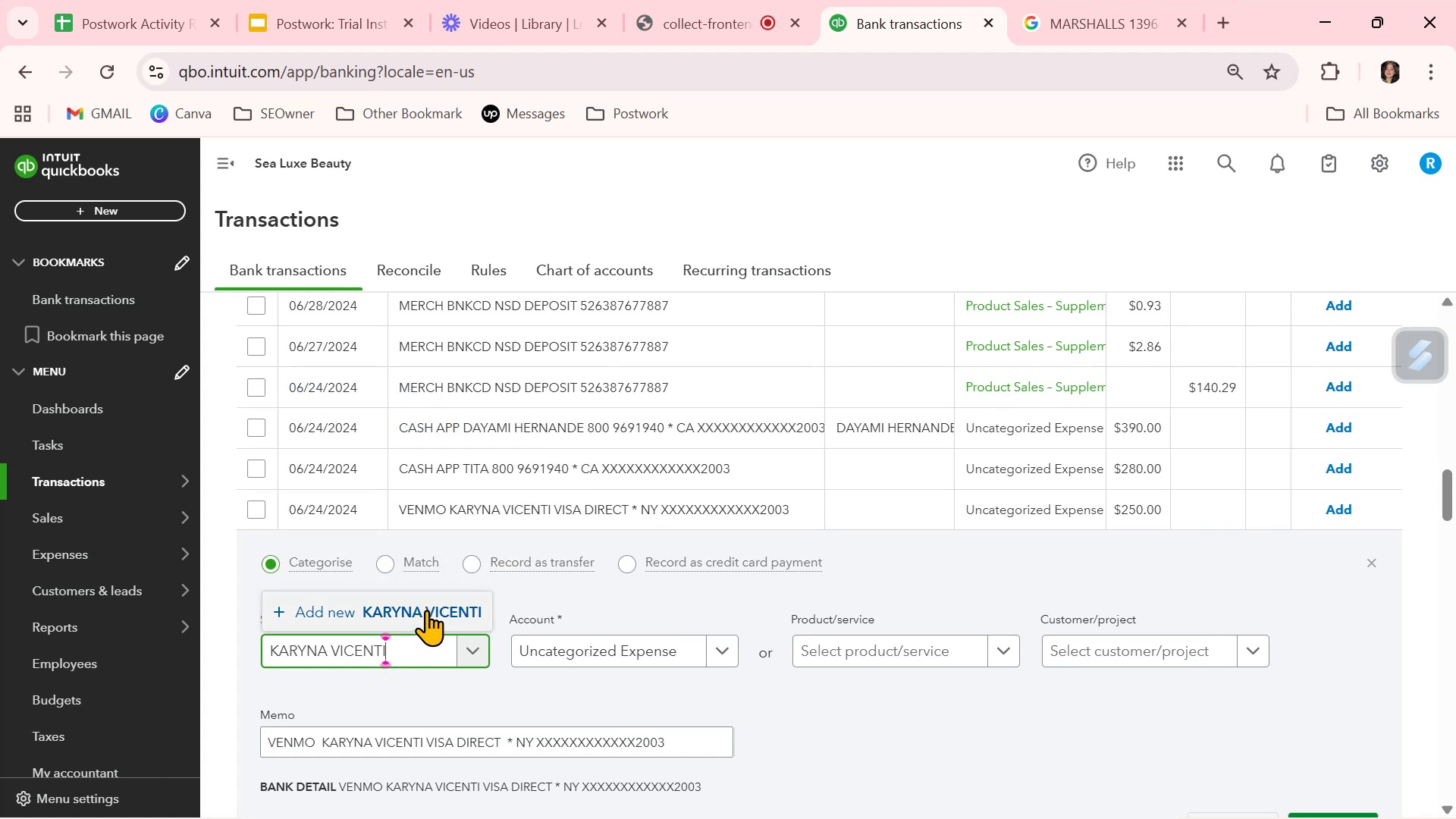 
left_click([425, 611])
 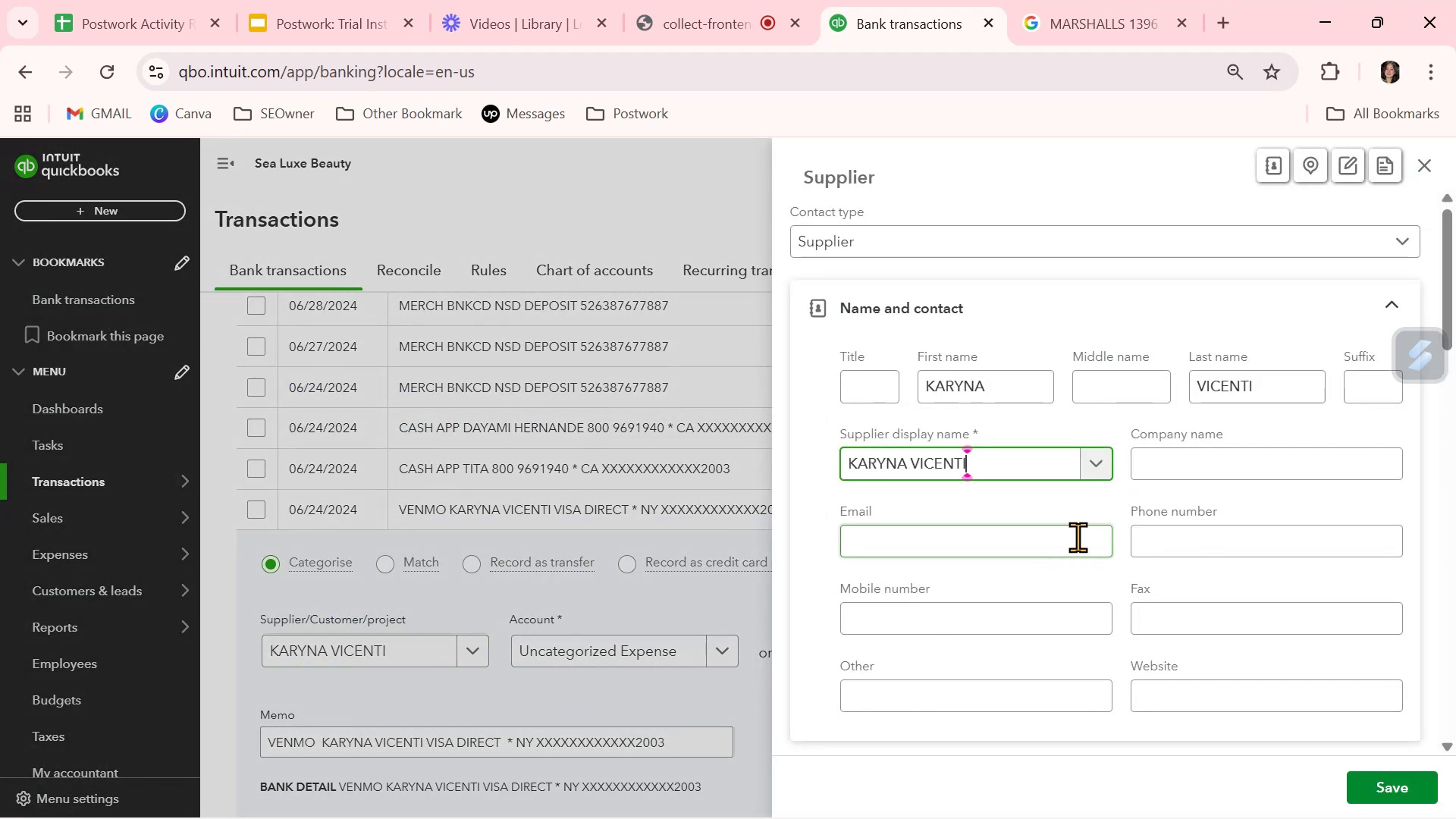 
left_click_drag(start_coordinate=[1036, 391], to_coordinate=[762, 380])
 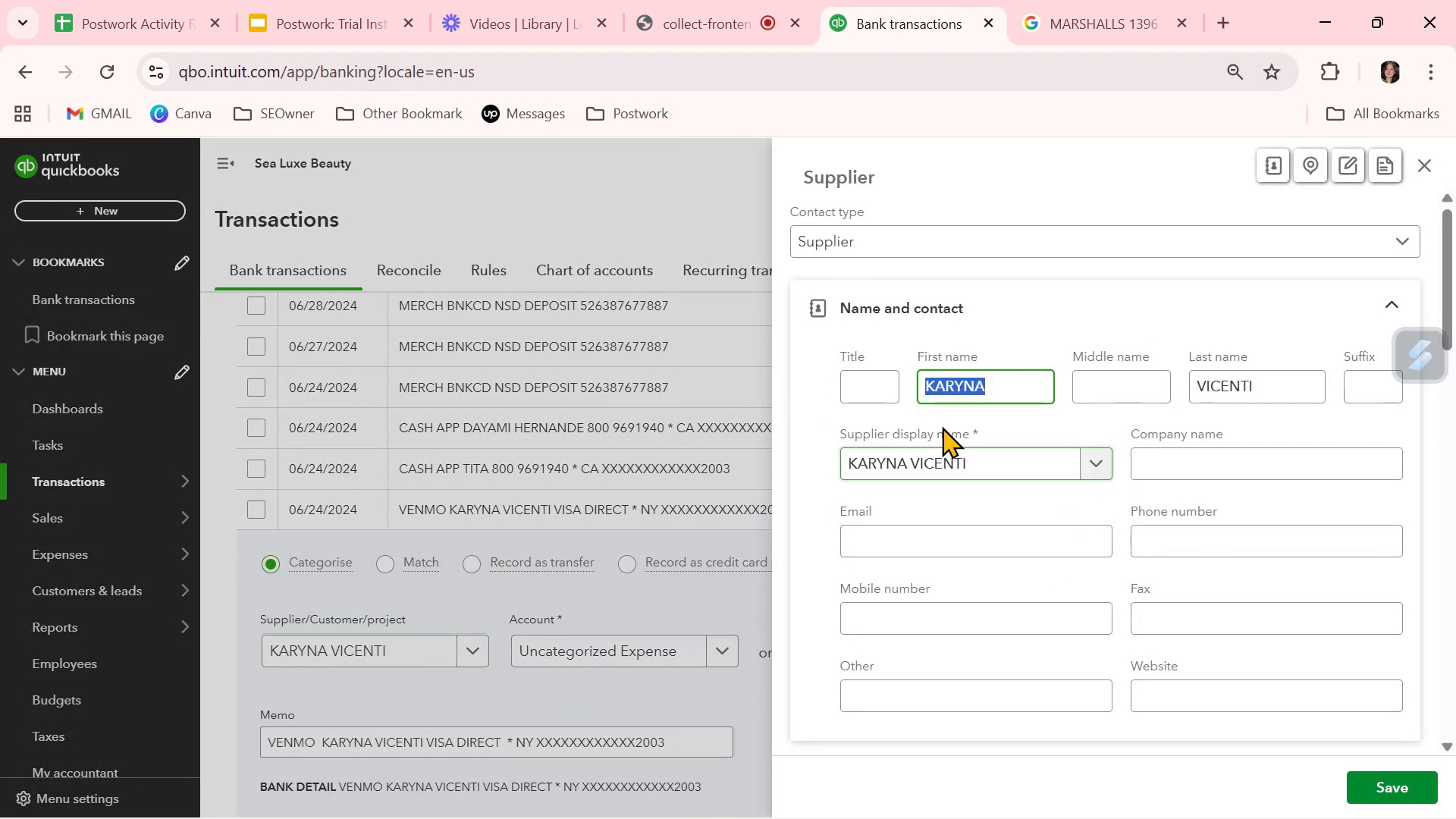 
key(Backspace)
 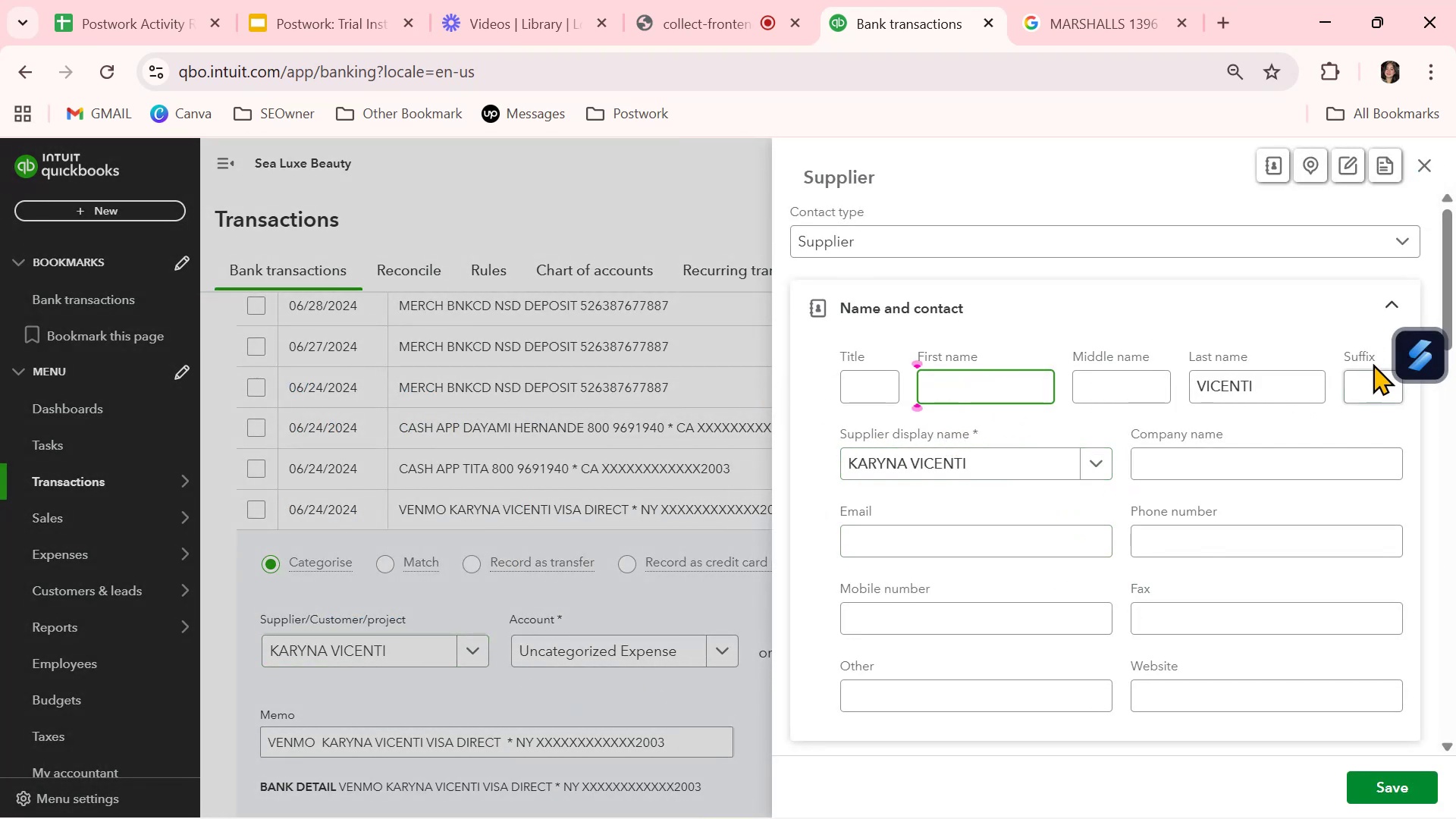 
left_click_drag(start_coordinate=[1271, 368], to_coordinate=[1122, 387])
 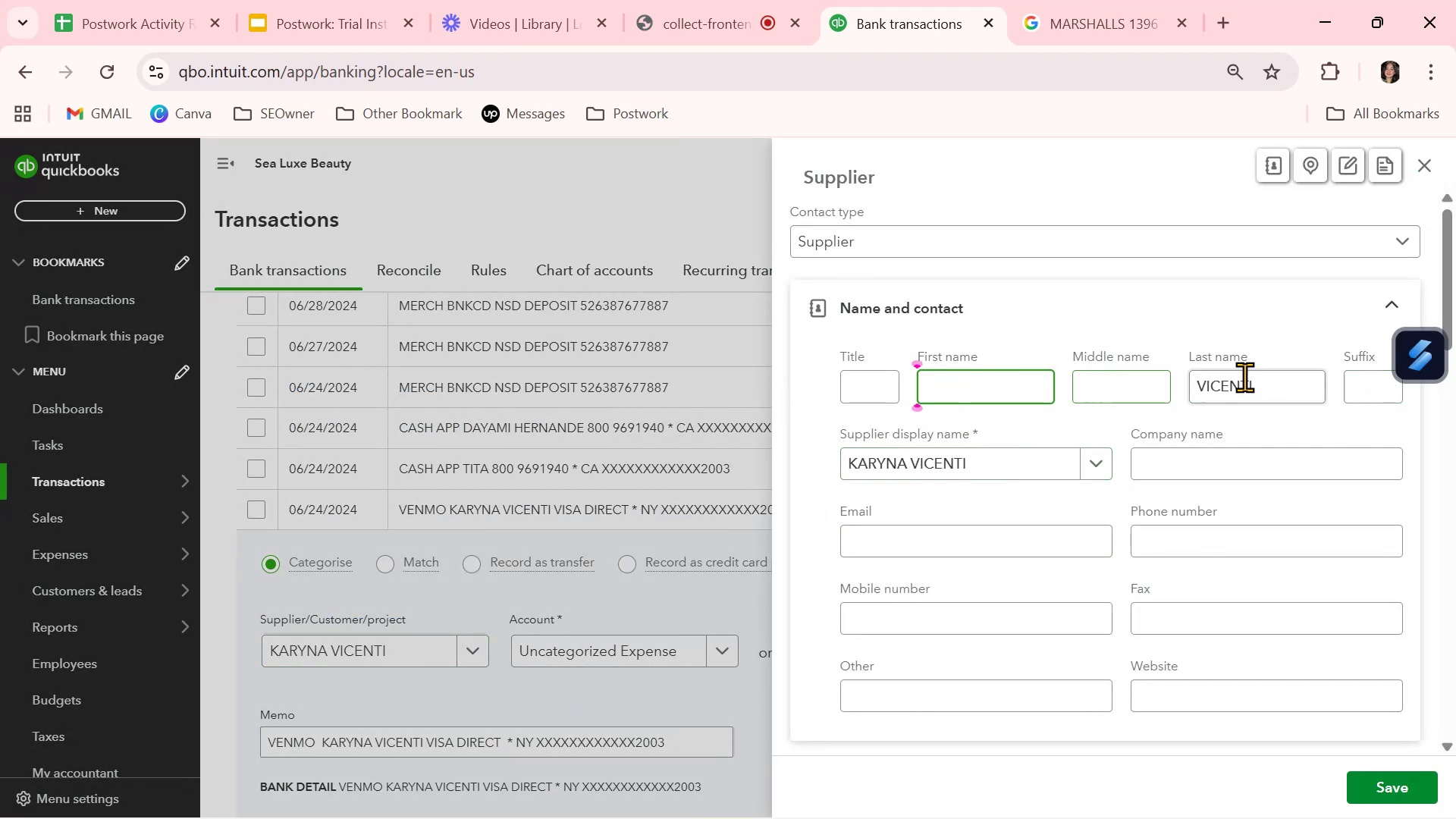 
left_click_drag(start_coordinate=[1301, 376], to_coordinate=[1005, 413])
 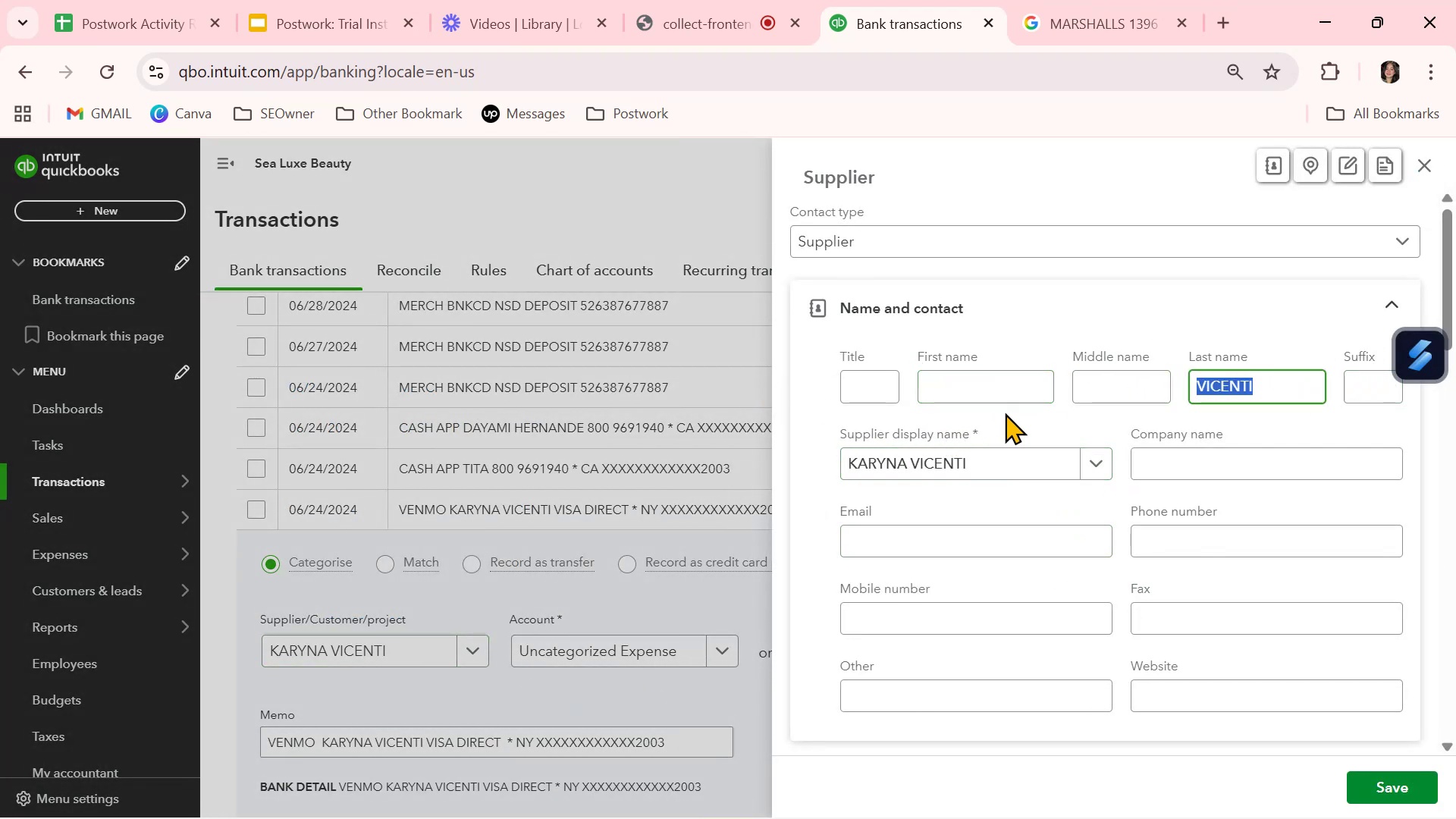 
key(Backspace)
 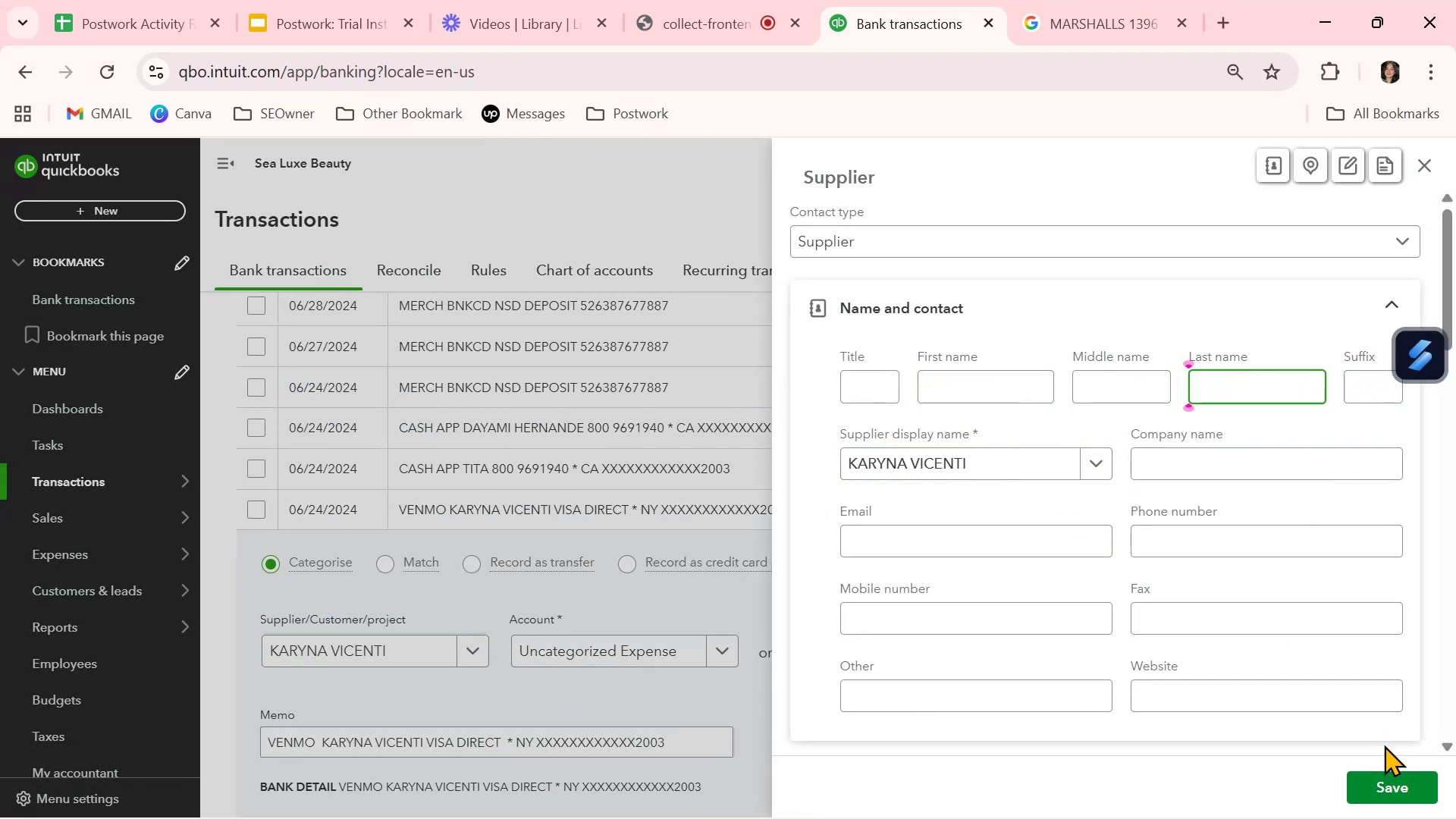 
left_click([1379, 792])
 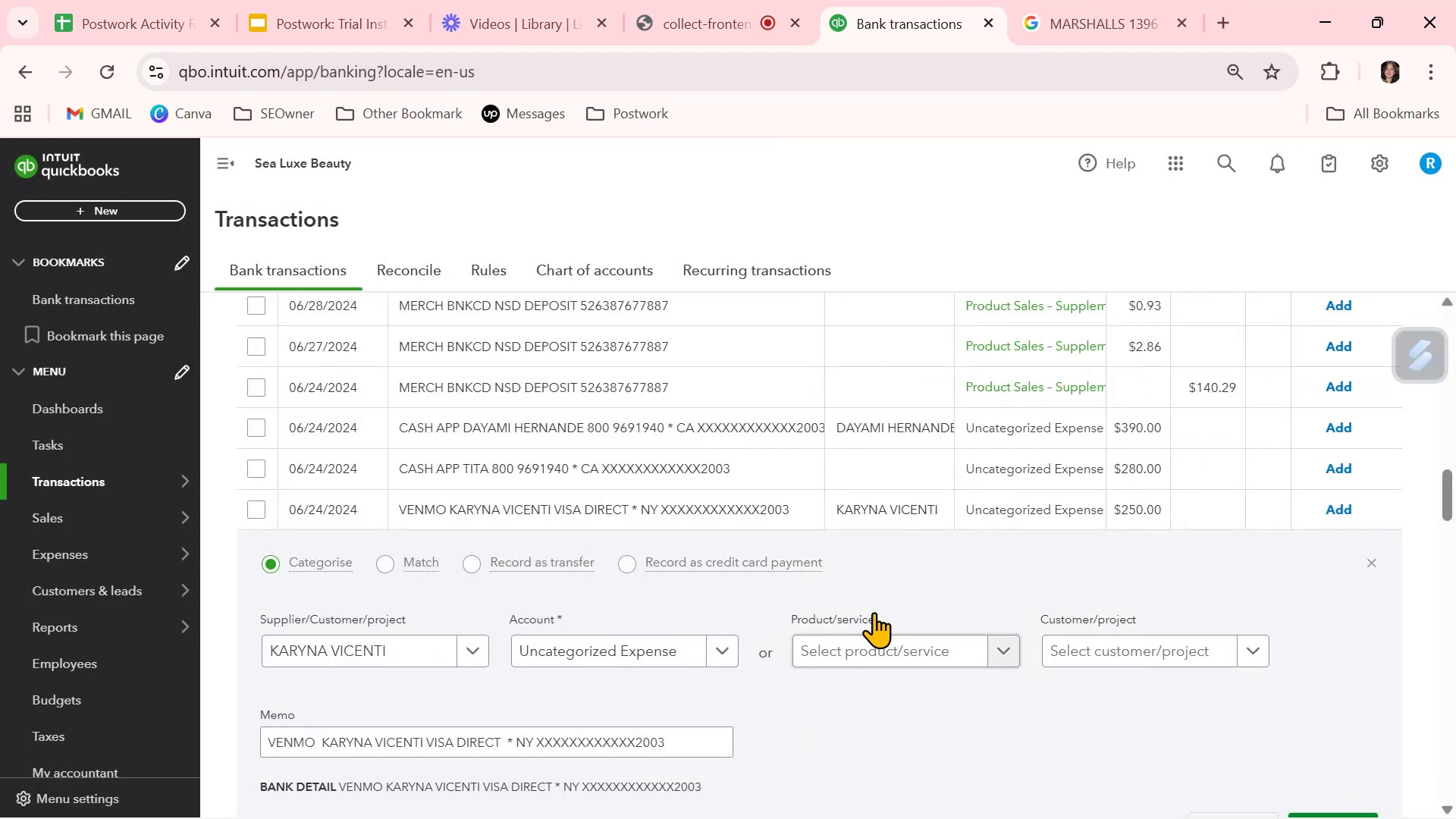 
left_click([883, 502])
 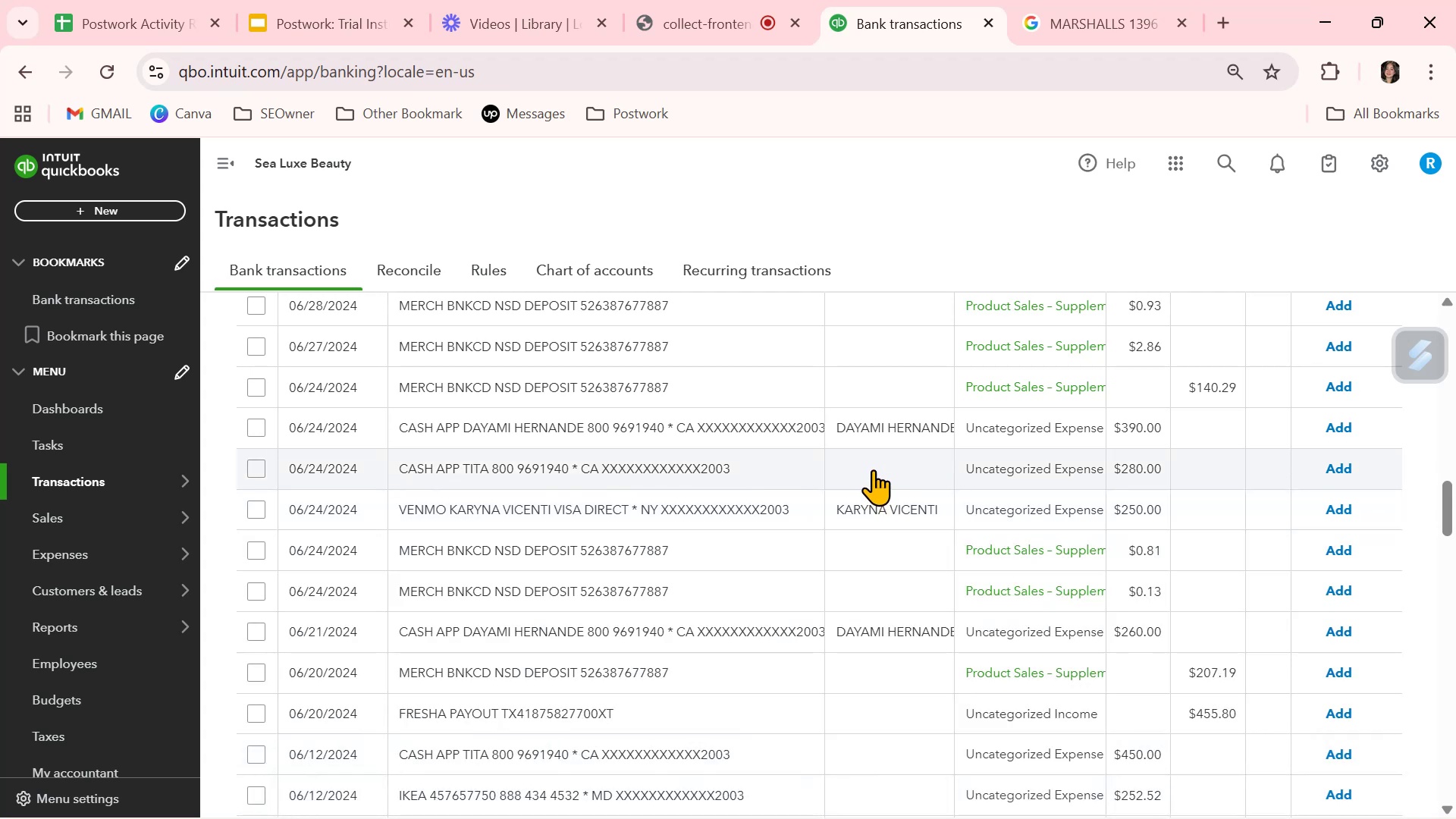 
scroll: coordinate [873, 470], scroll_direction: up, amount: 5.0
 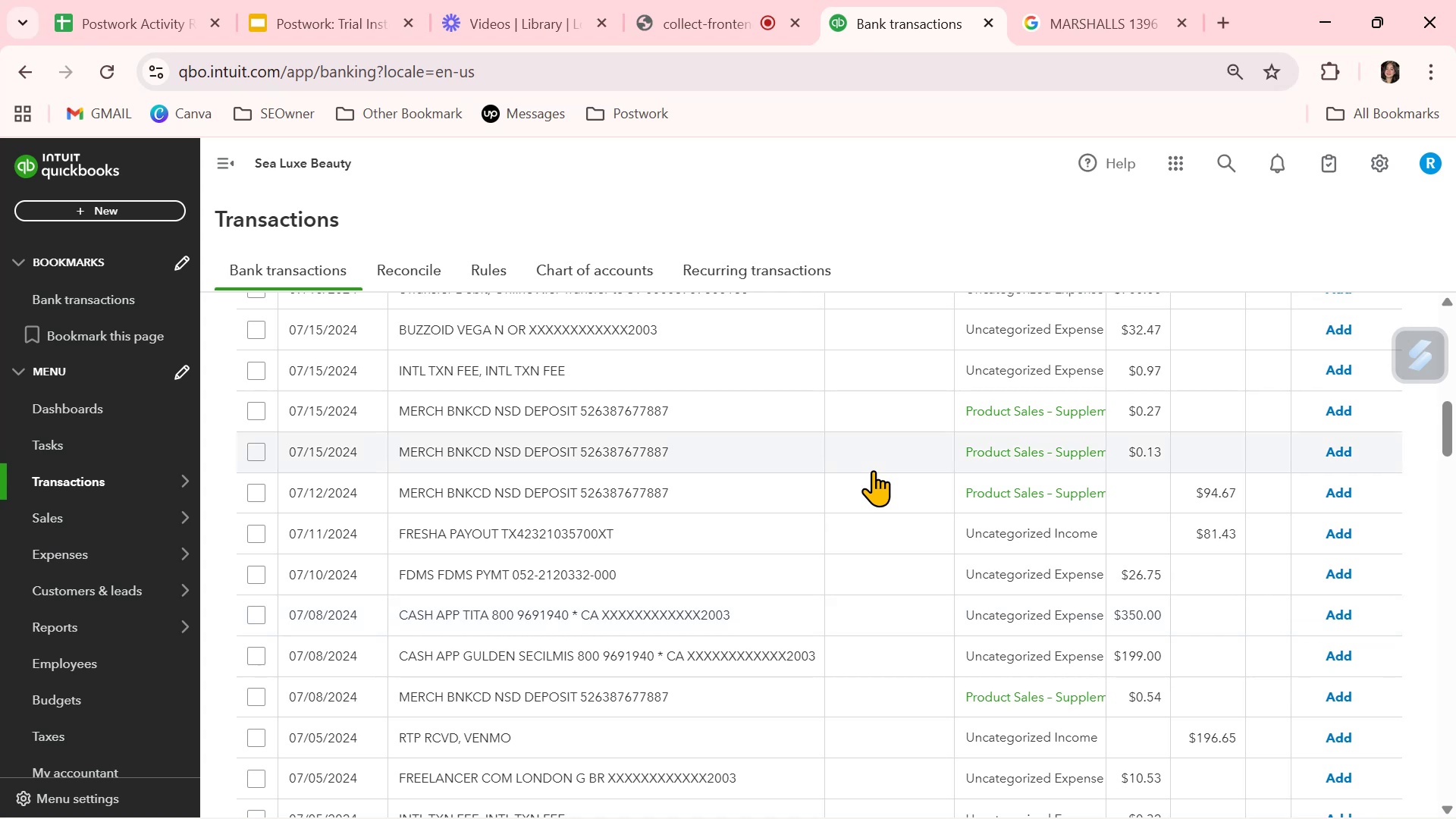 
wait(7.2)
 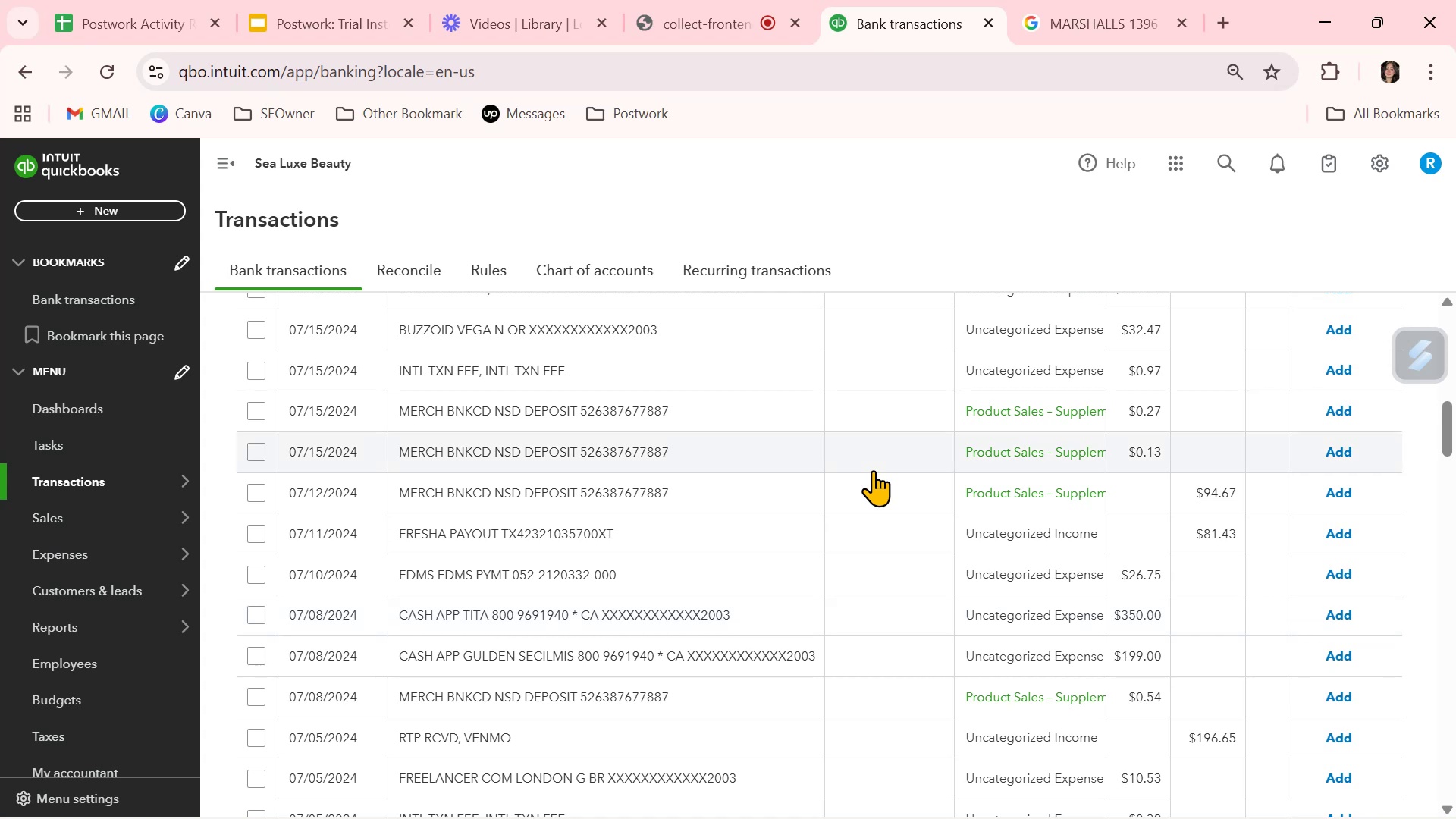 
left_click([891, 644])
 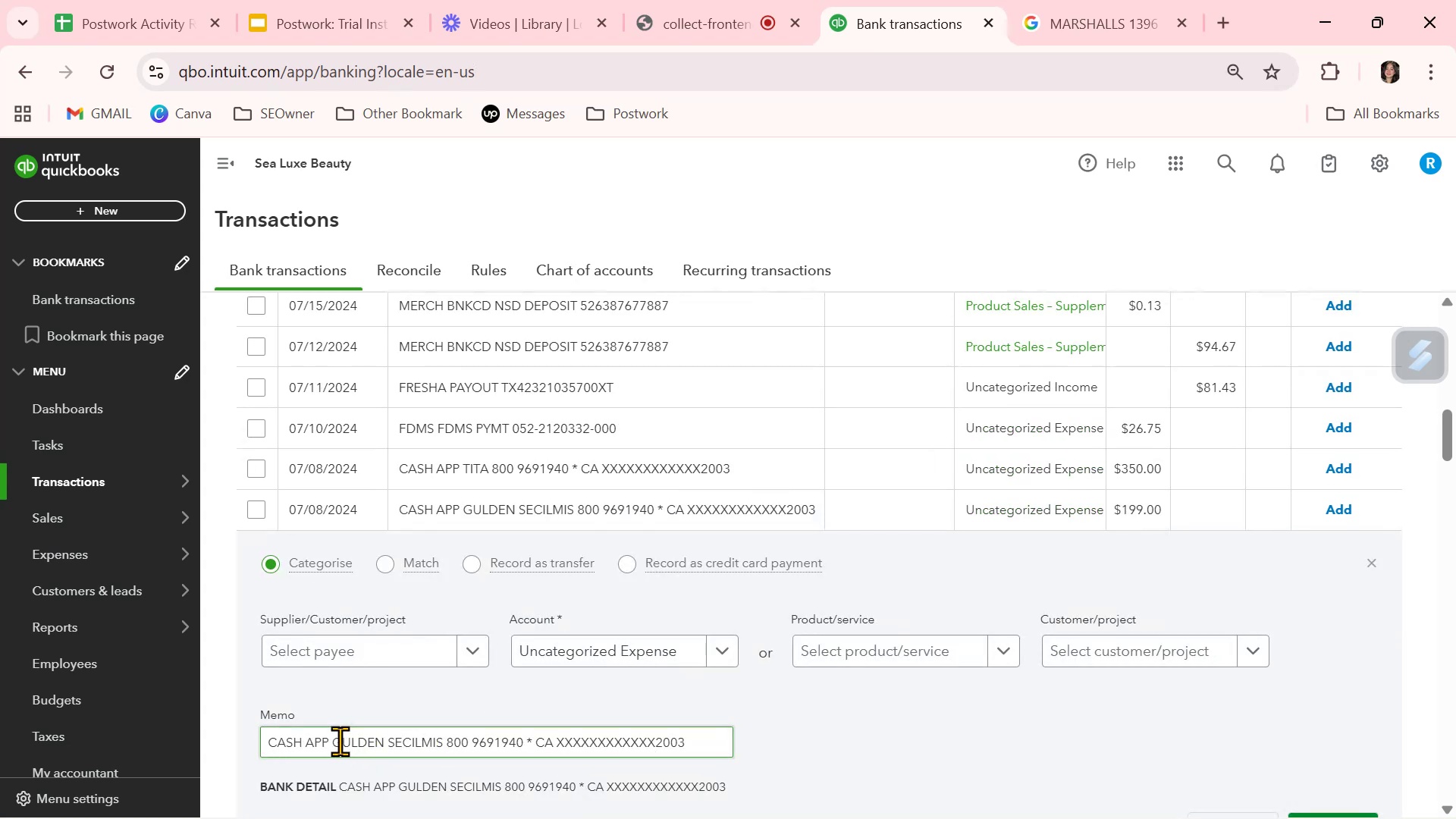 
left_click_drag(start_coordinate=[332, 739], to_coordinate=[441, 739])
 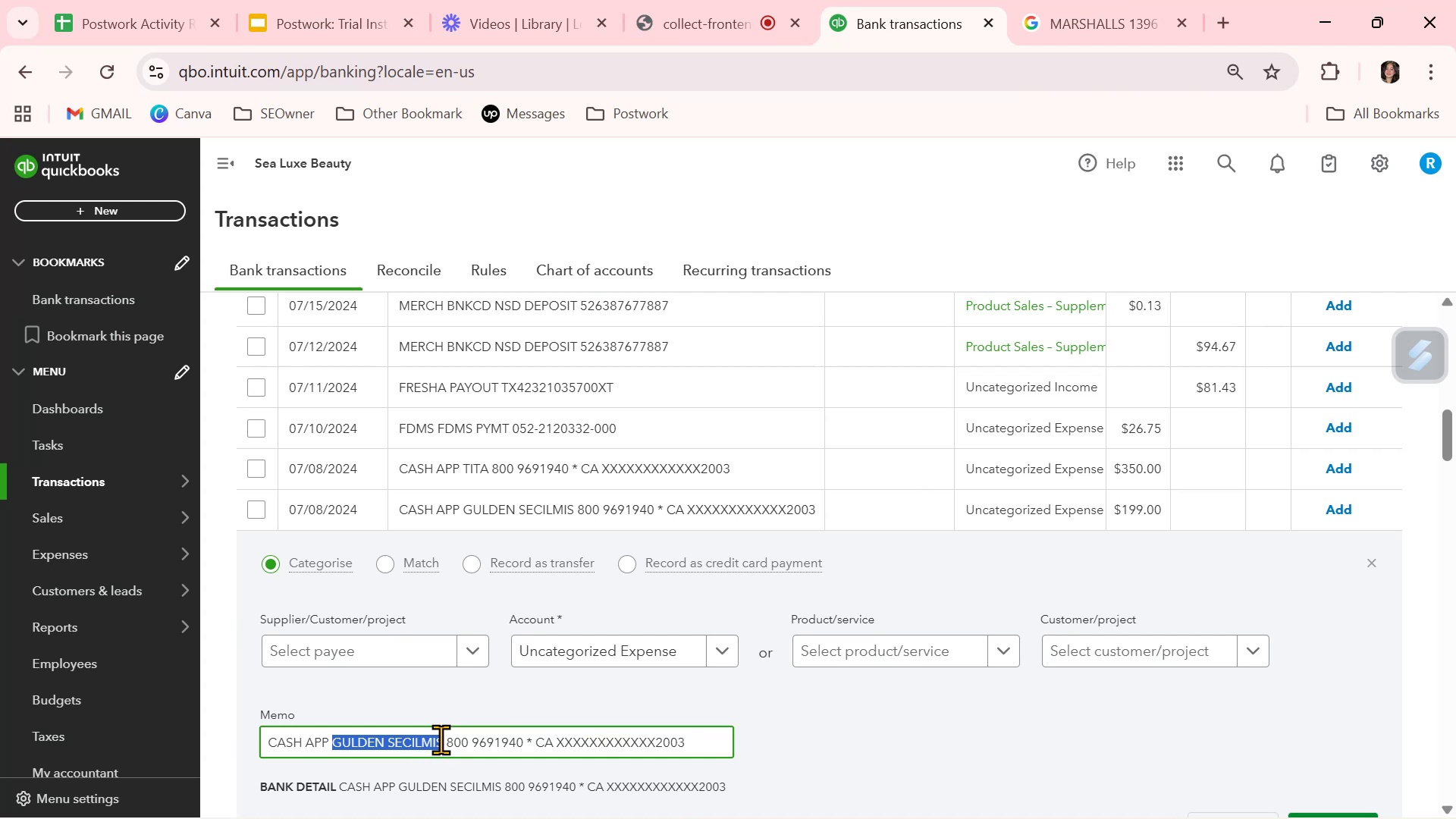 
key(Control+ControlLeft)
 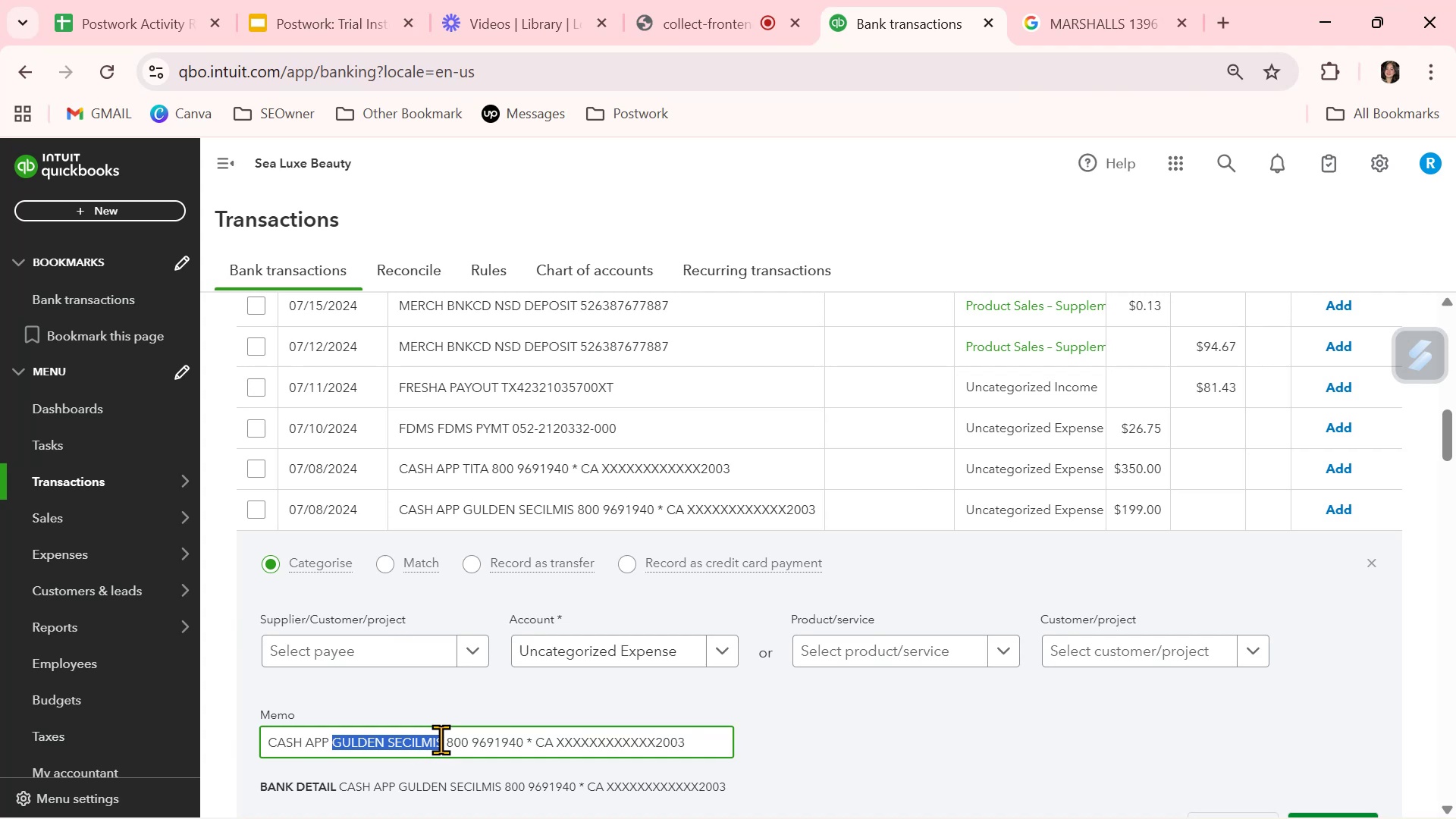 
key(Control+C)
 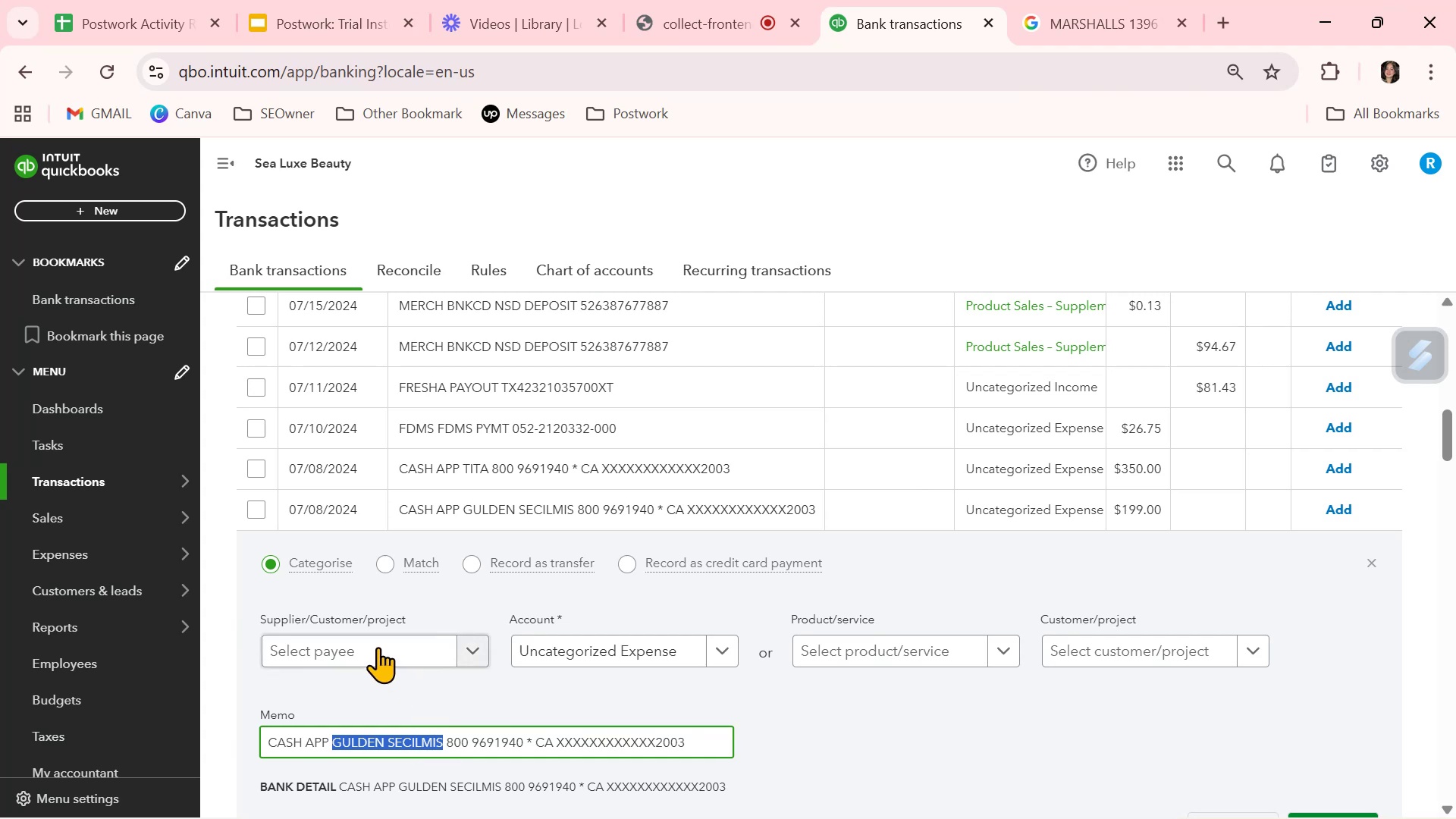 
left_click([378, 646])
 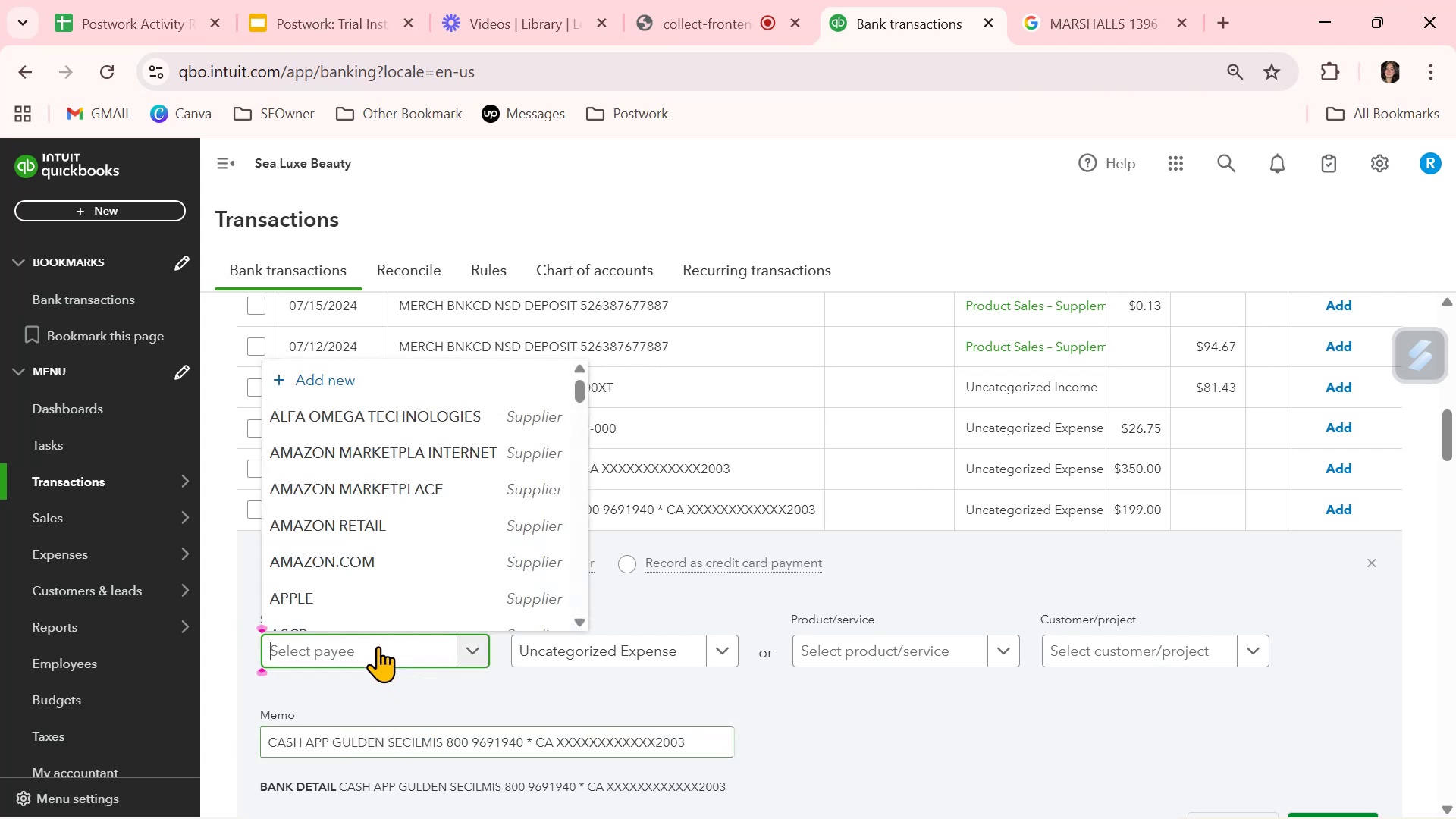 
key(Control+ControlLeft)
 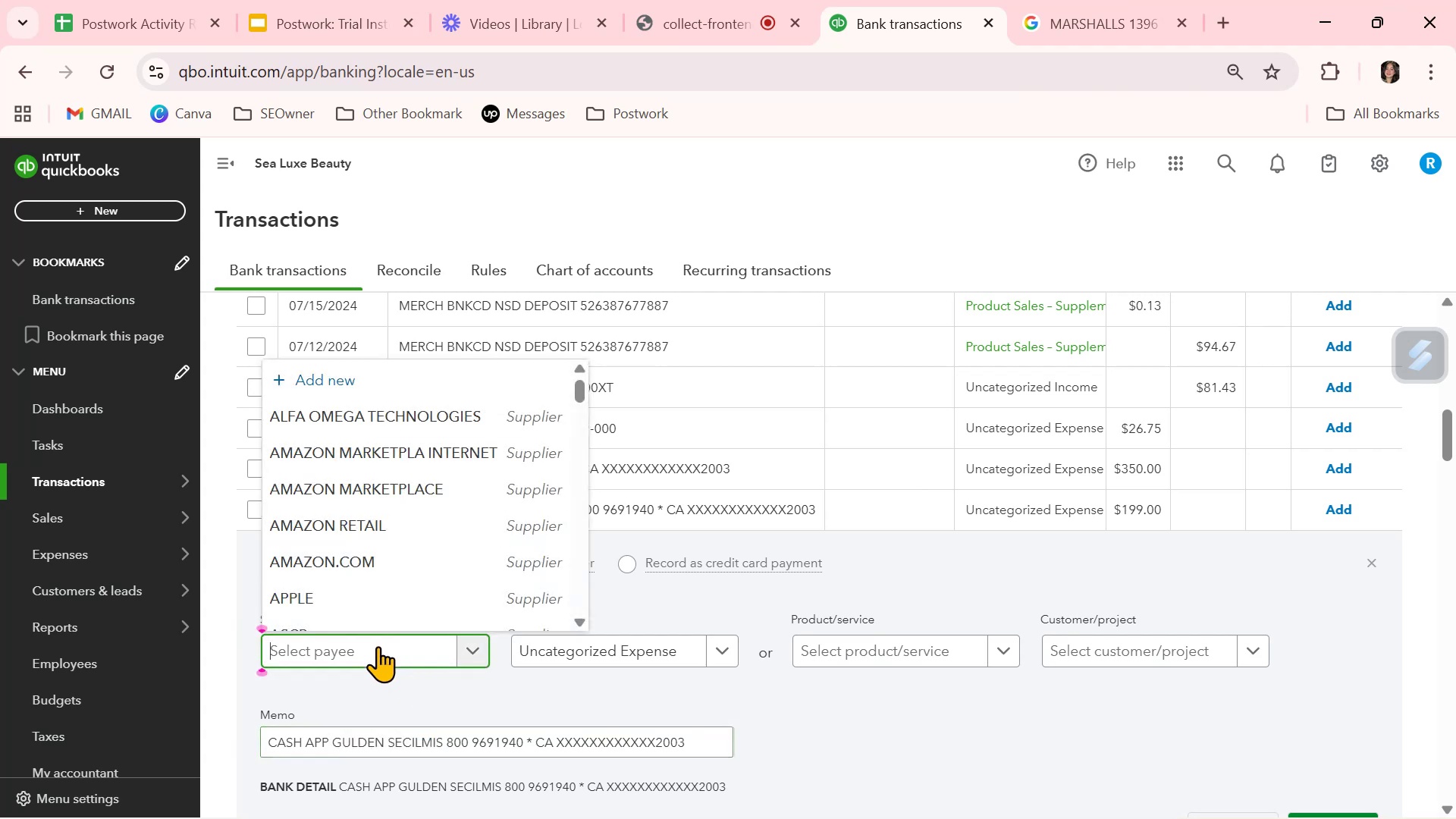 
key(Control+V)
 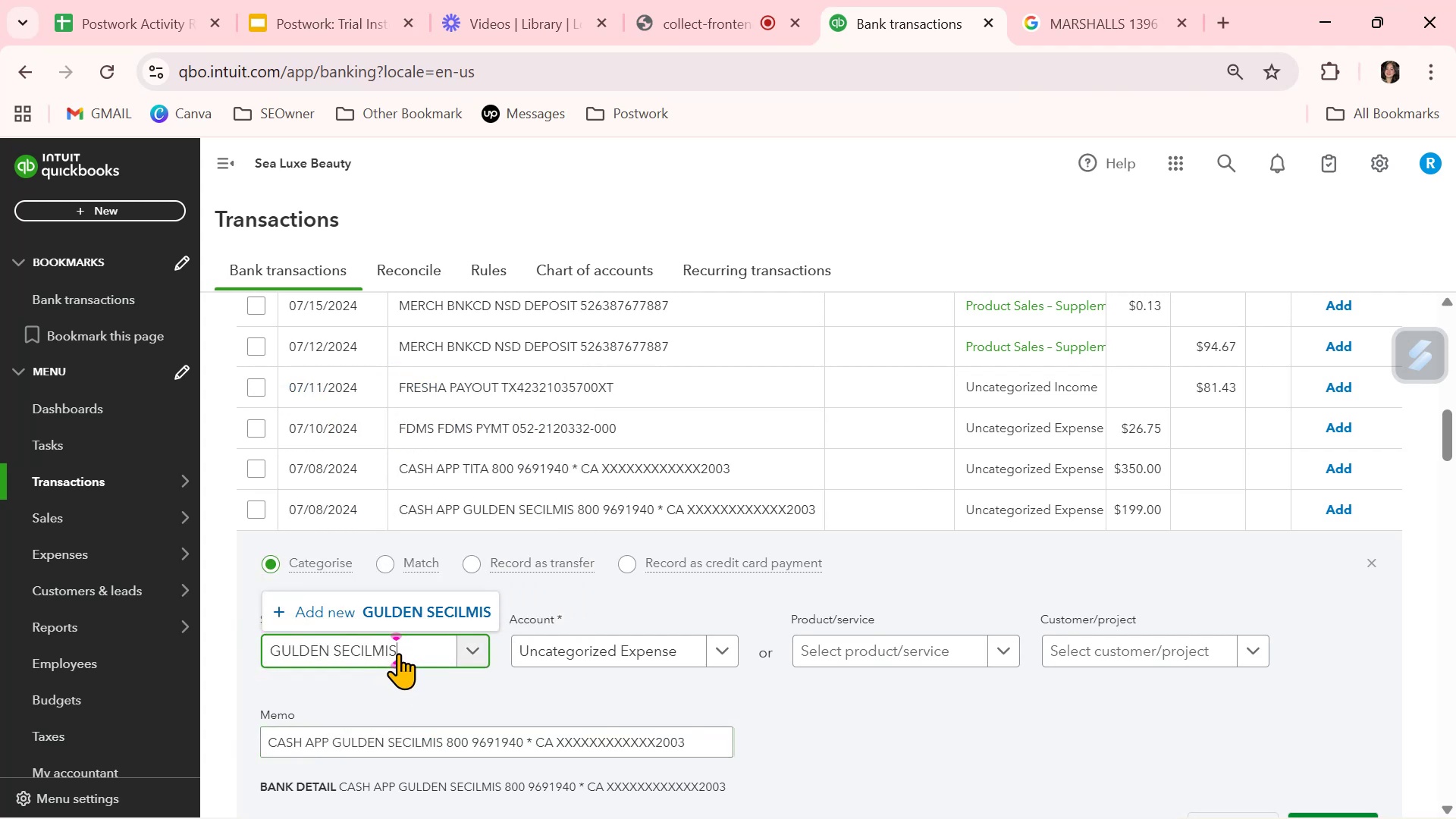 
left_click([415, 611])
 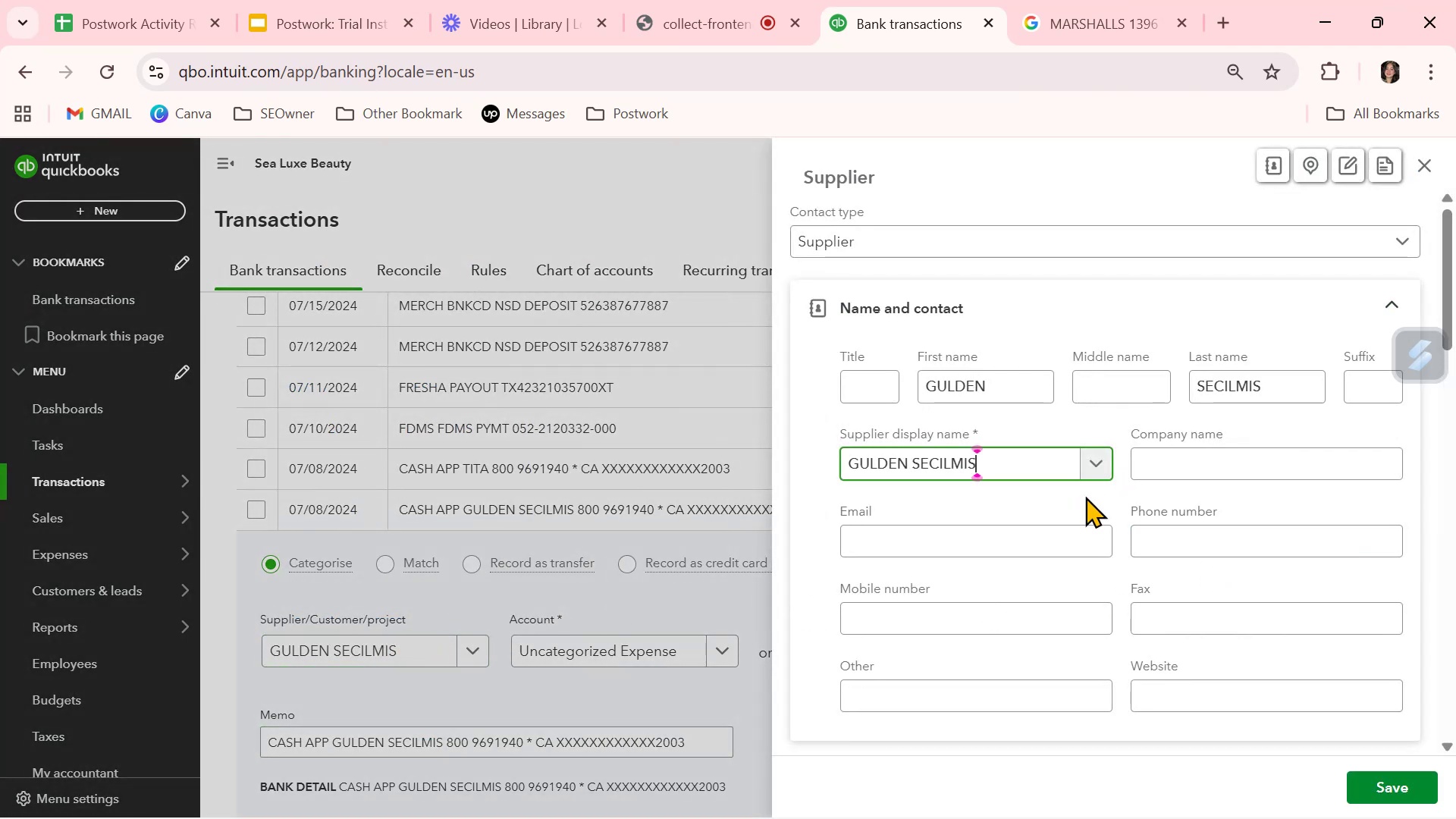 
left_click_drag(start_coordinate=[1011, 388], to_coordinate=[826, 383])
 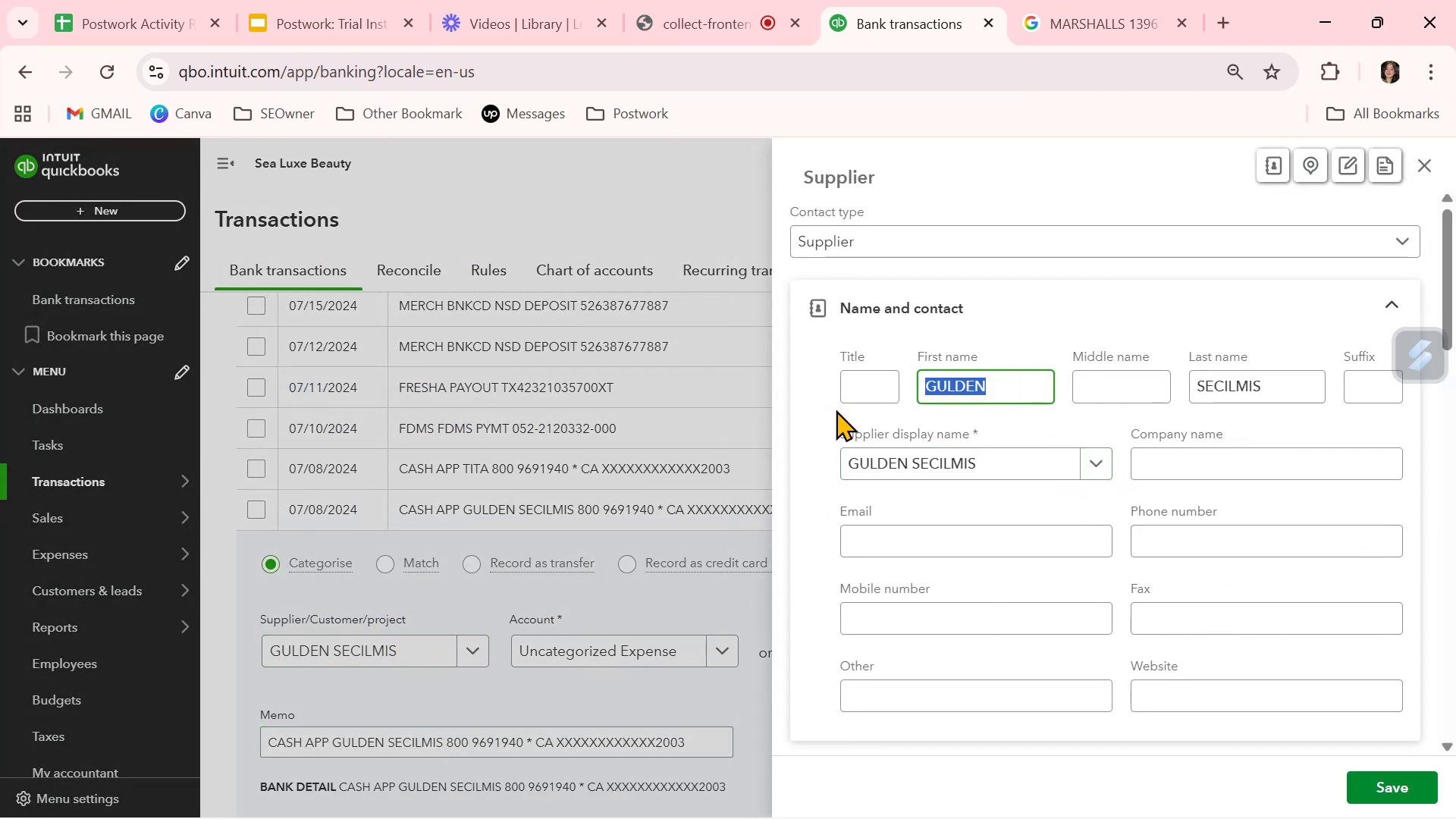 
key(Backspace)
 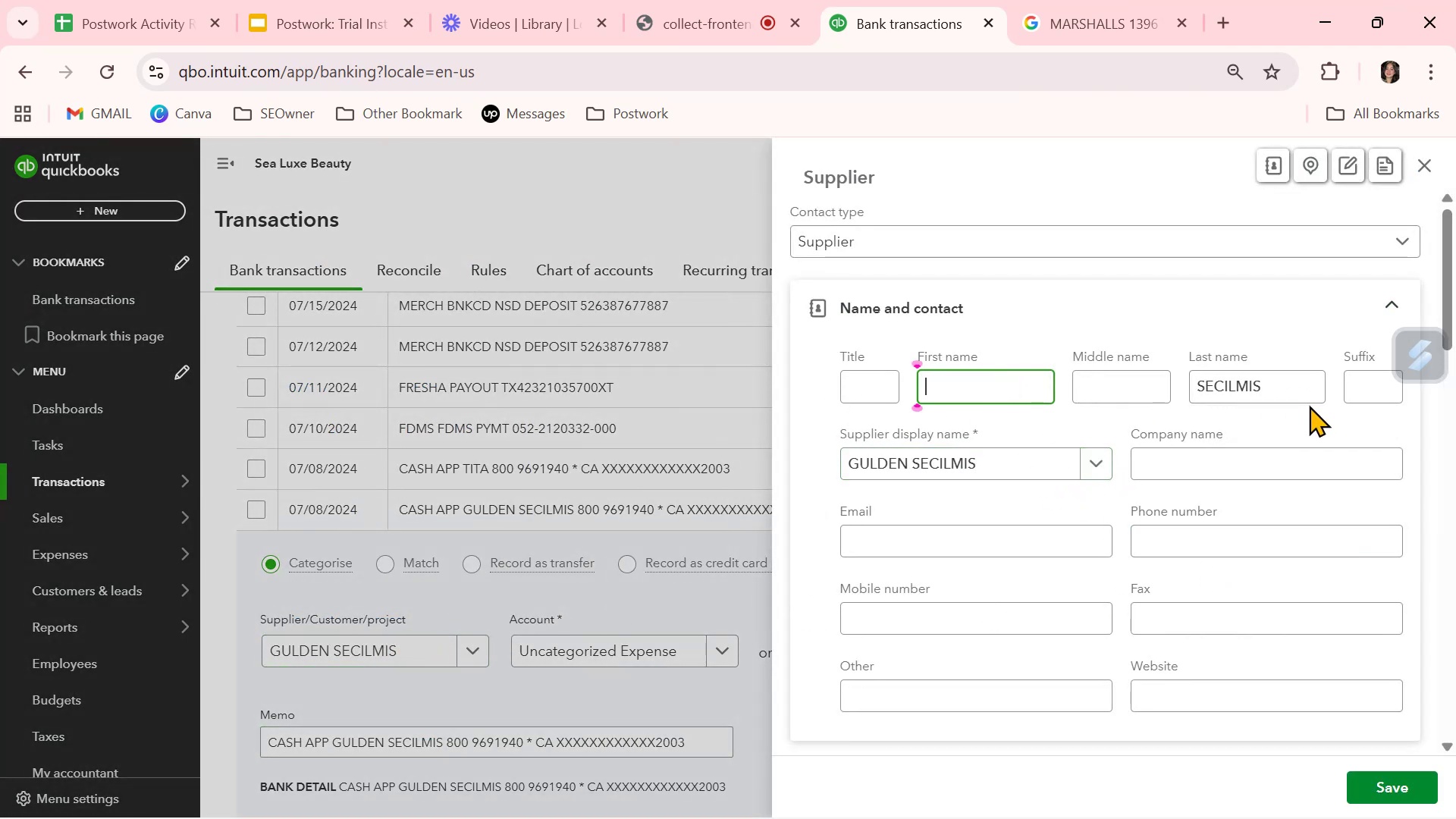 
left_click_drag(start_coordinate=[1291, 385], to_coordinate=[1141, 387])
 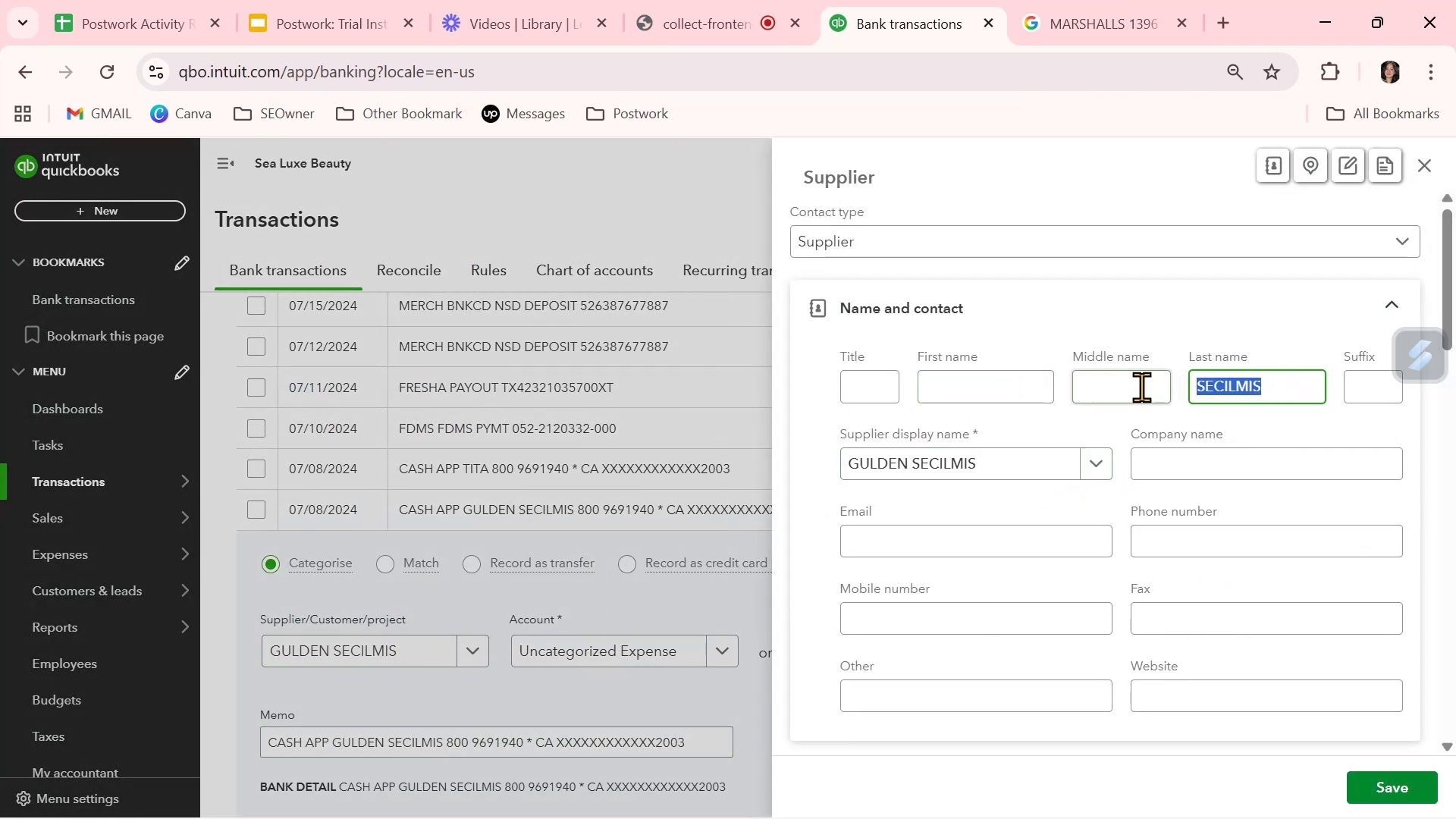 
key(Backspace)
 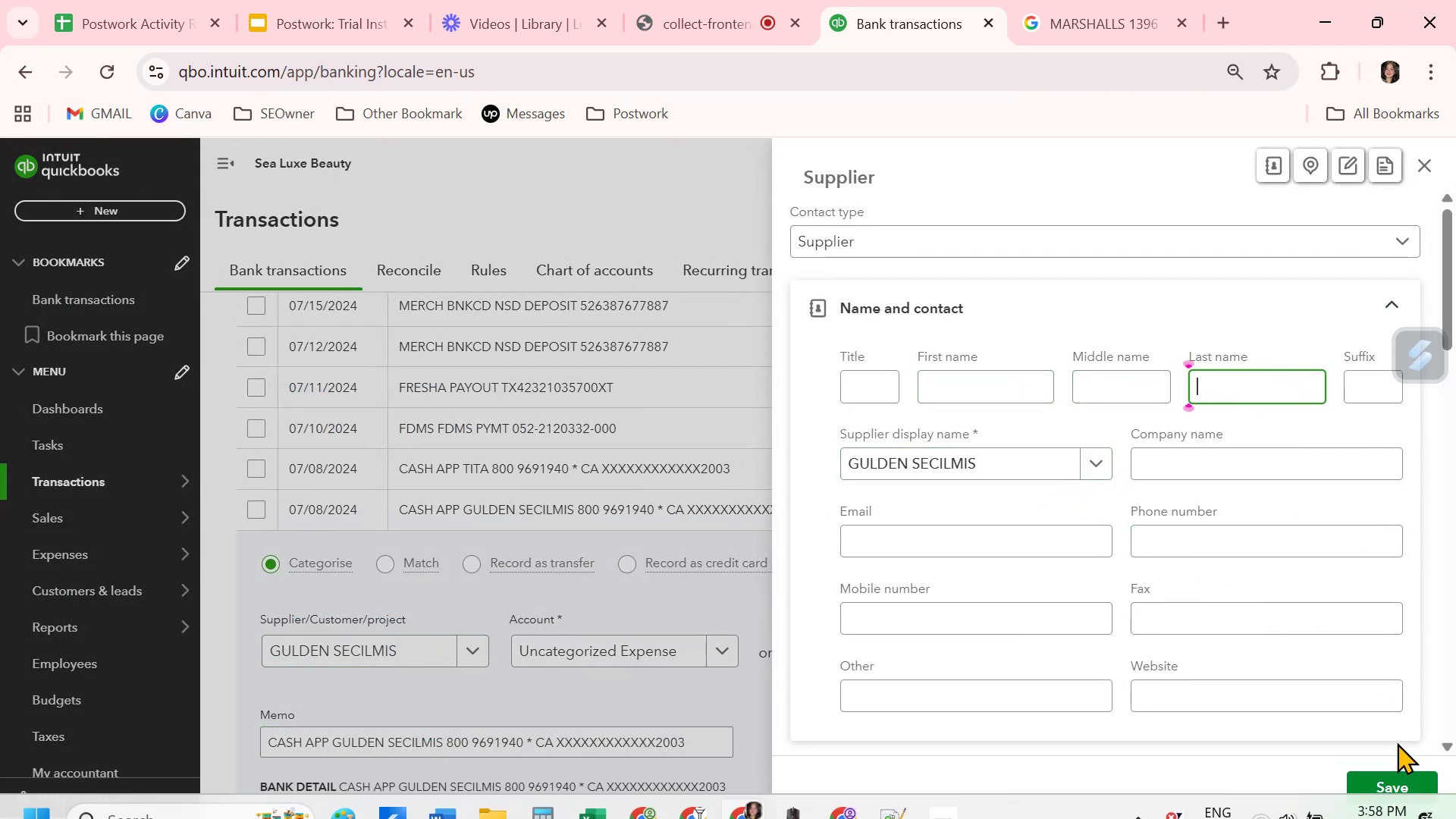 
left_click([1385, 792])
 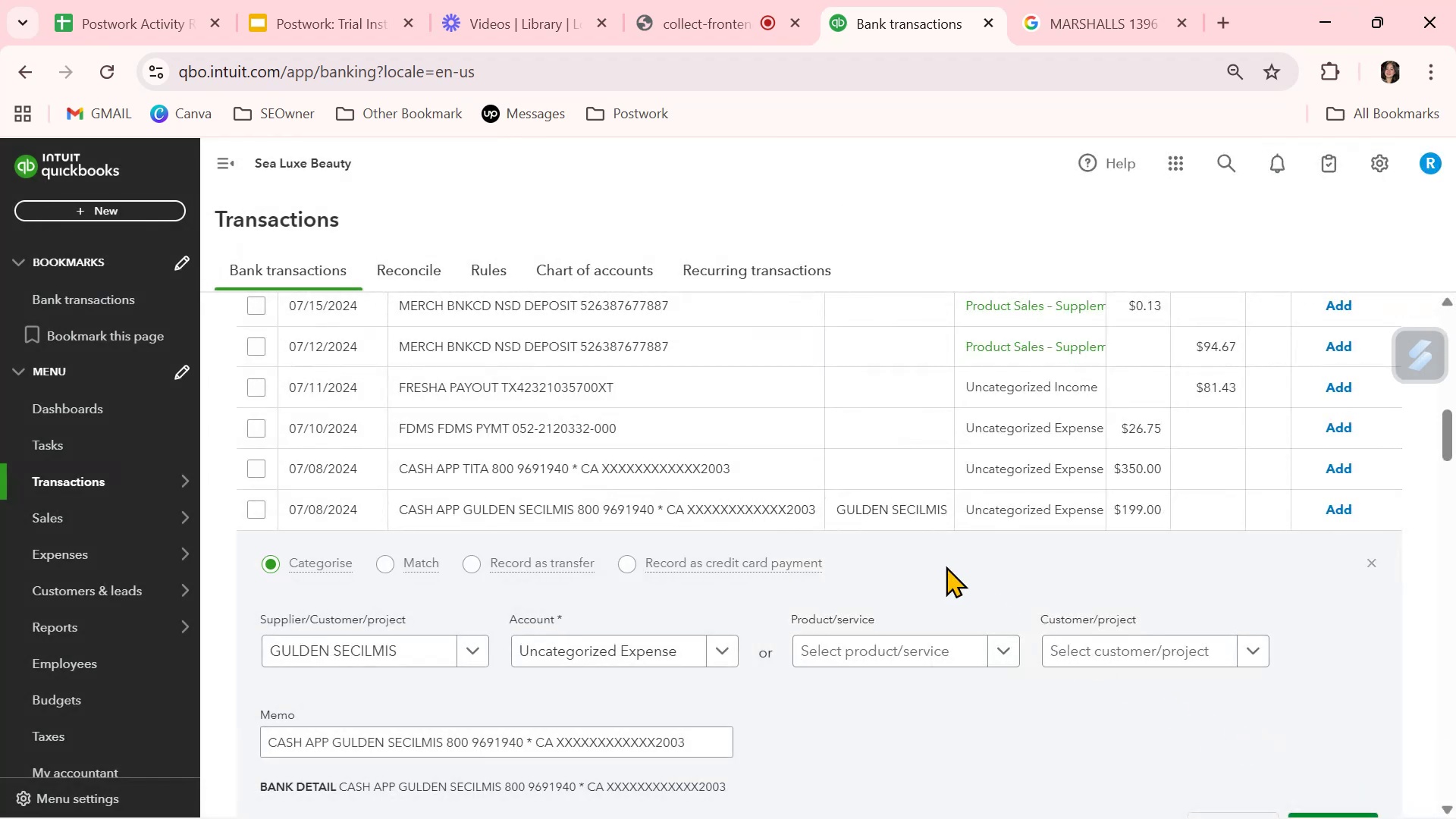 
left_click([914, 515])
 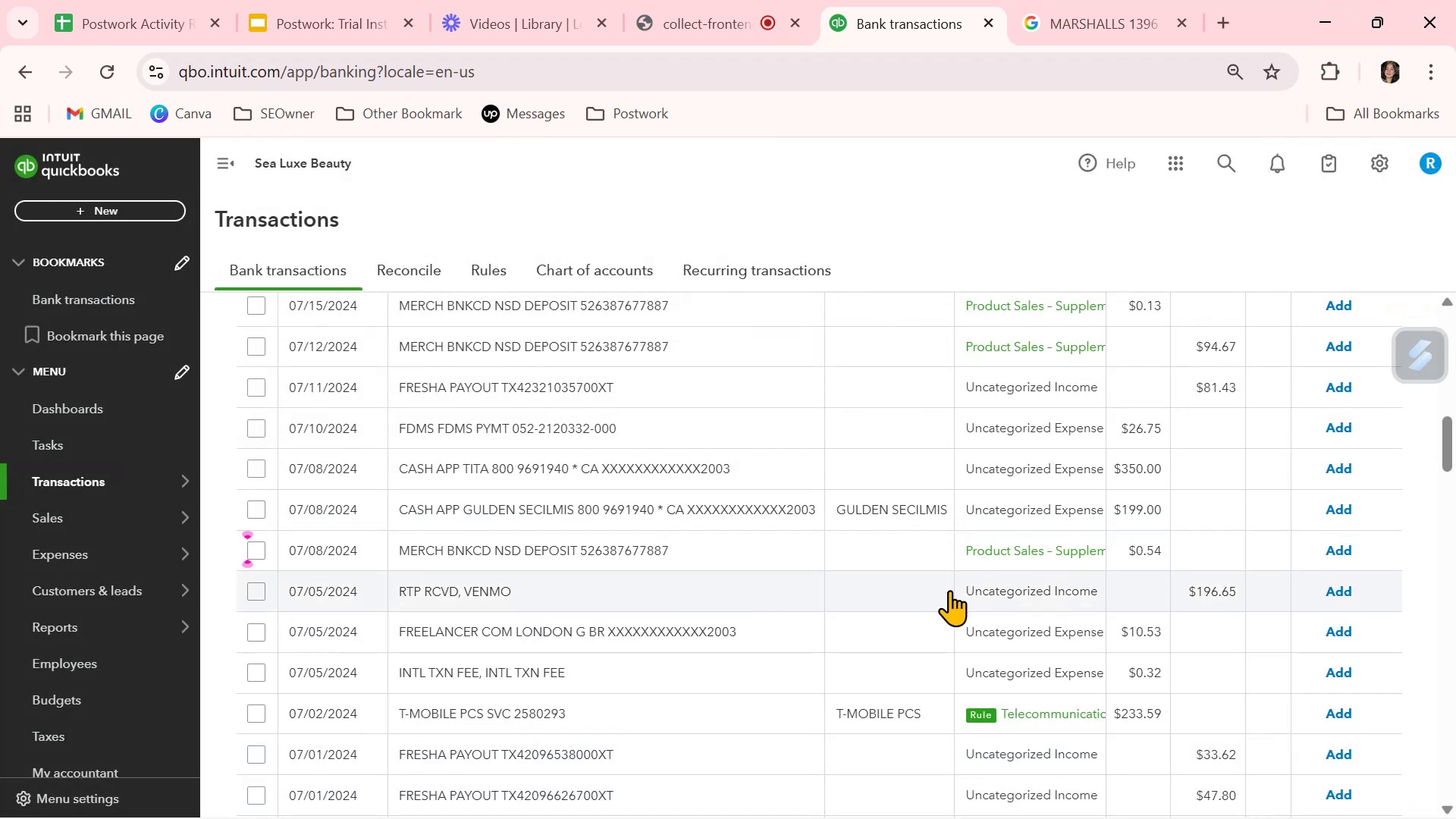 
scroll: coordinate [946, 590], scroll_direction: up, amount: 6.0
 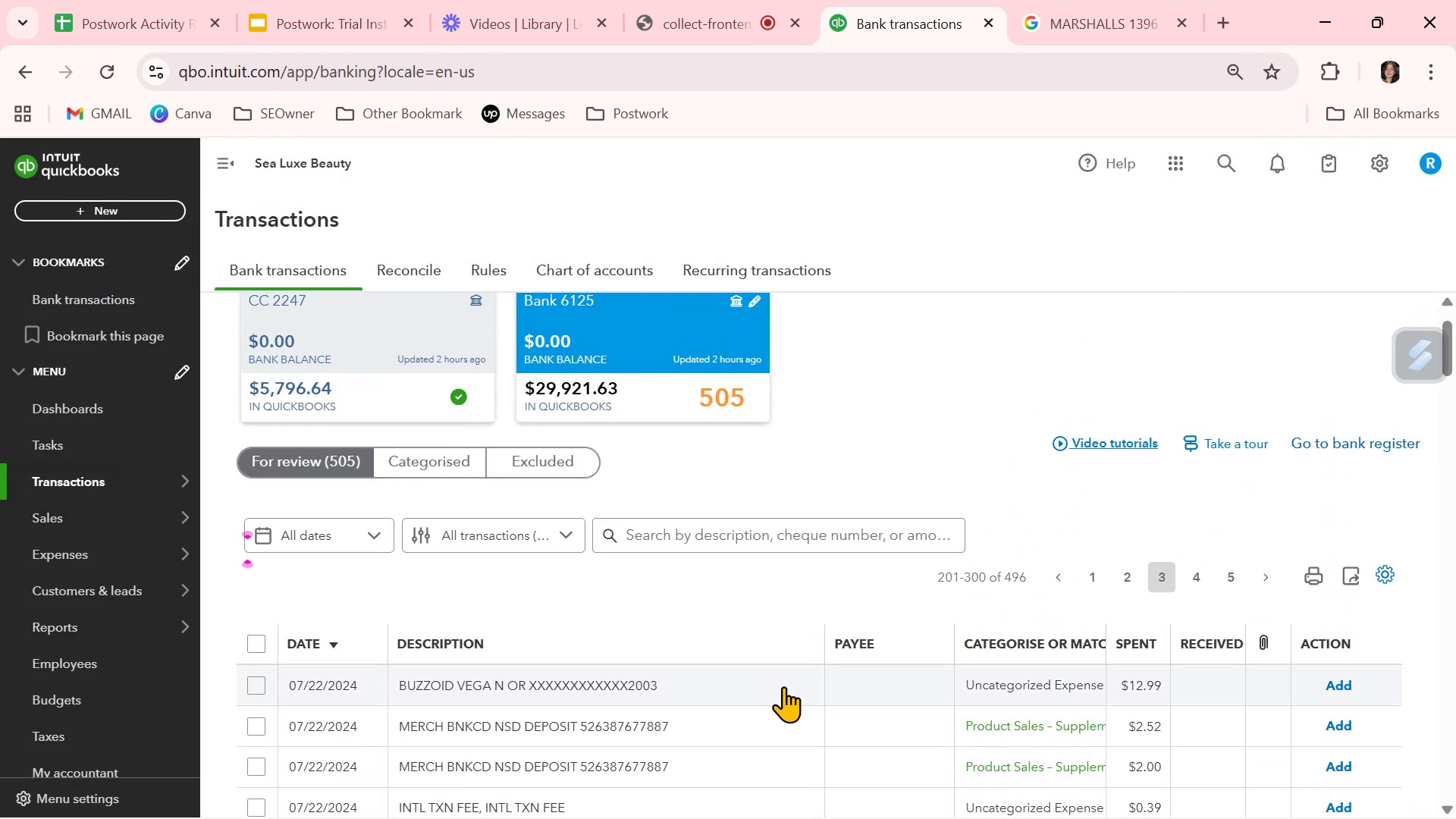 
wait(6.86)
 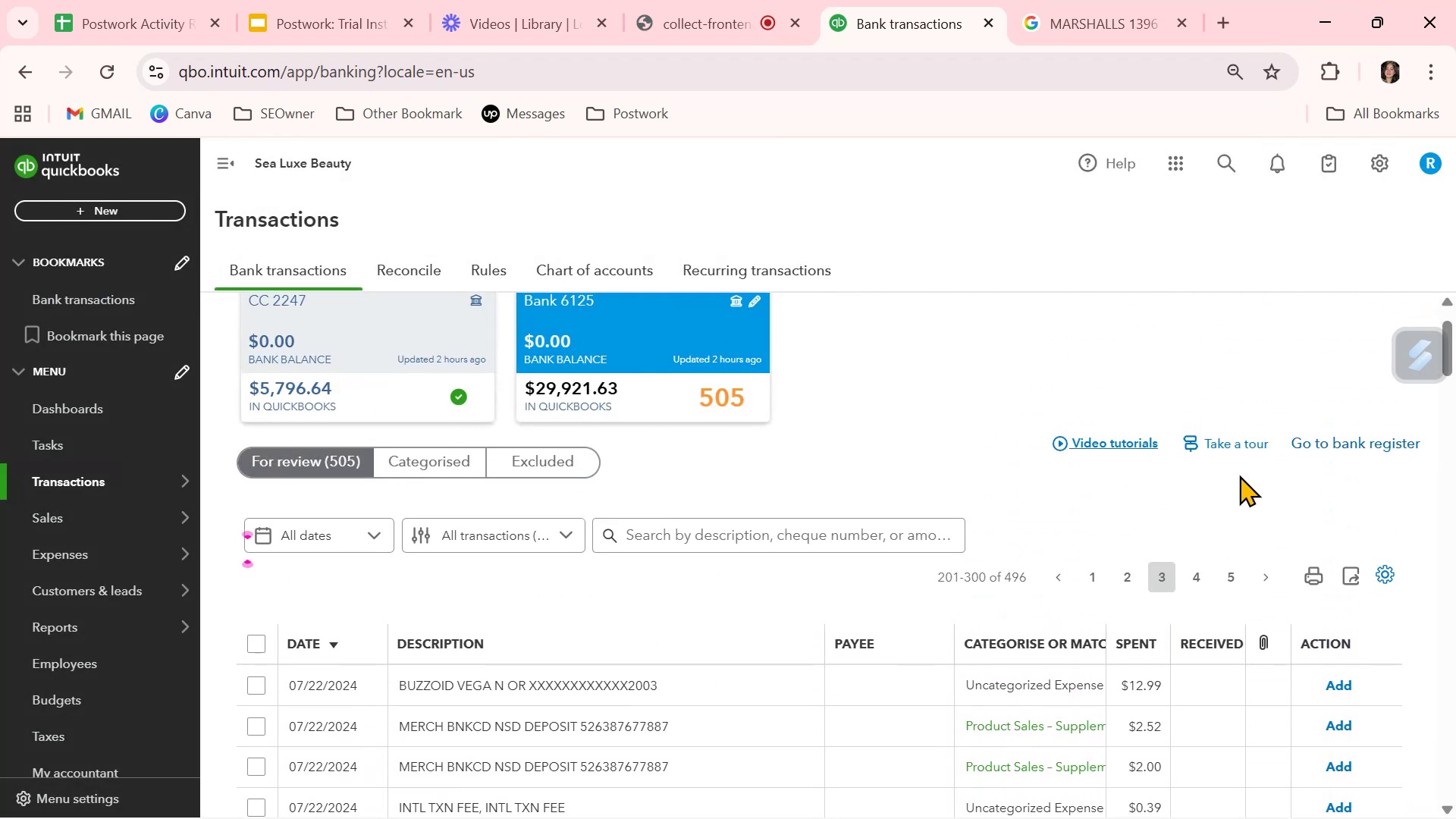 
left_click([1197, 573])
 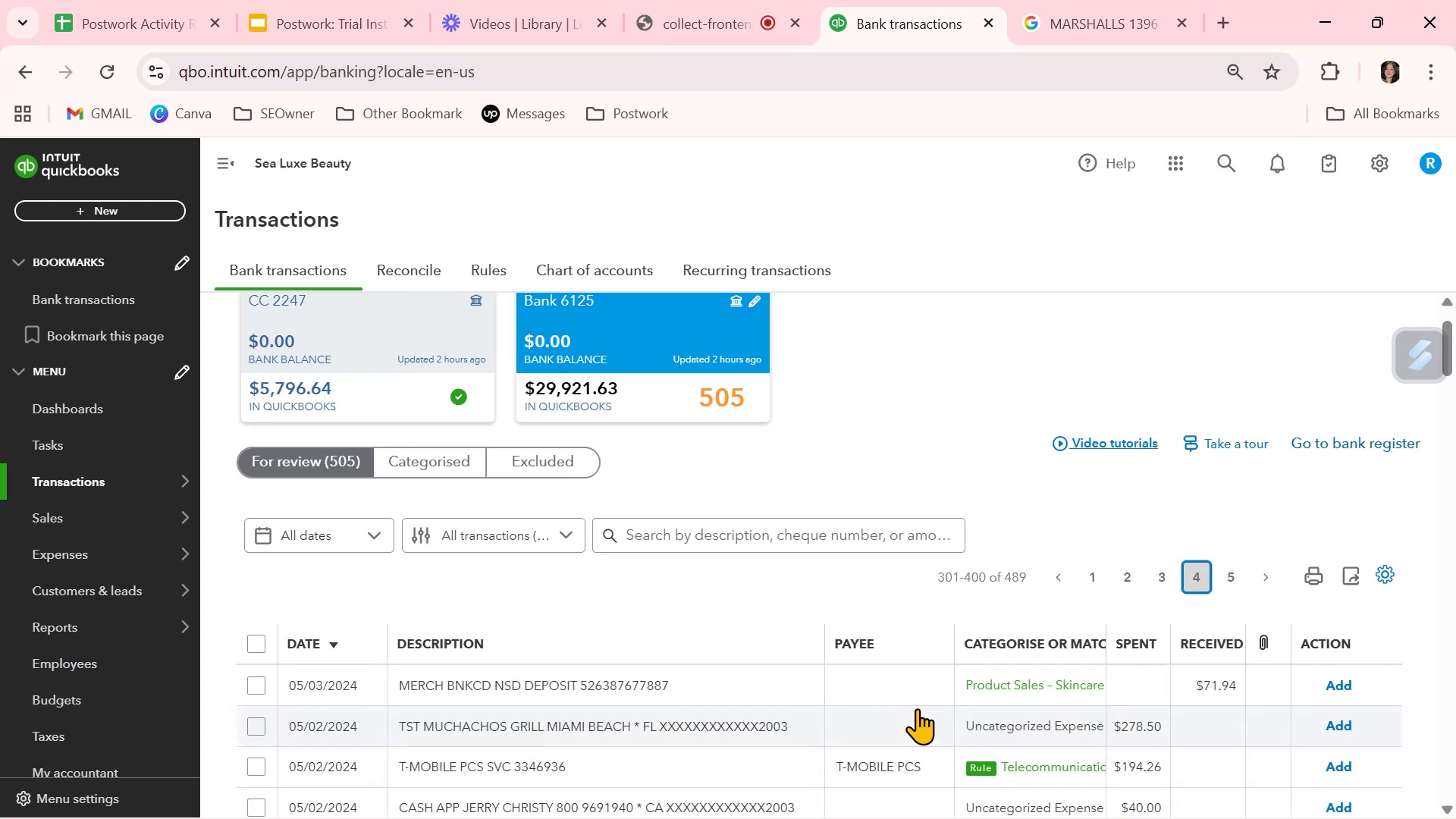 
scroll: coordinate [918, 708], scroll_direction: down, amount: 2.0
 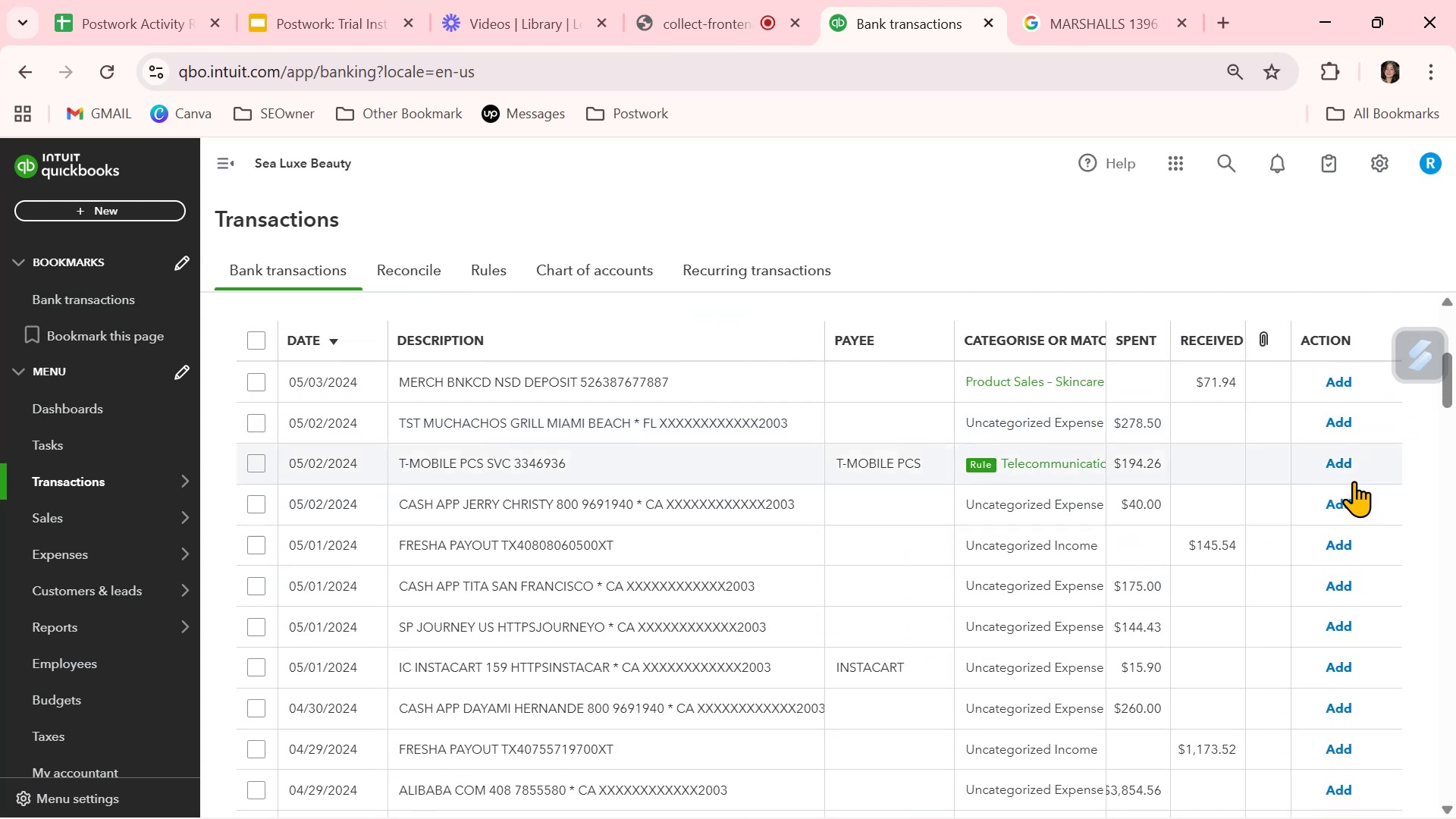 
left_click([1351, 466])
 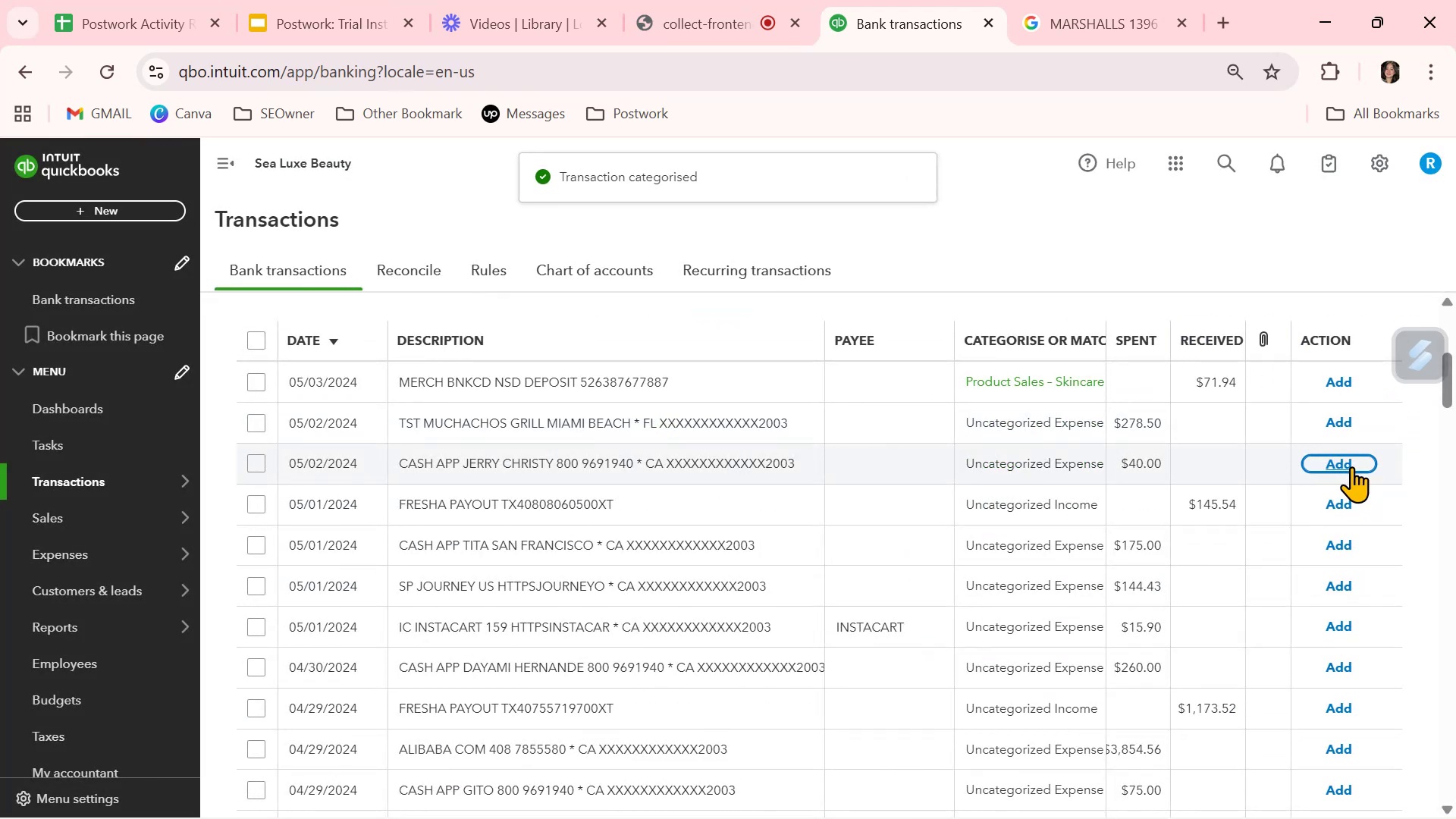 
left_click([864, 461])
 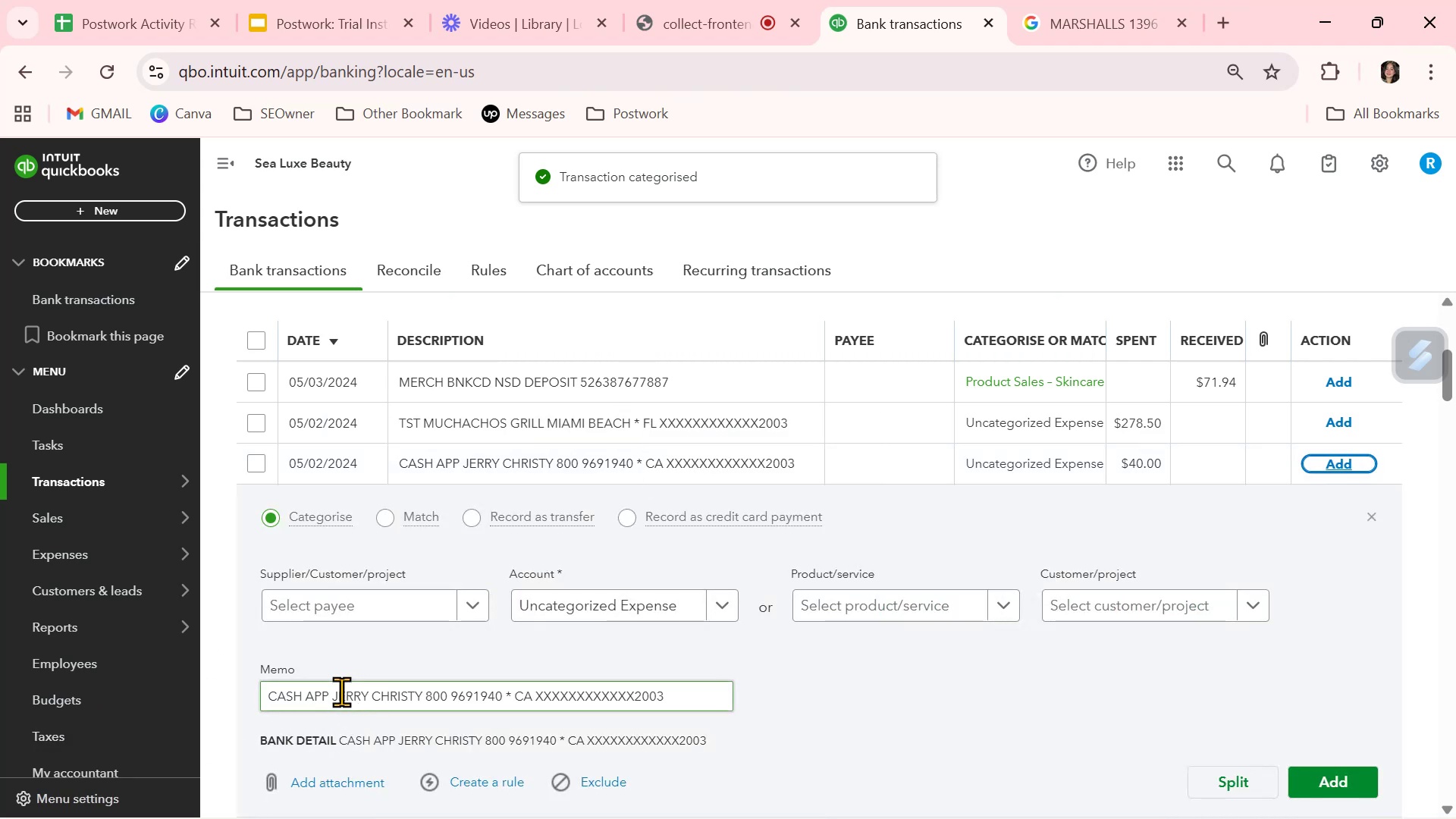 
left_click_drag(start_coordinate=[332, 693], to_coordinate=[421, 693])
 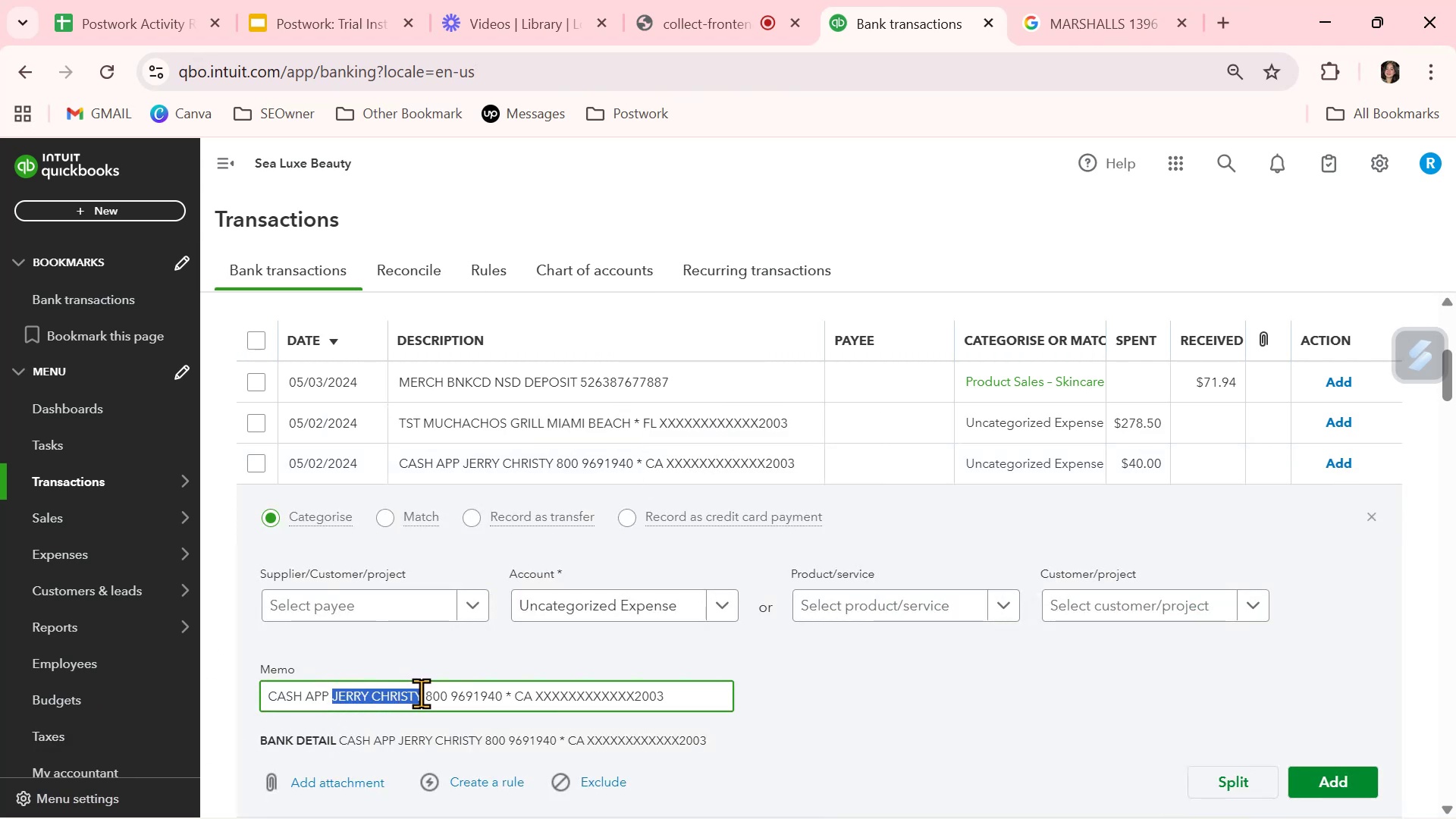 
key(Control+ControlLeft)
 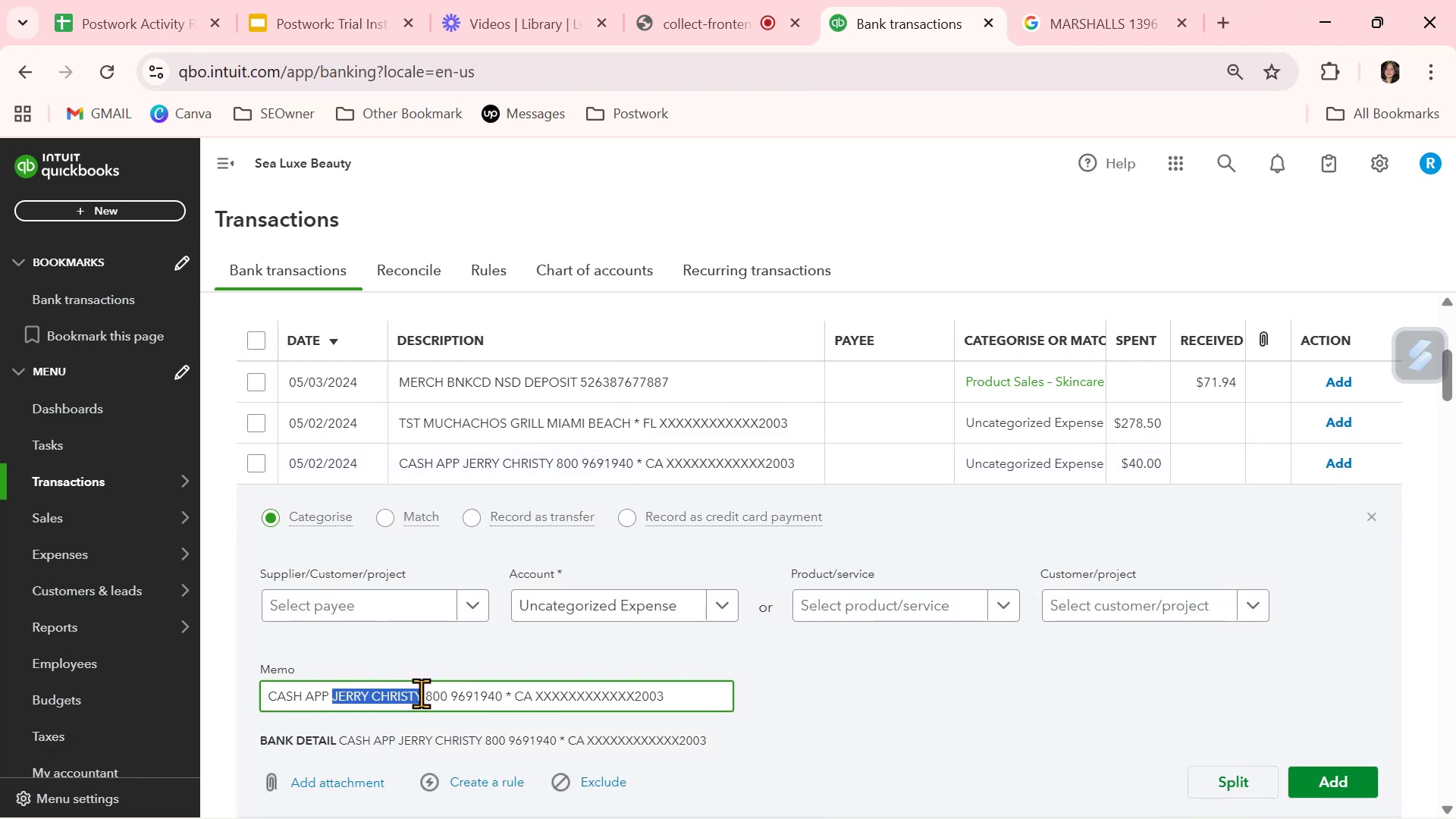 
key(Control+C)
 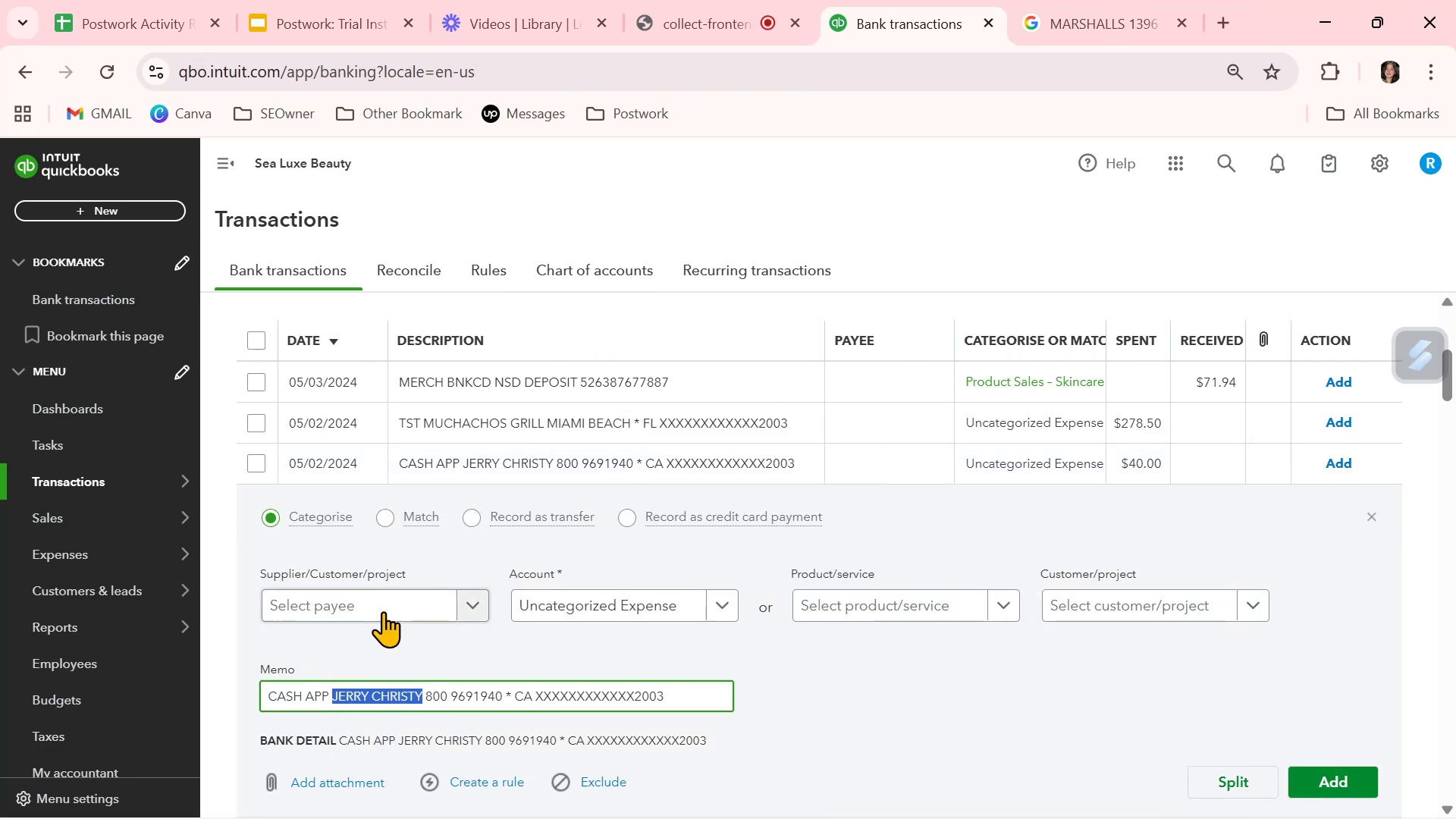 
left_click([383, 605])
 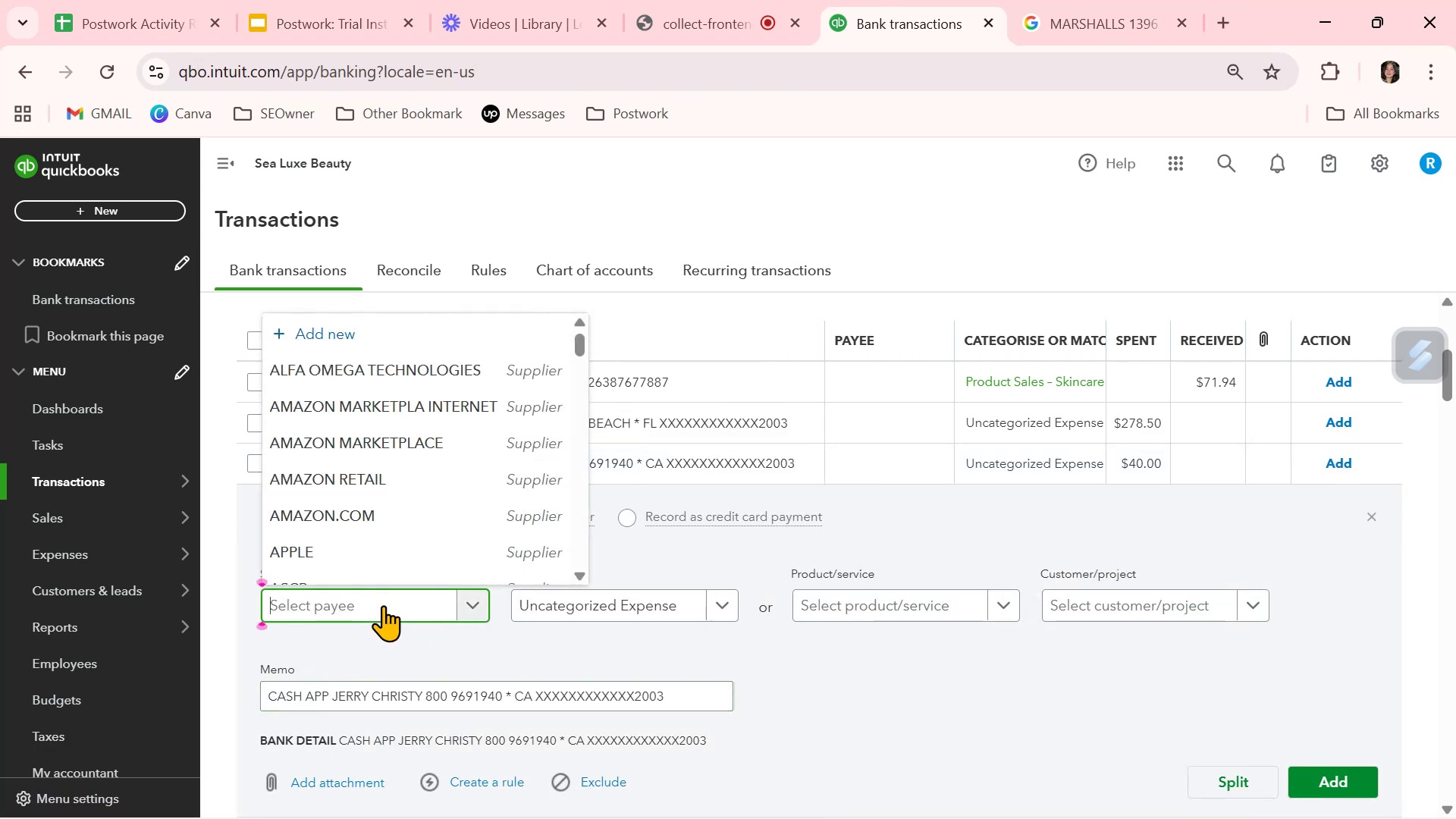 
key(Control+ControlLeft)
 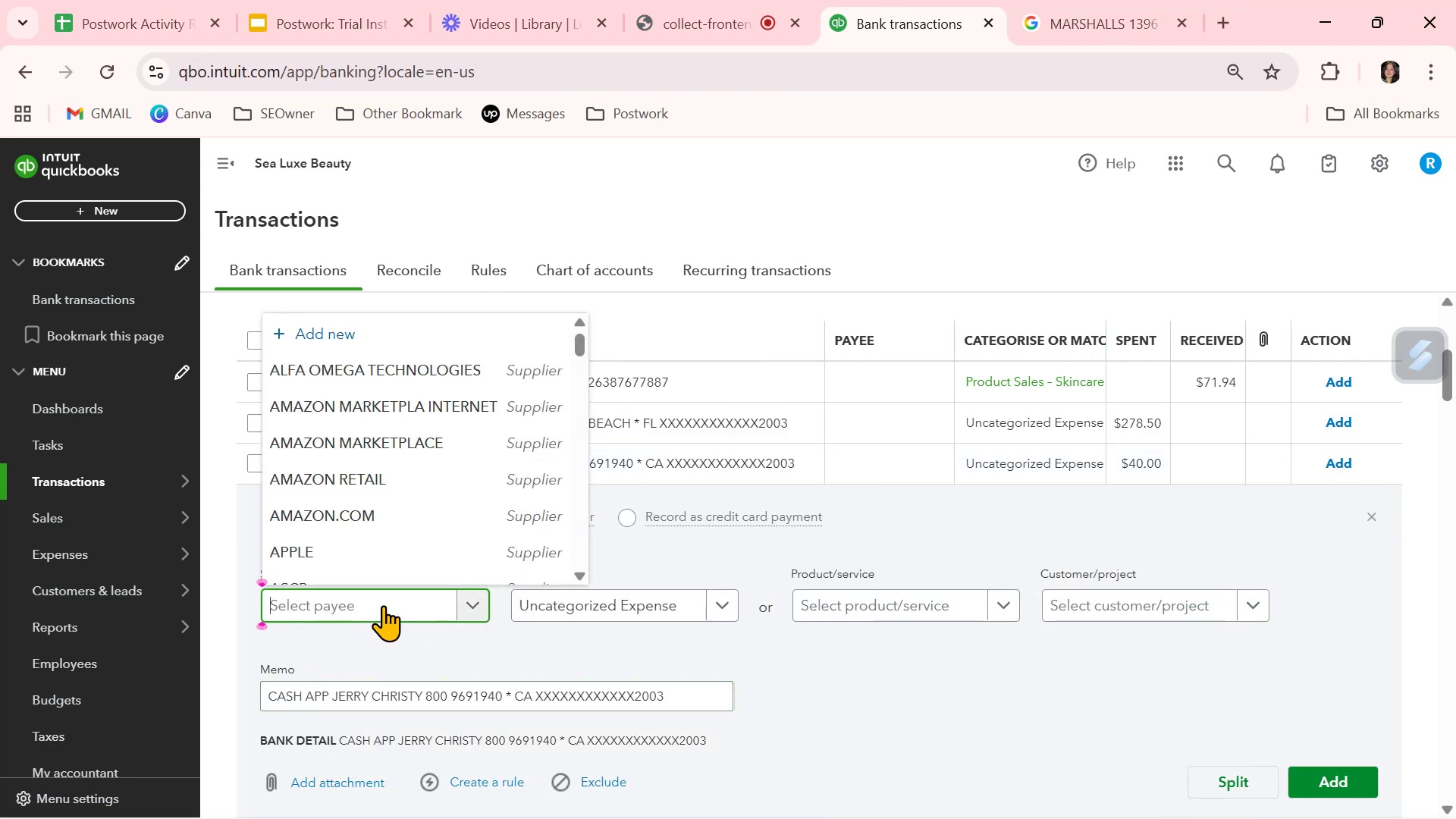 
key(Control+V)
 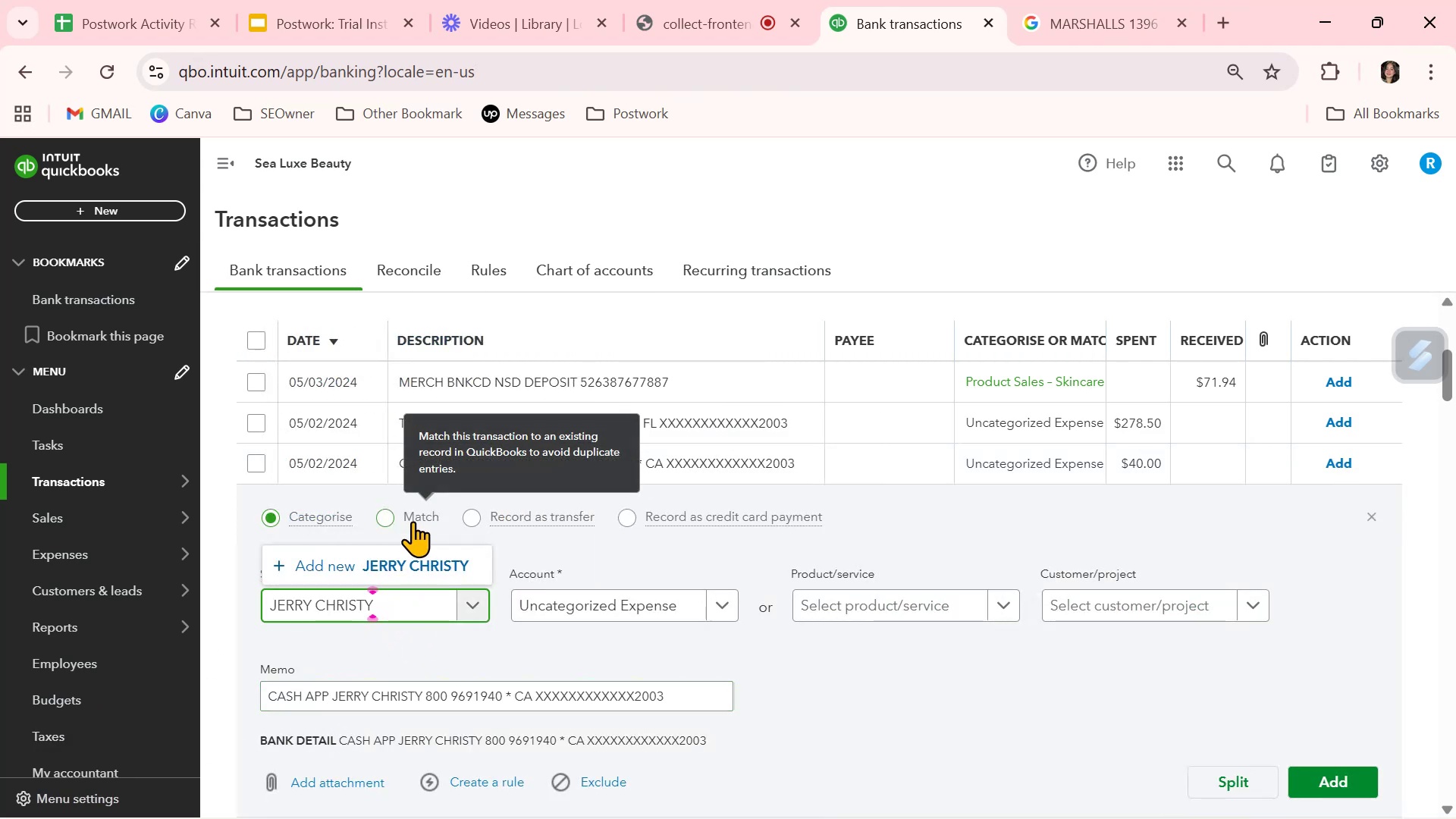 
left_click([405, 565])
 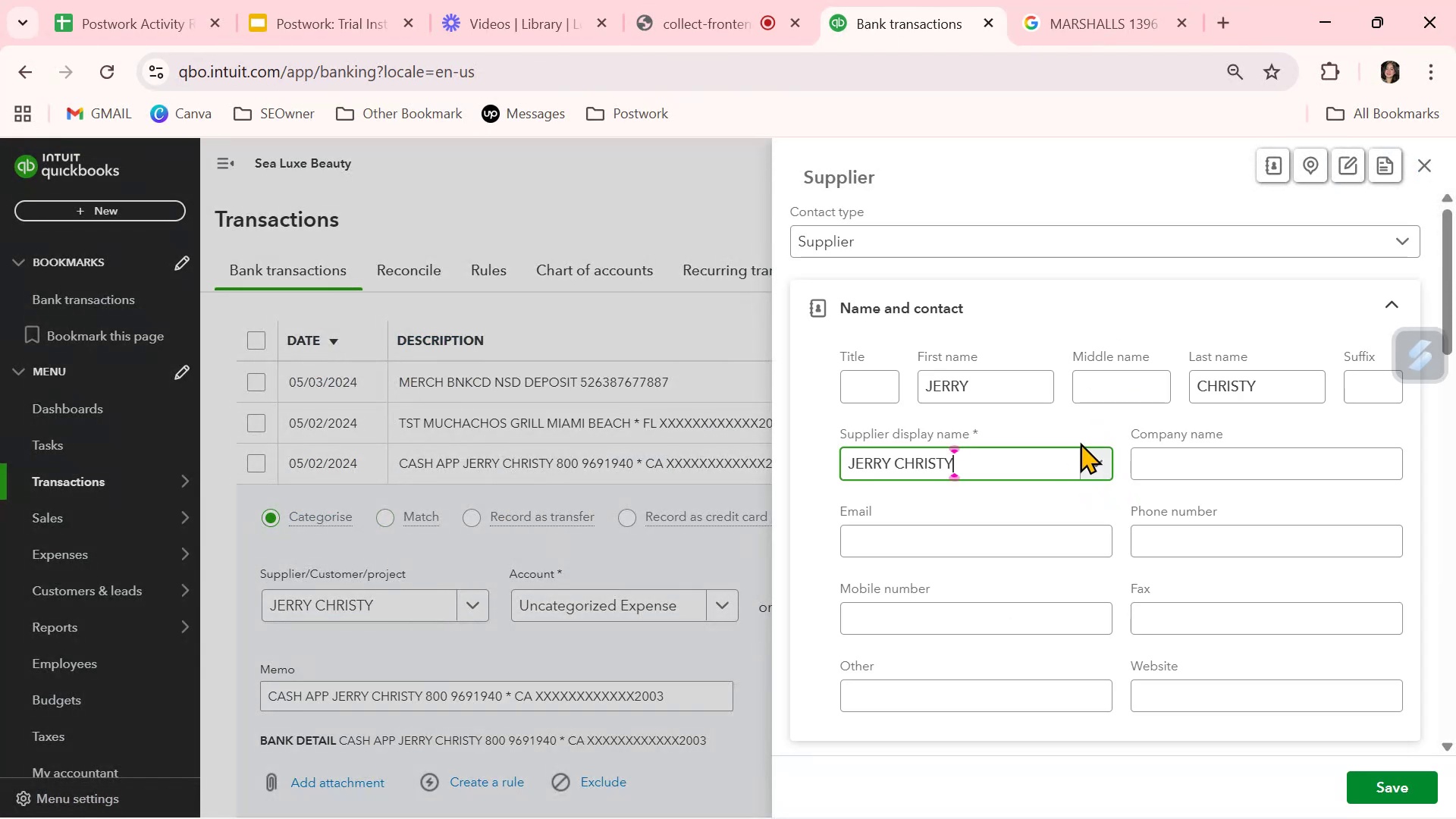 
left_click_drag(start_coordinate=[1021, 380], to_coordinate=[857, 384])
 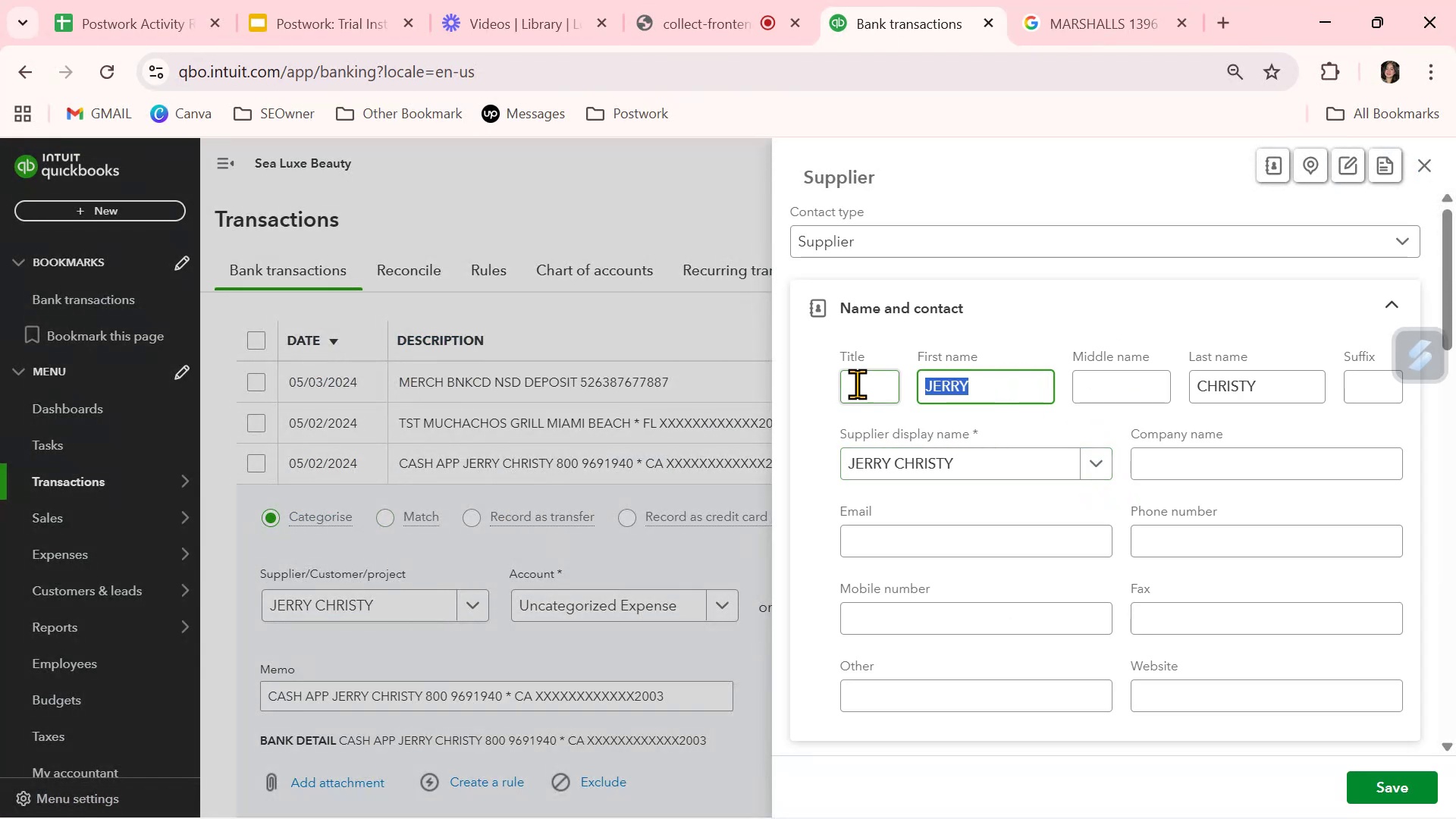 
key(Backspace)
 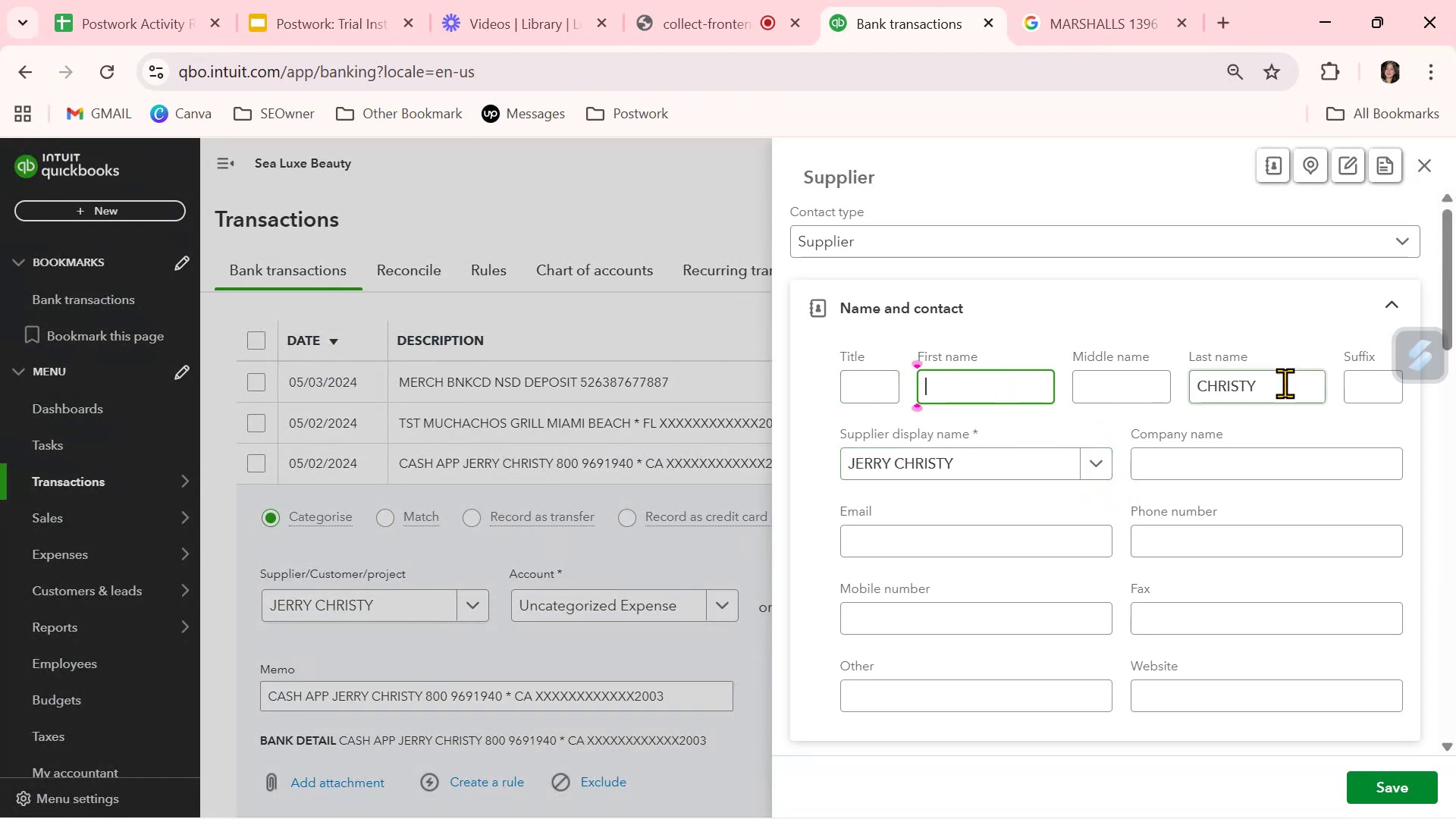 
left_click_drag(start_coordinate=[1284, 387], to_coordinate=[1037, 384])
 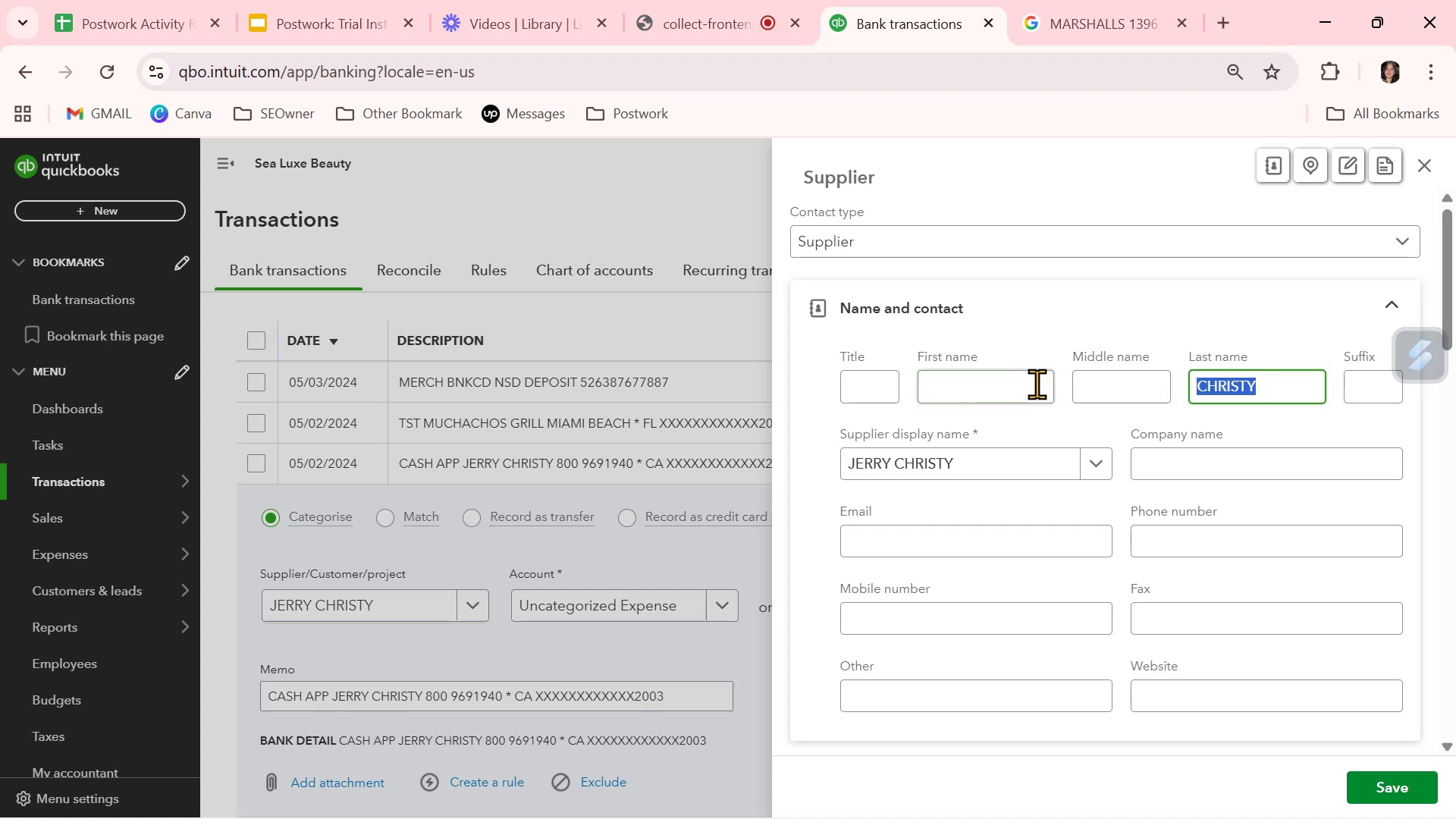 
key(Backspace)
 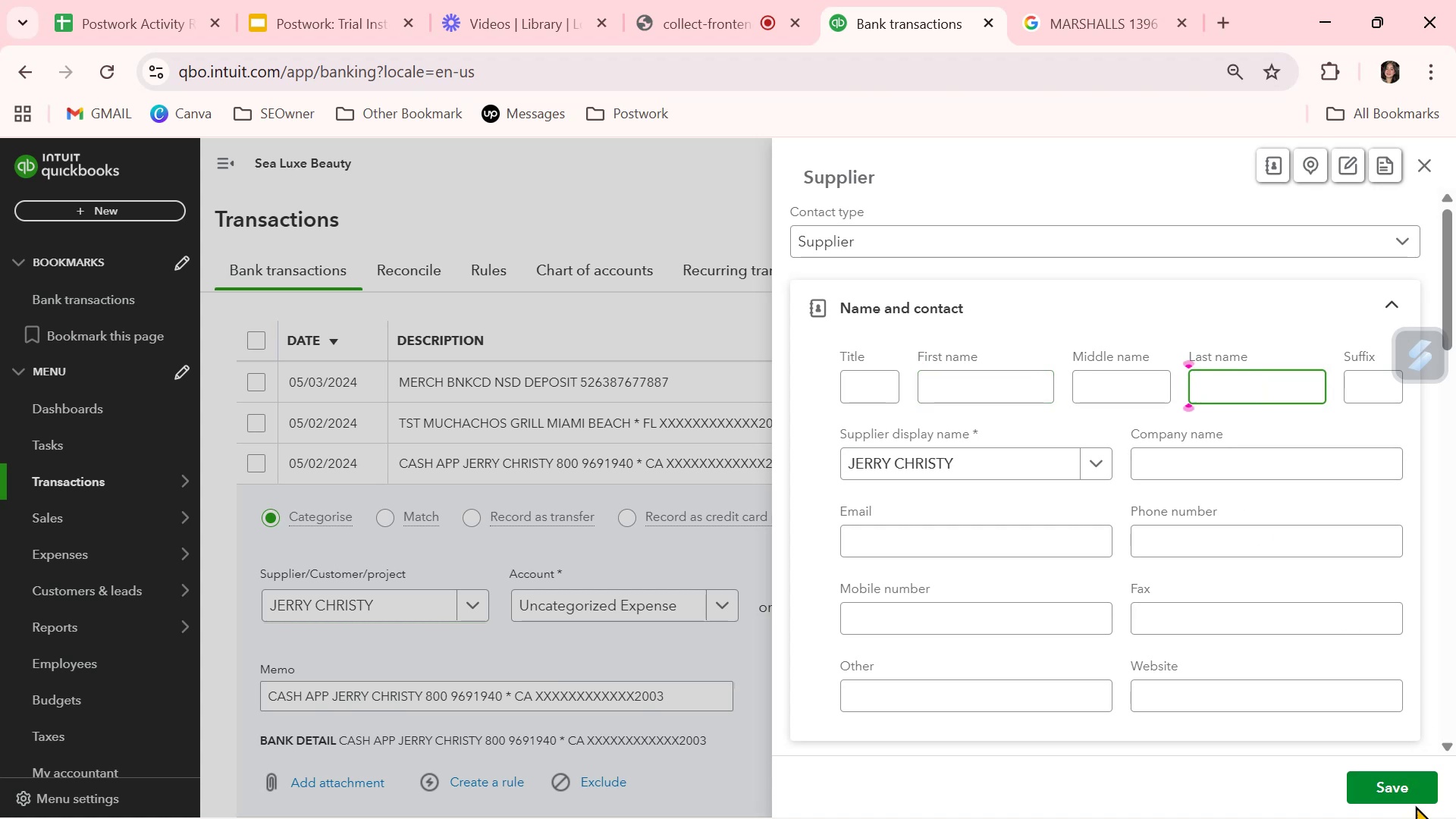 
left_click([1412, 790])
 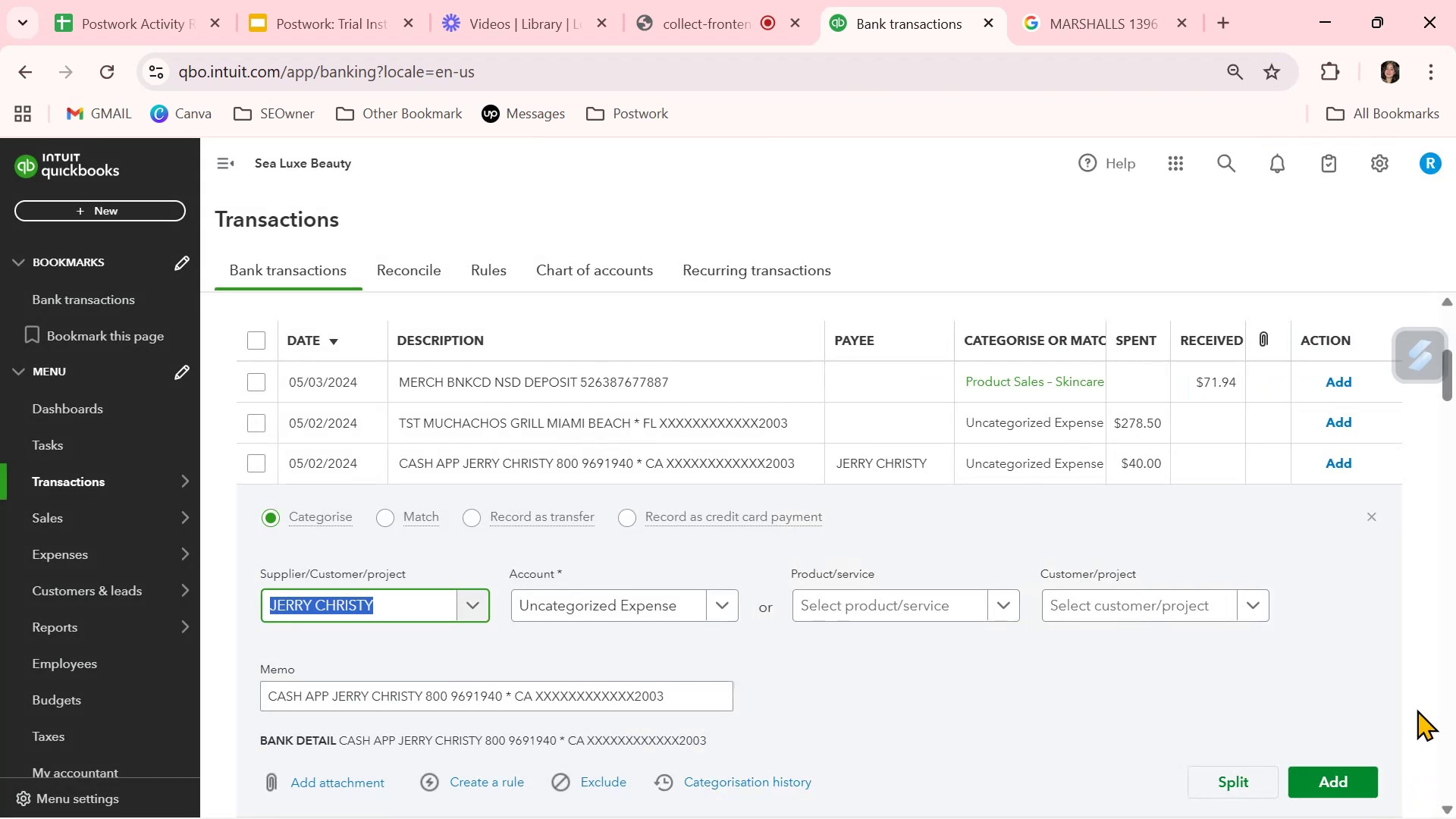 
left_click([905, 458])
 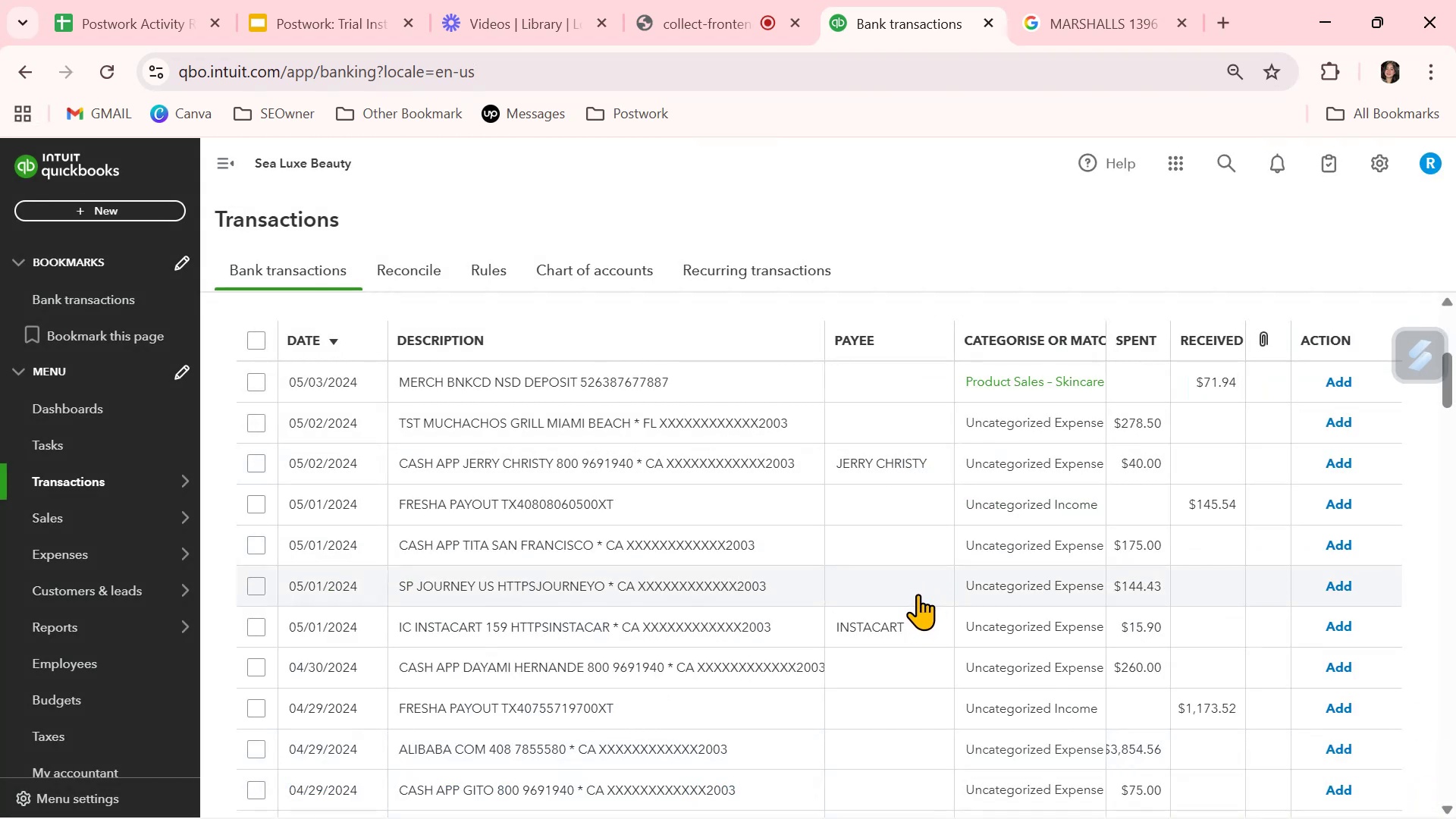 
wait(5.9)
 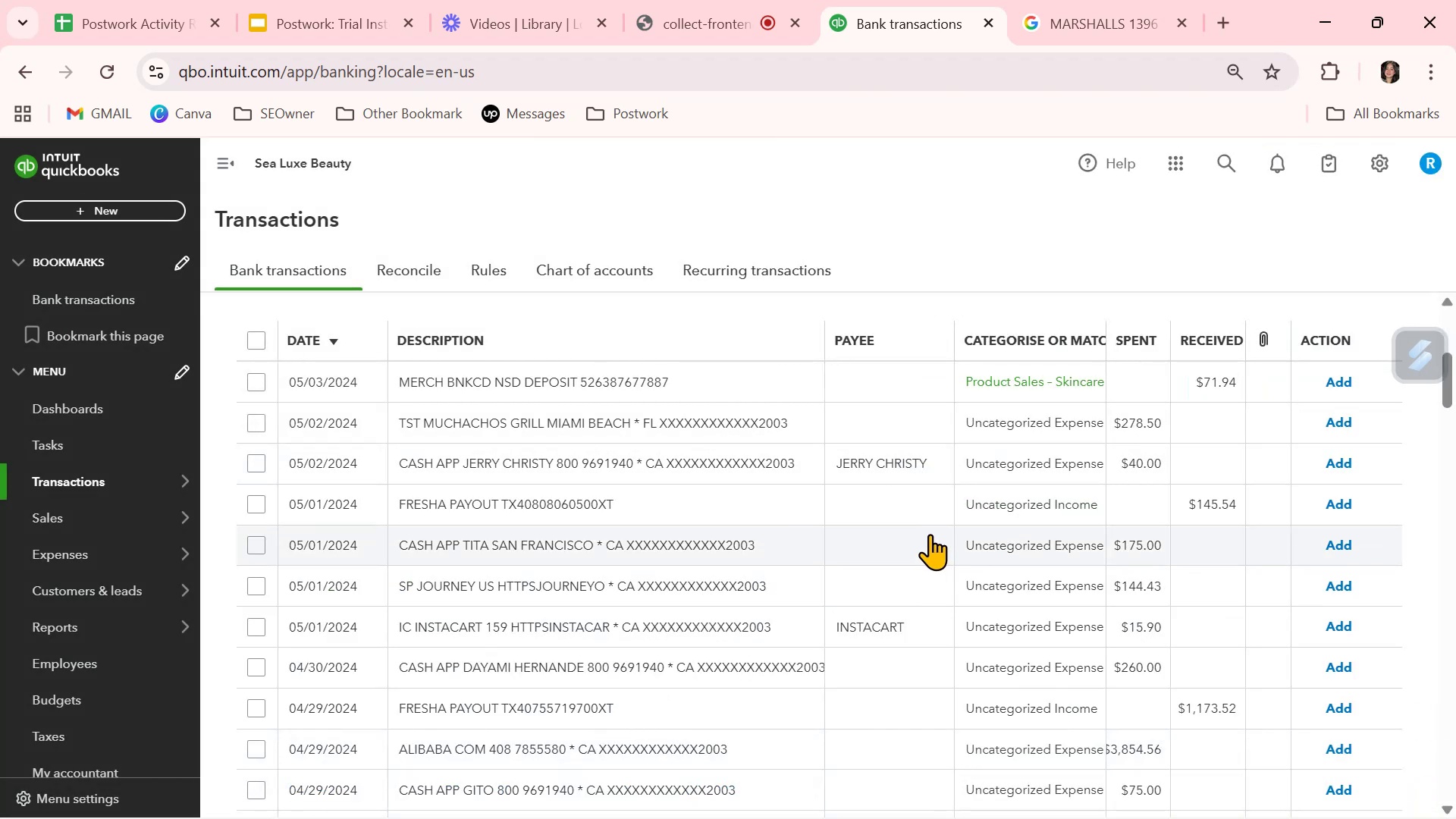 
scroll: coordinate [918, 594], scroll_direction: down, amount: 2.0
 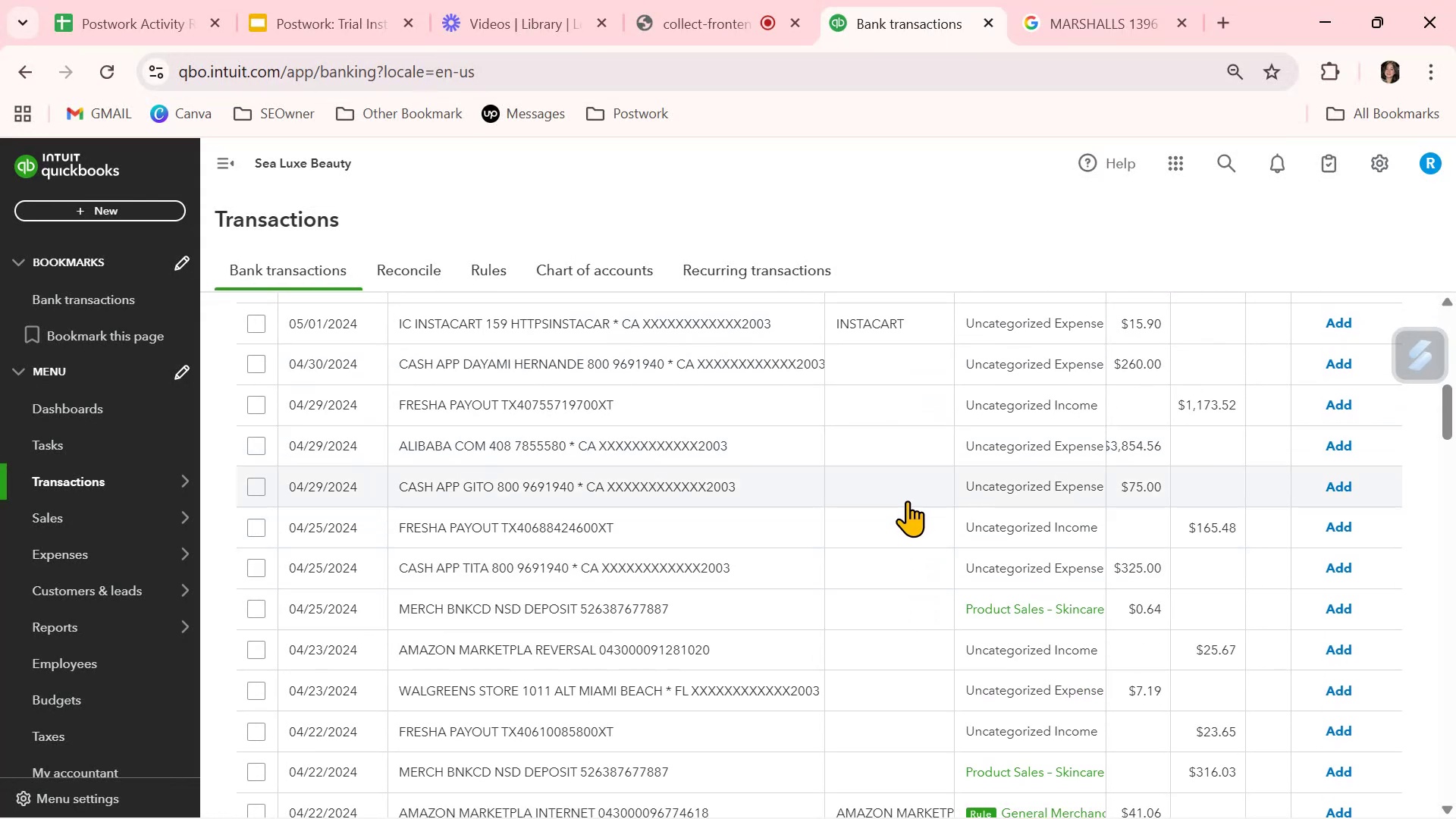 
left_click([889, 476])
 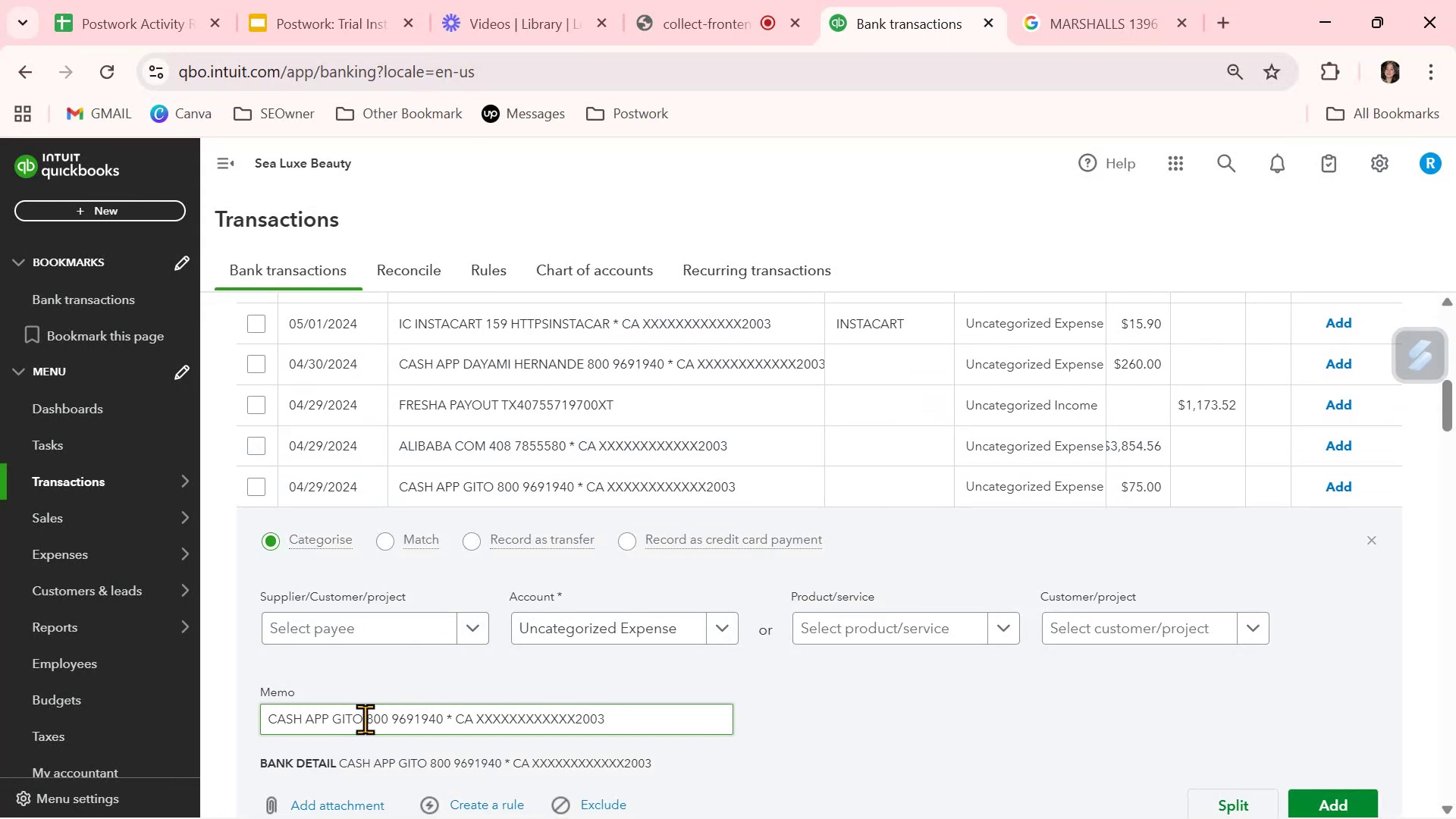 
left_click_drag(start_coordinate=[364, 715], to_coordinate=[334, 717])
 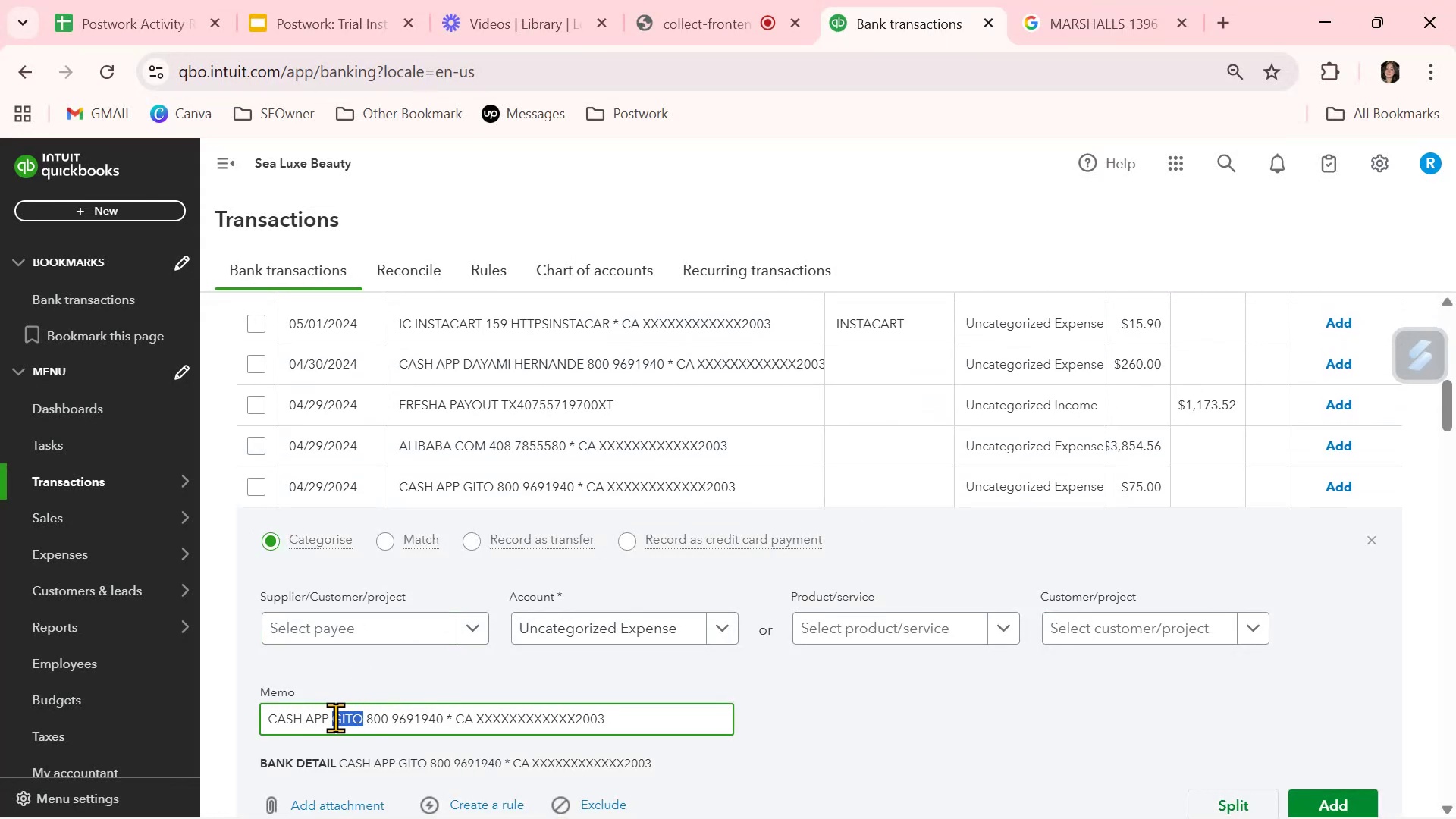 
key(Control+ControlLeft)
 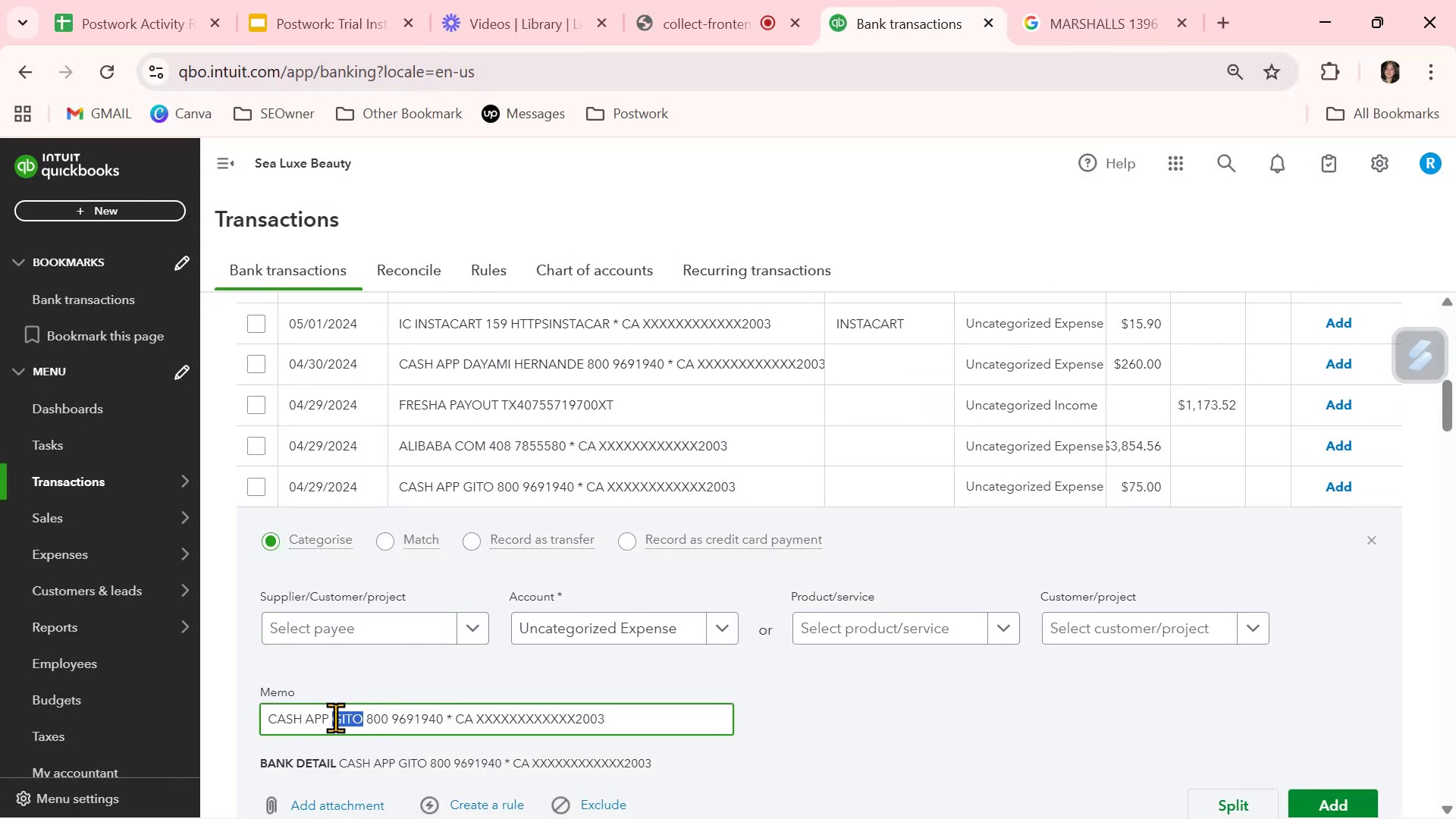 
key(Control+C)
 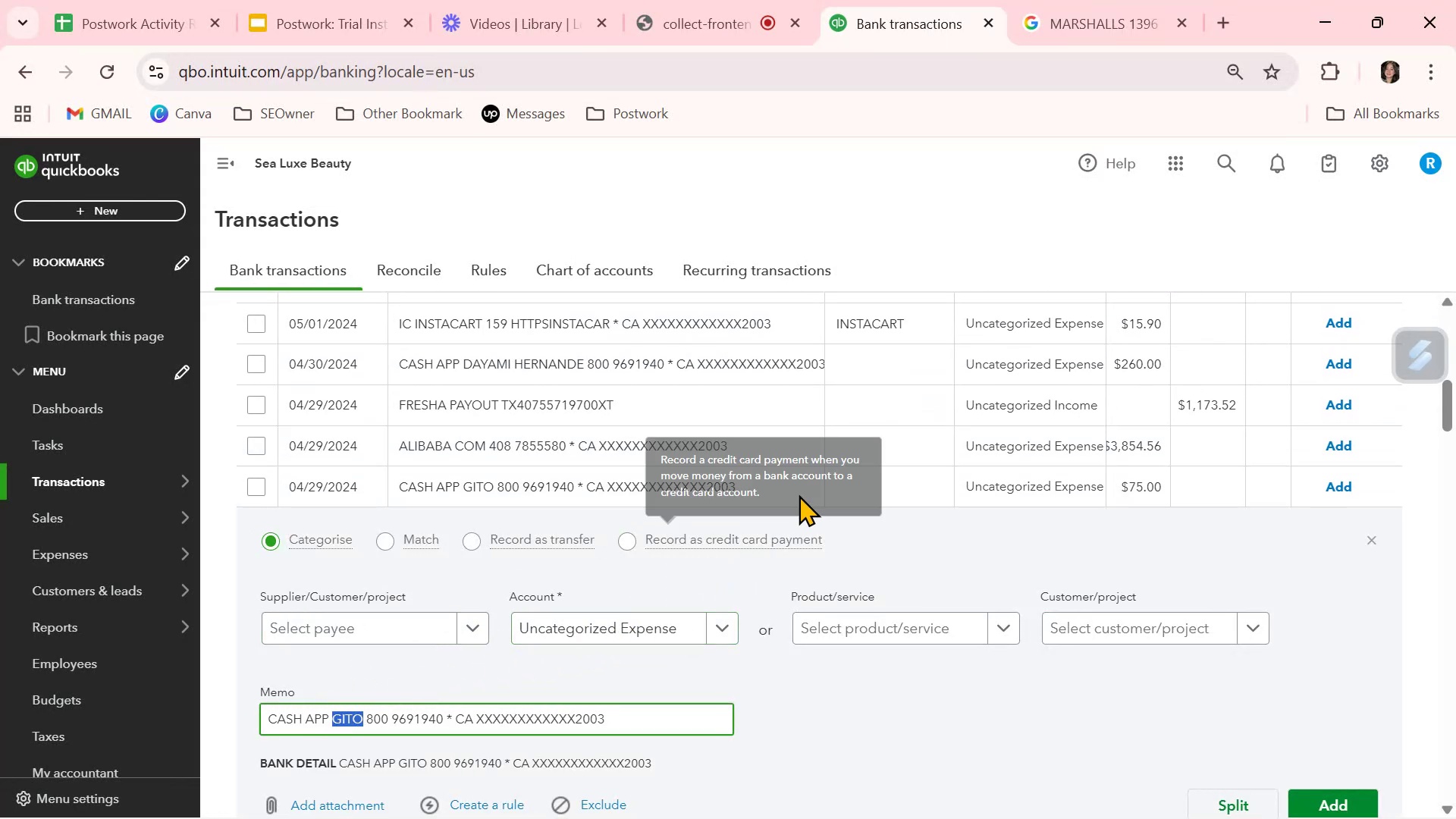 
left_click([436, 627])
 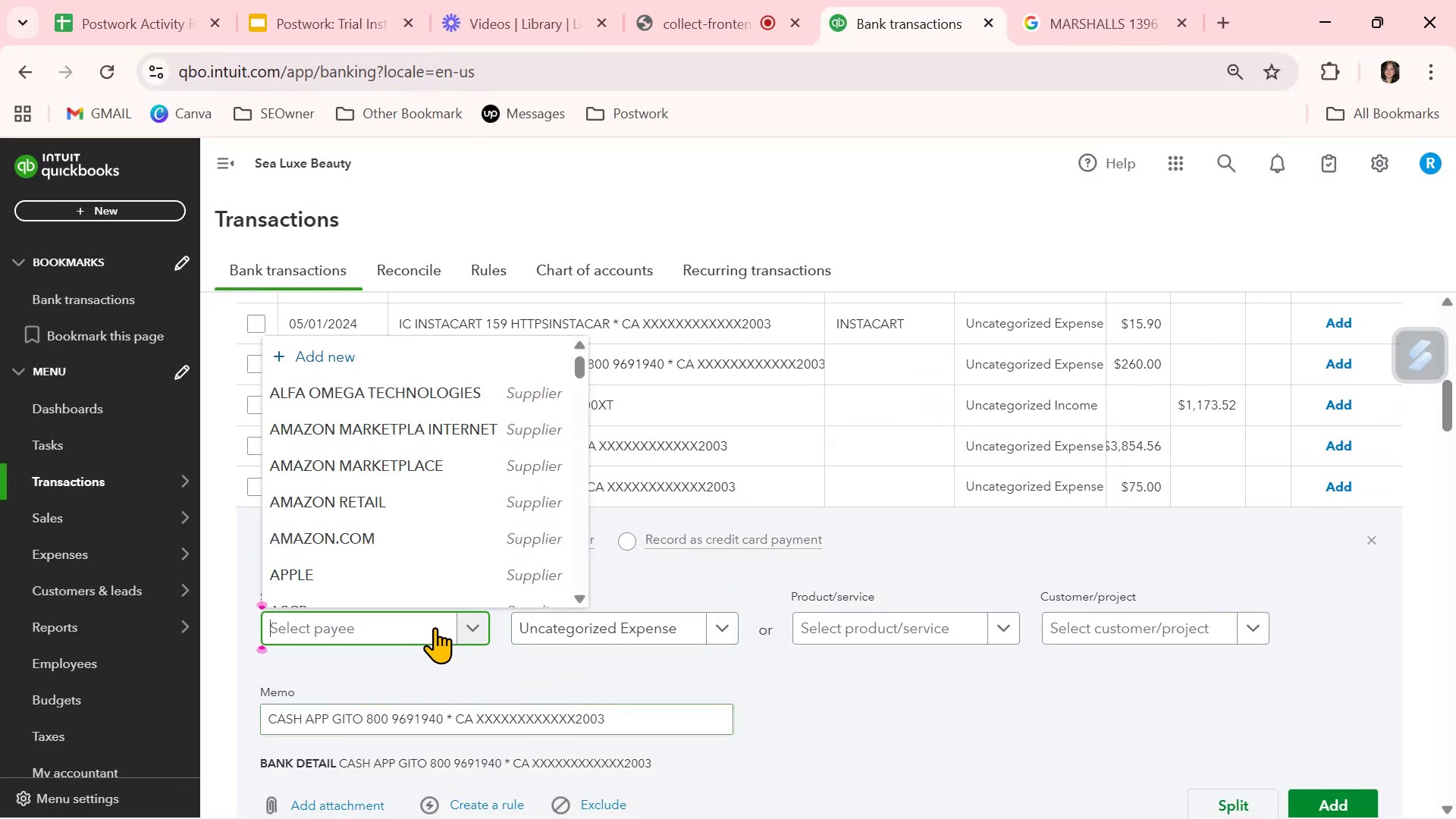 
key(Control+ControlLeft)
 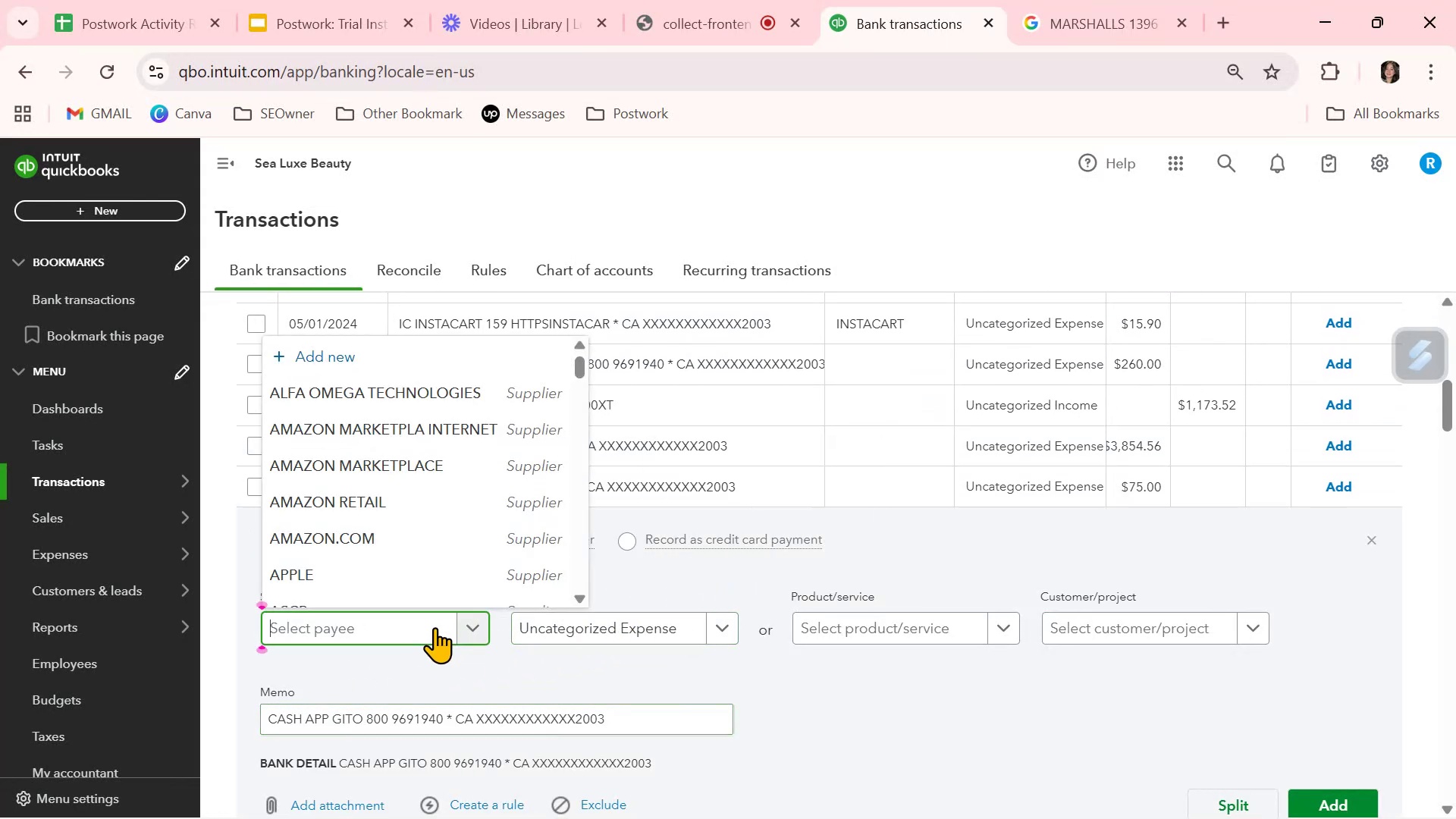 
key(Control+V)
 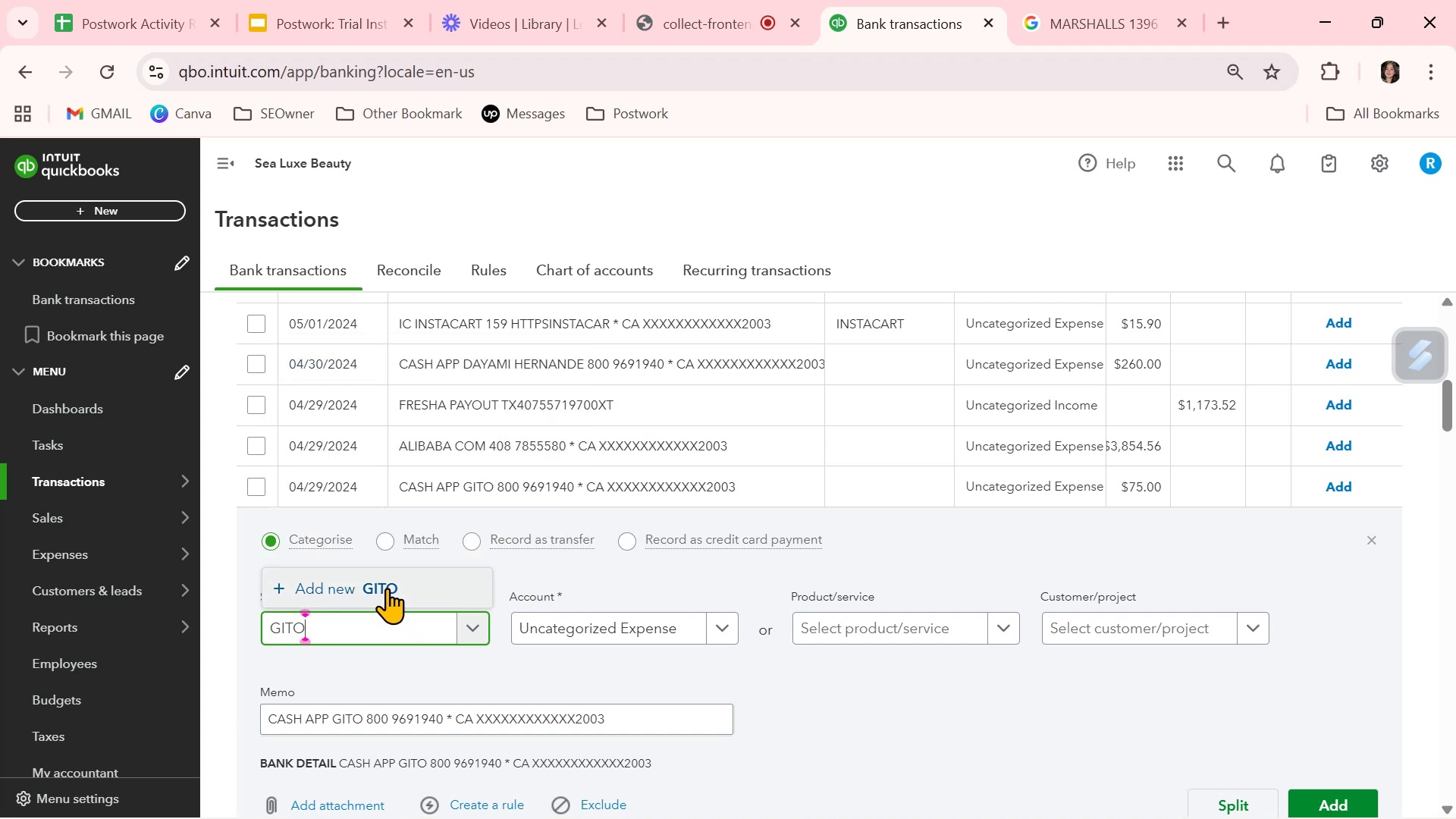 
left_click([384, 587])
 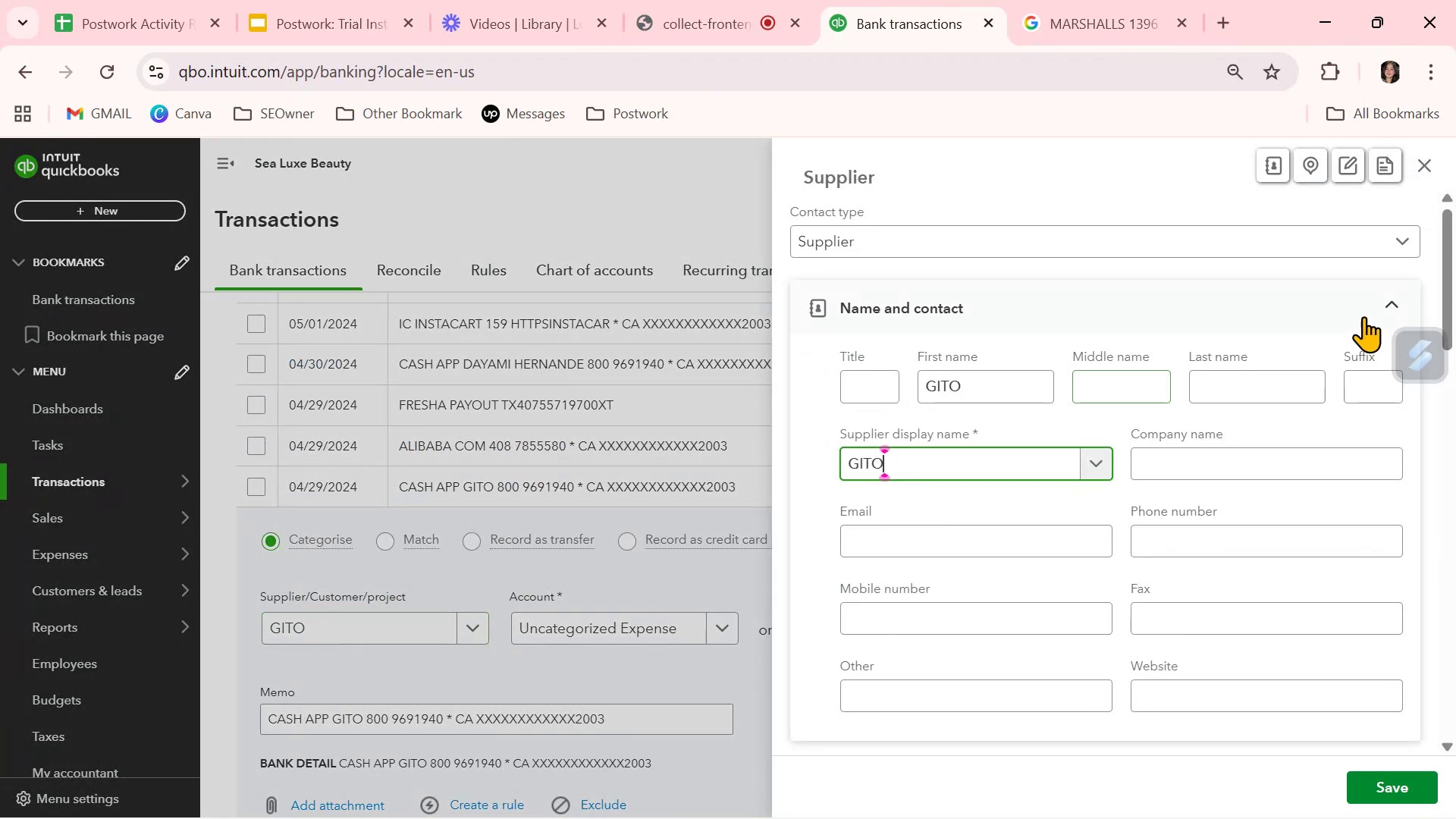 
left_click_drag(start_coordinate=[1003, 384], to_coordinate=[911, 396])
 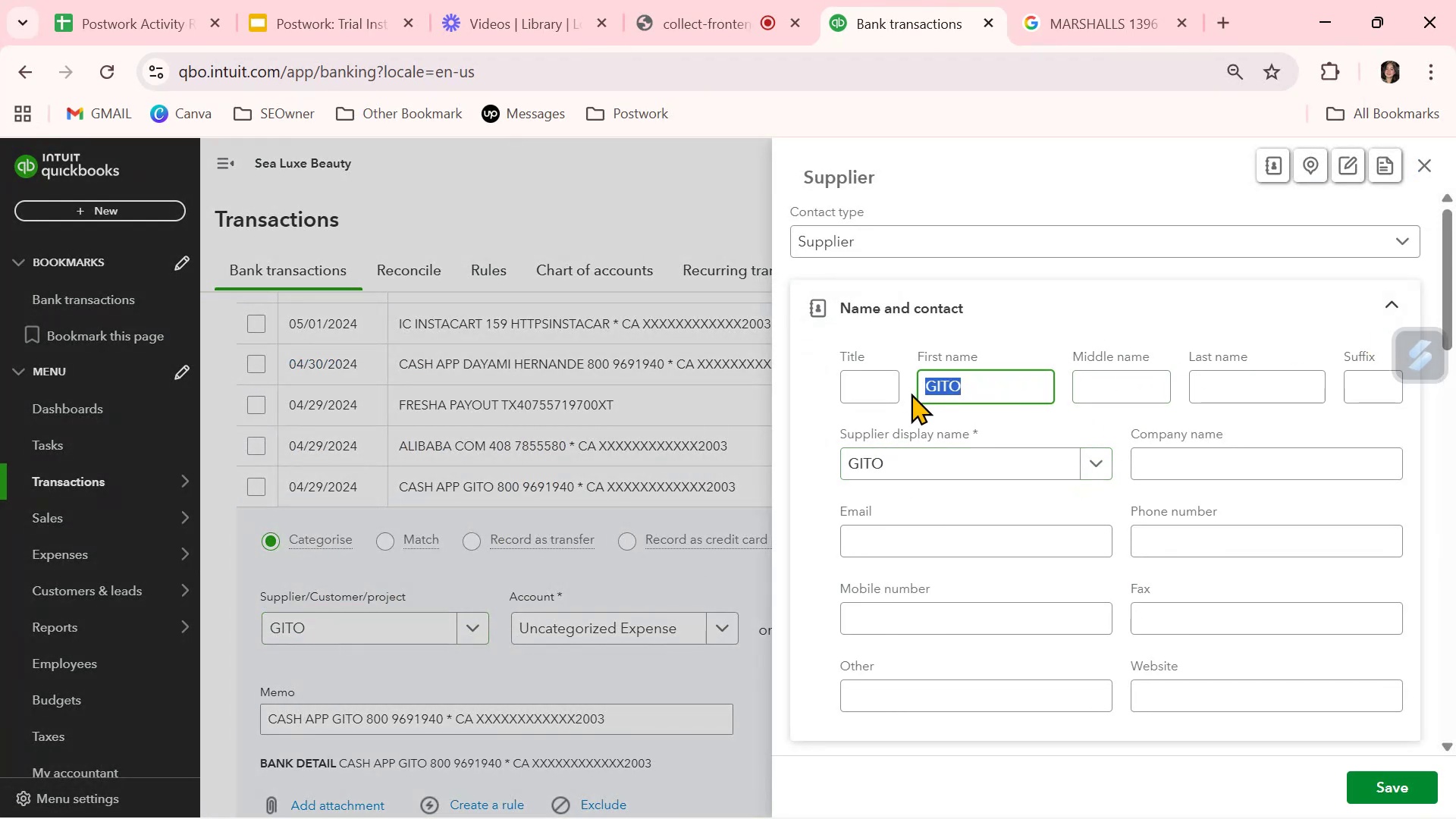 
key(Backspace)
 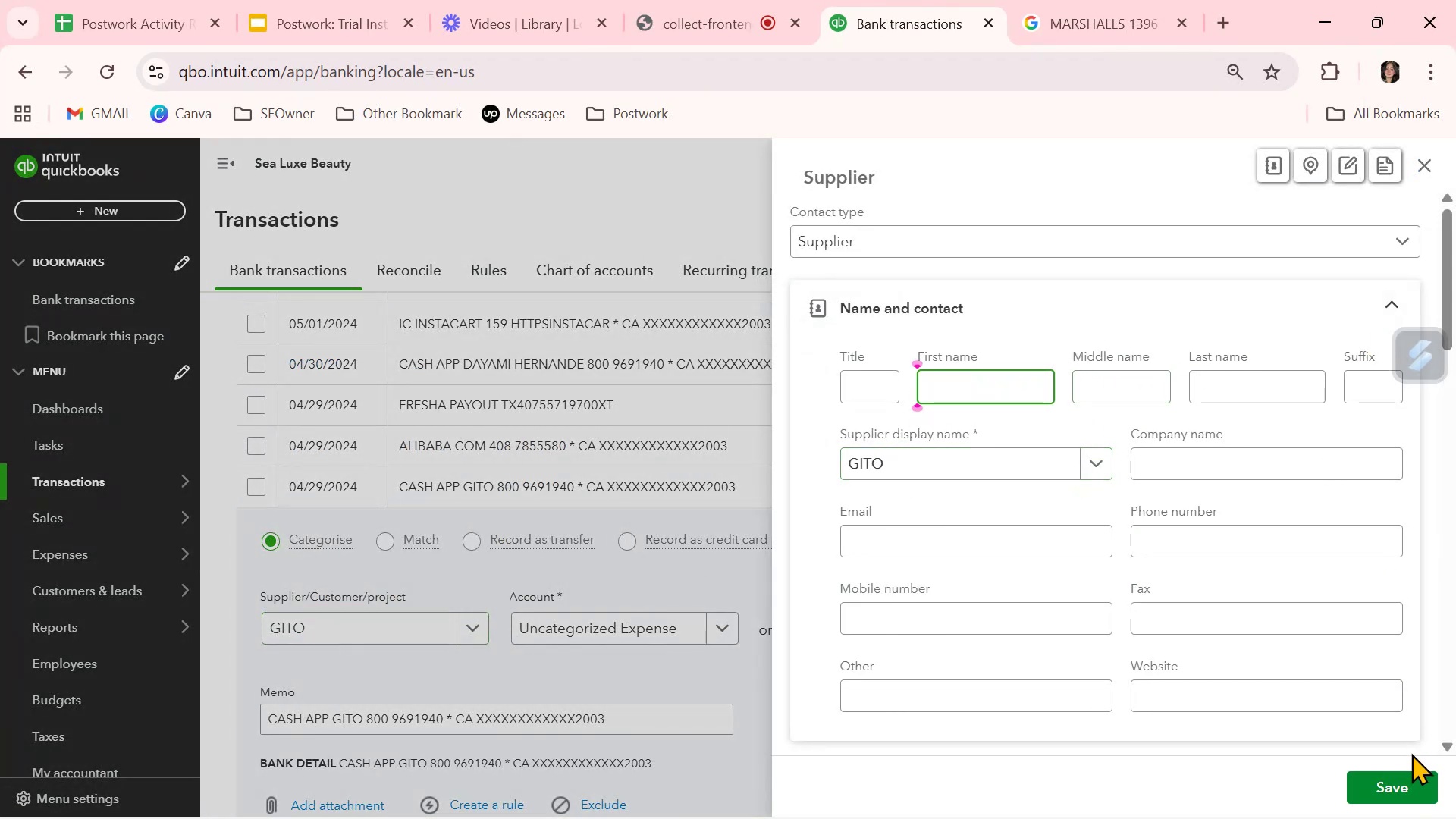 
left_click([1404, 775])
 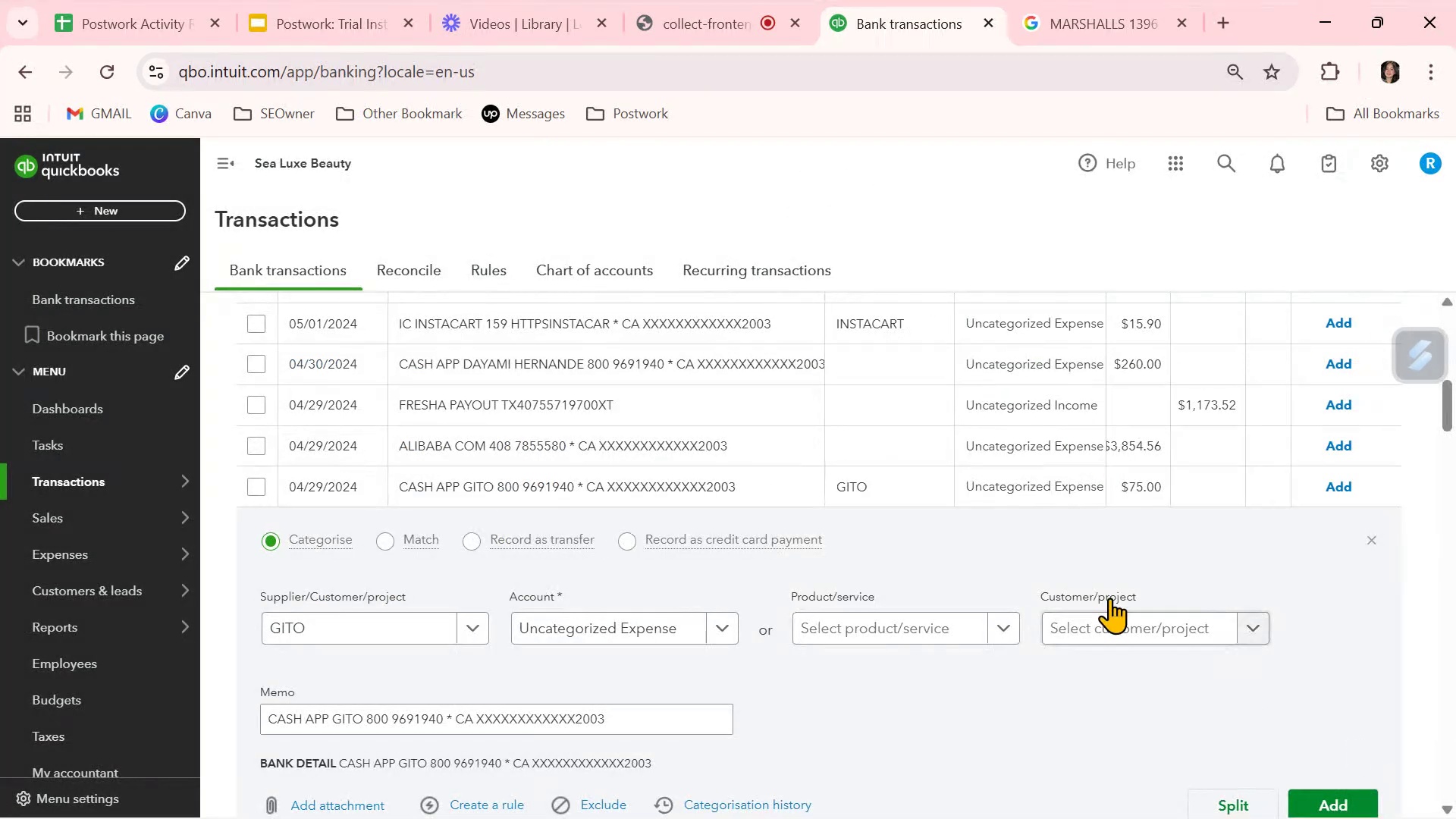 
left_click([902, 485])
 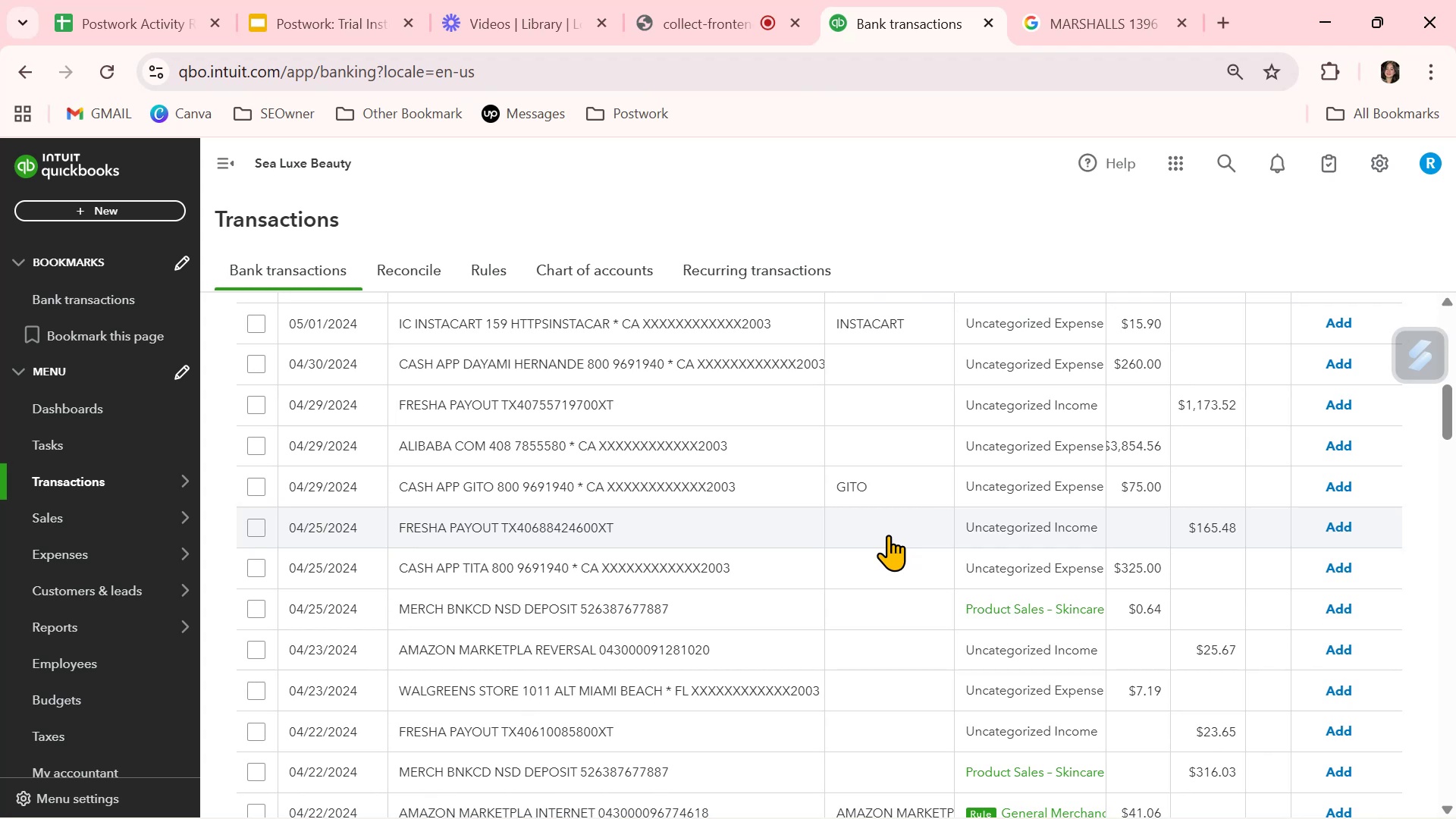 
wait(5.13)
 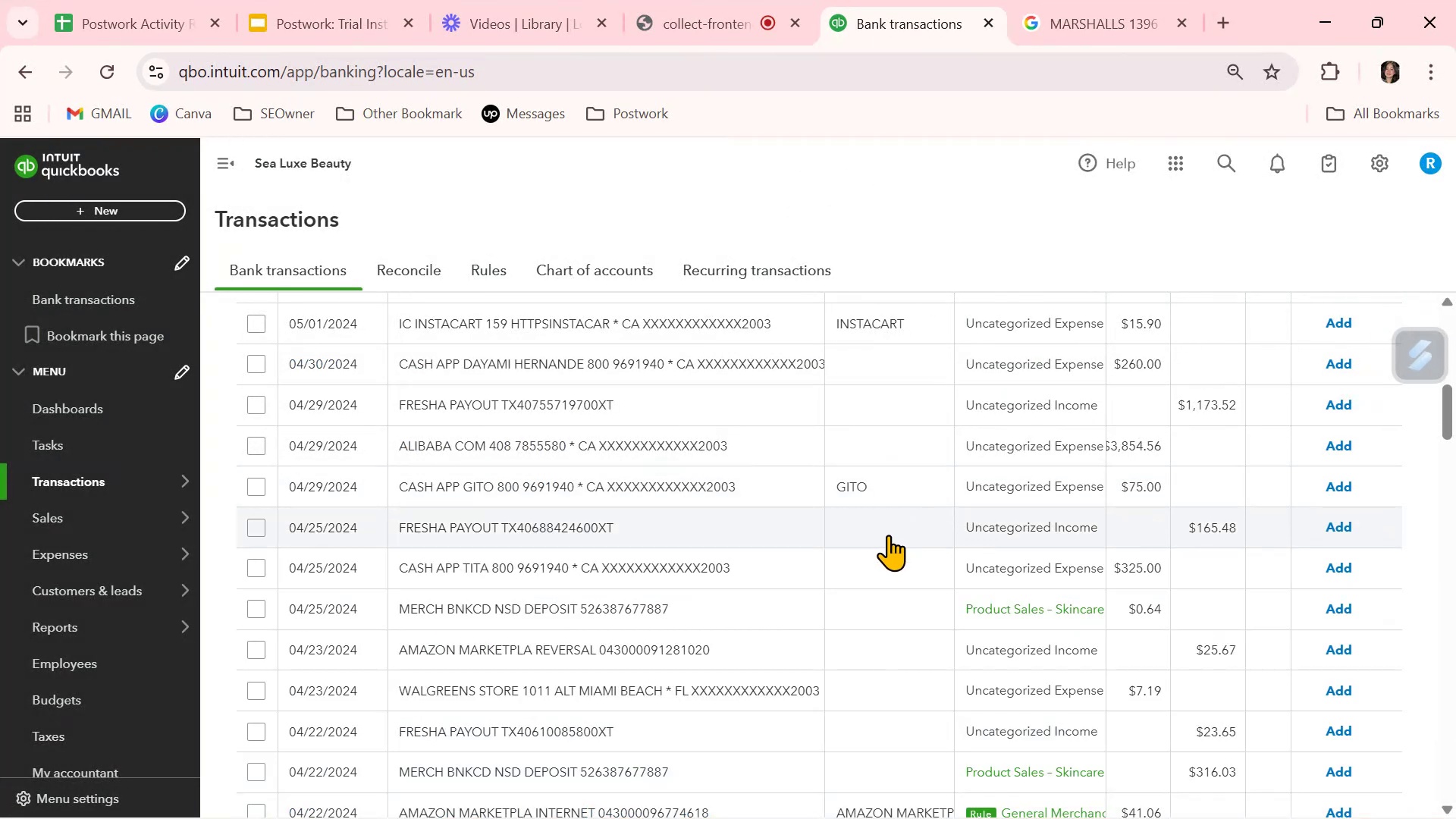 
scroll: coordinate [829, 535], scroll_direction: down, amount: 7.0
 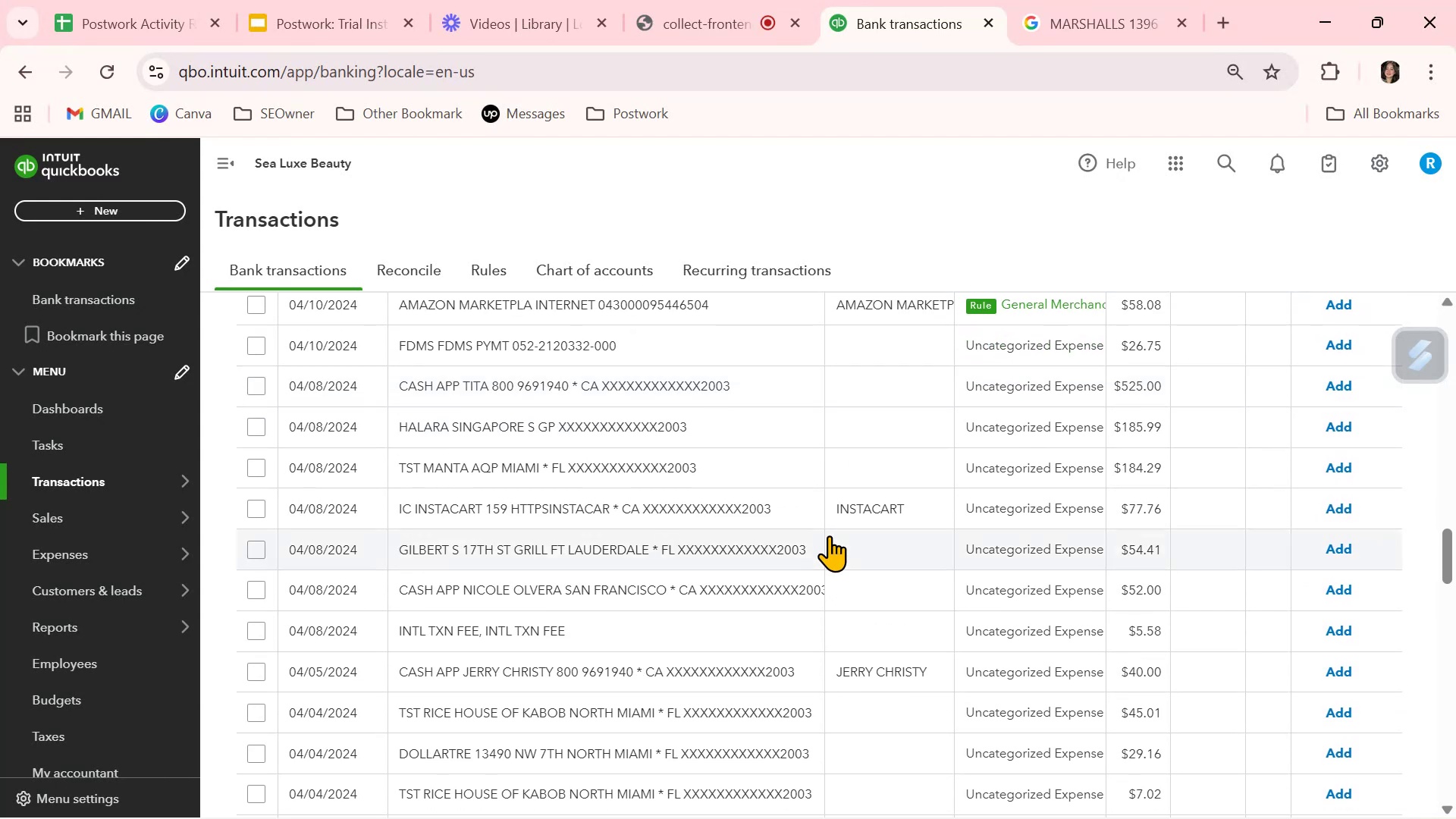 
wait(9.72)
 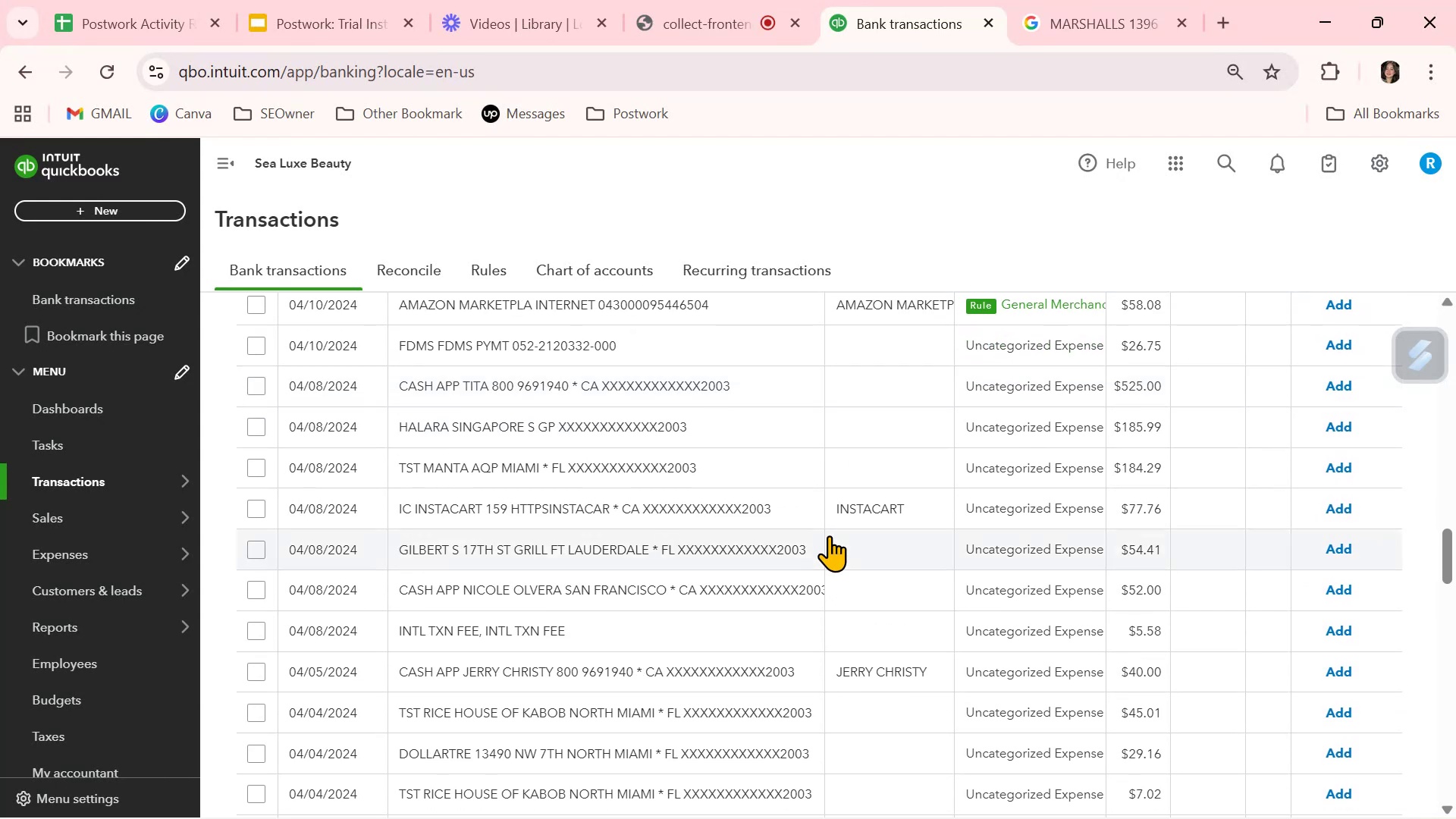 
left_click([878, 591])
 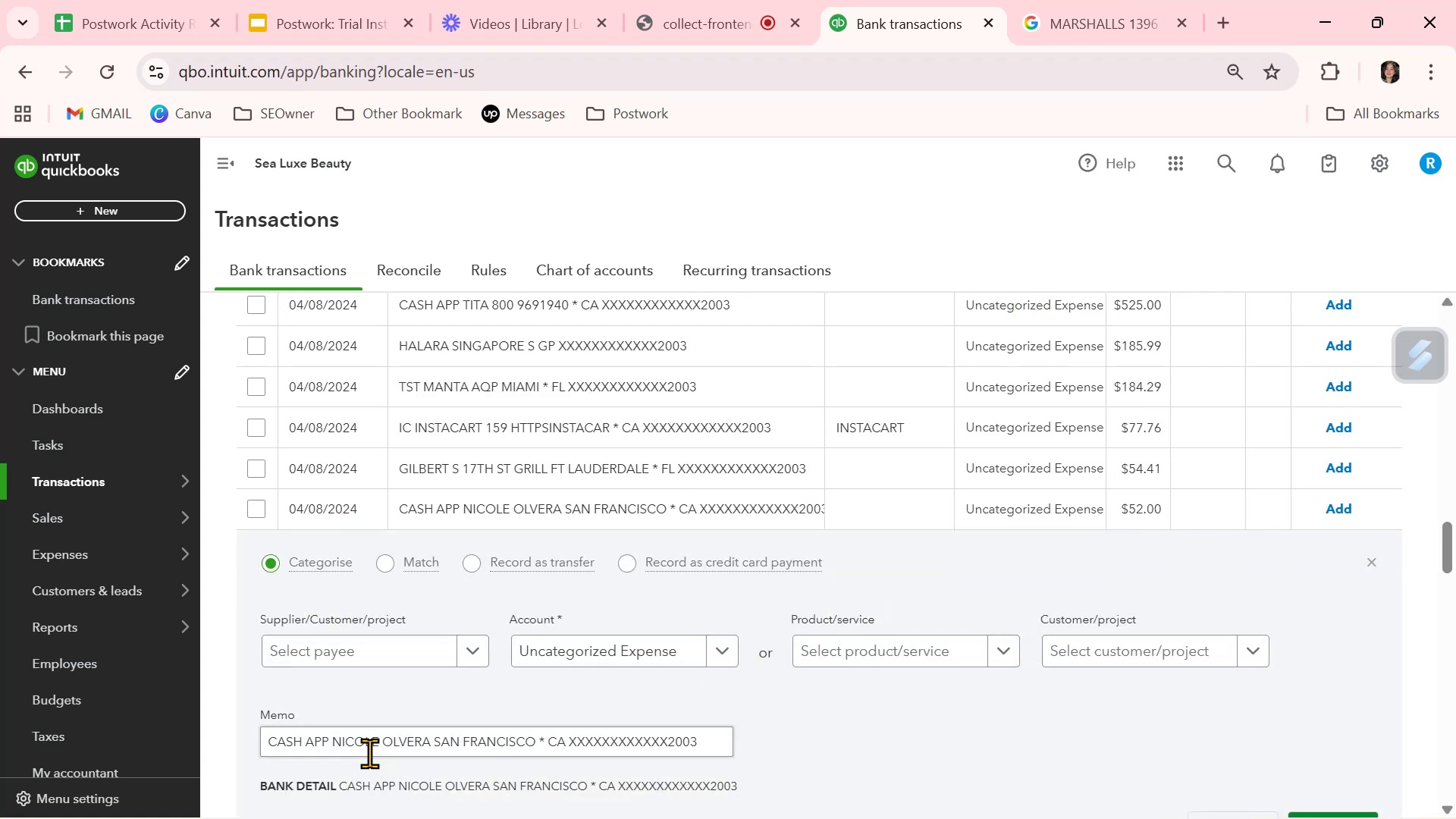 
left_click_drag(start_coordinate=[332, 741], to_coordinate=[431, 740])
 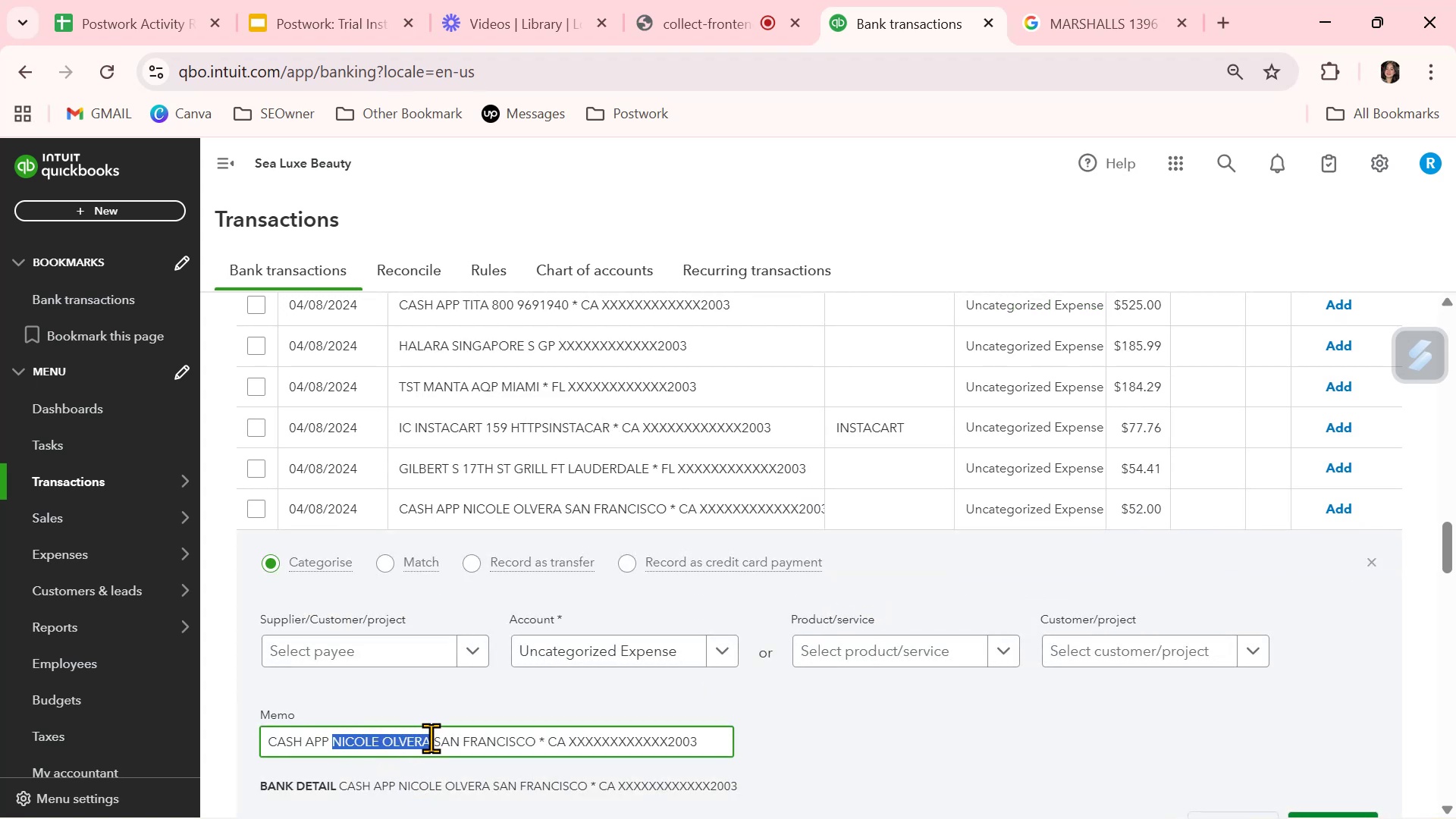 
key(Control+ControlLeft)
 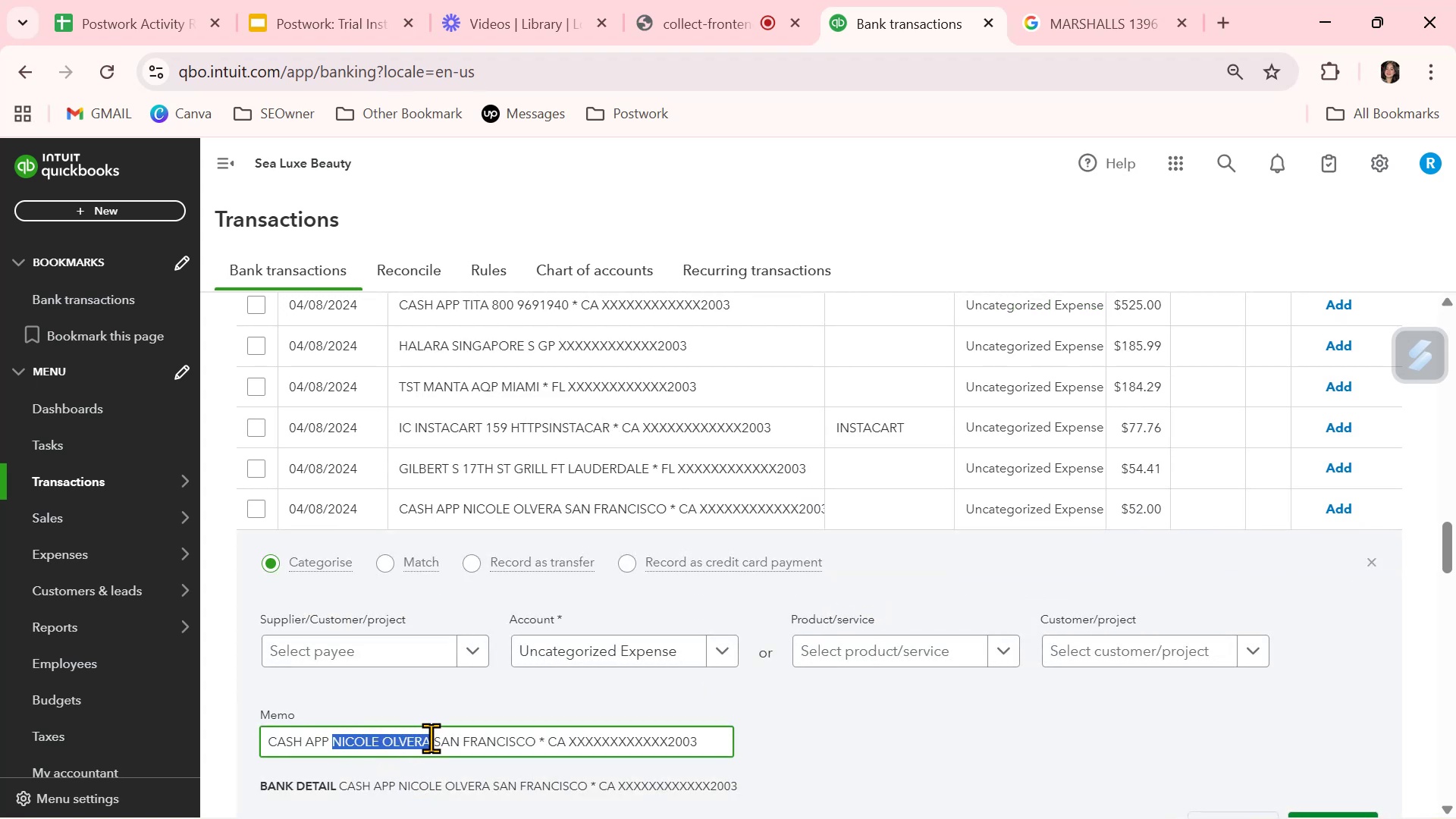 
key(Control+C)
 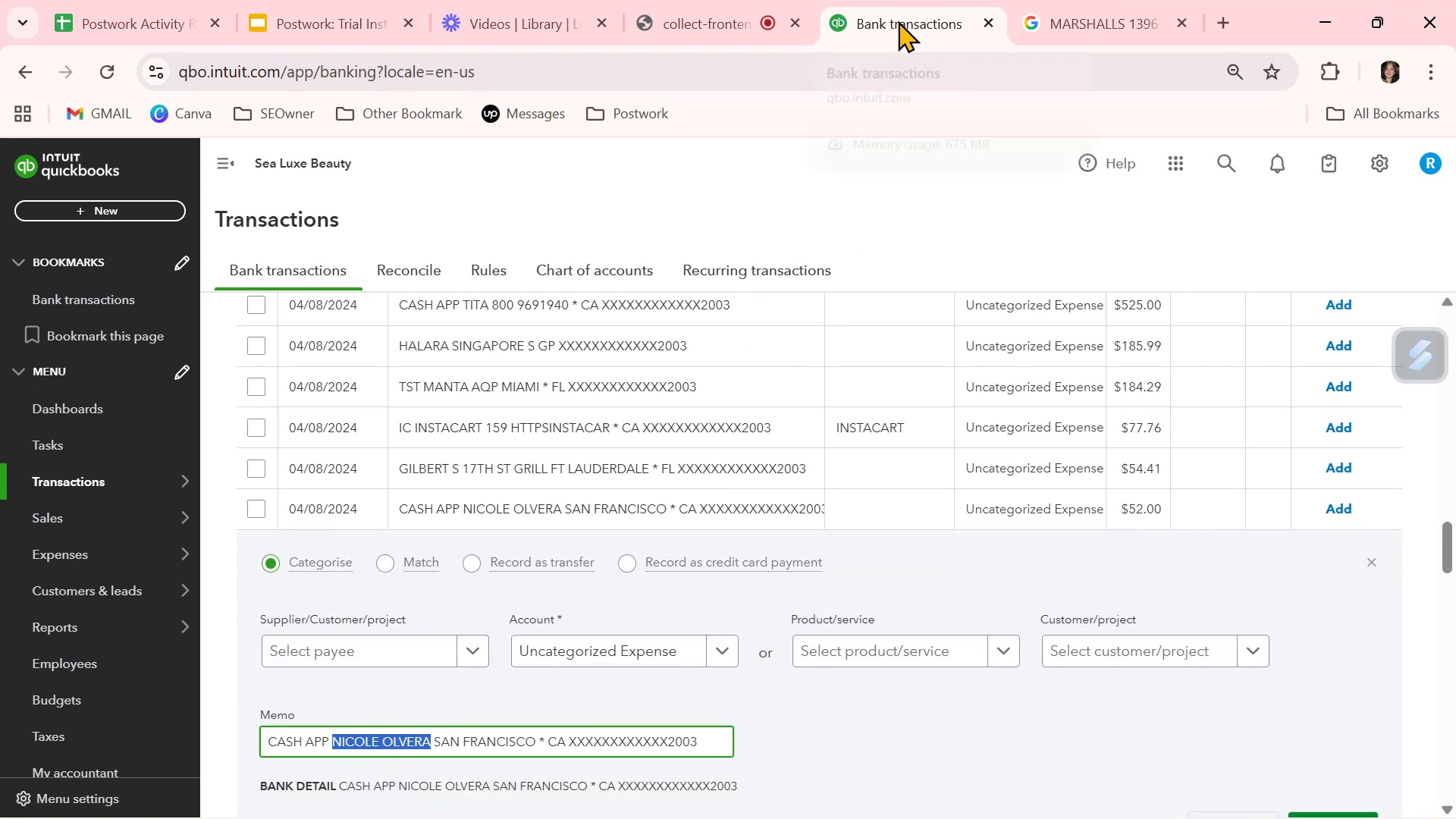 
scroll: coordinate [580, 549], scroll_direction: up, amount: 3.0
 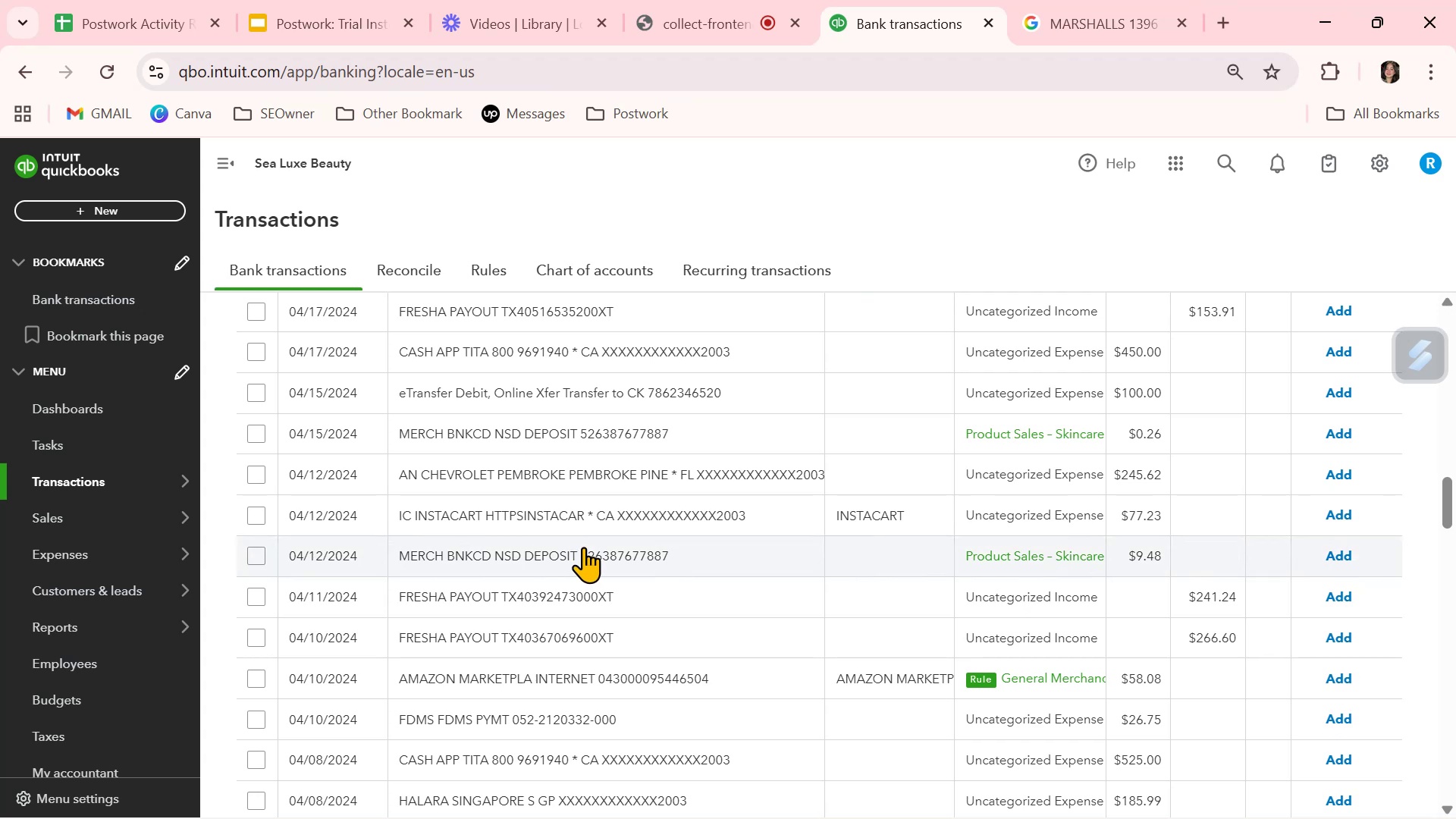 
scroll: coordinate [907, 658], scroll_direction: down, amount: 3.0
 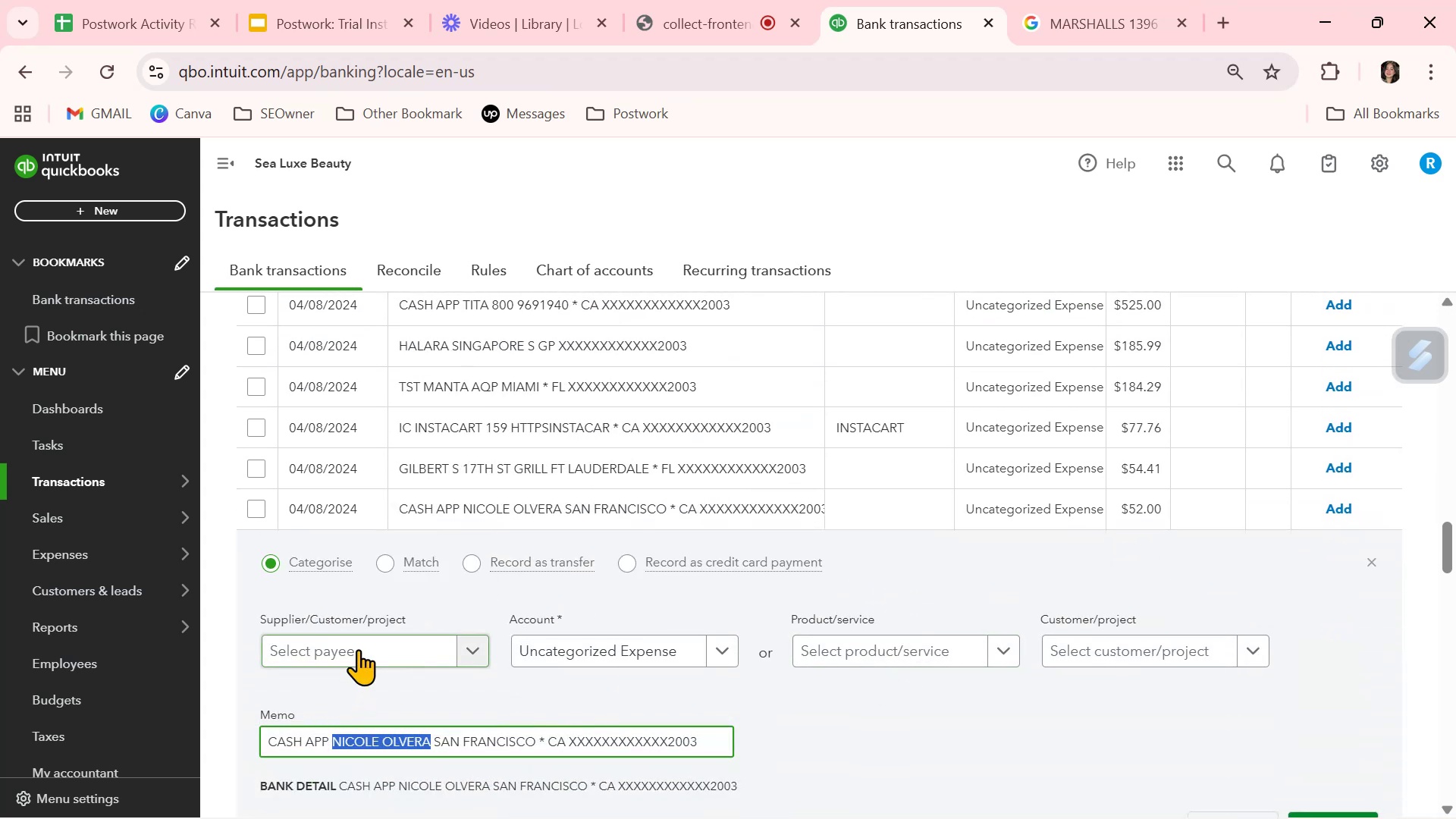 
left_click([358, 649])
 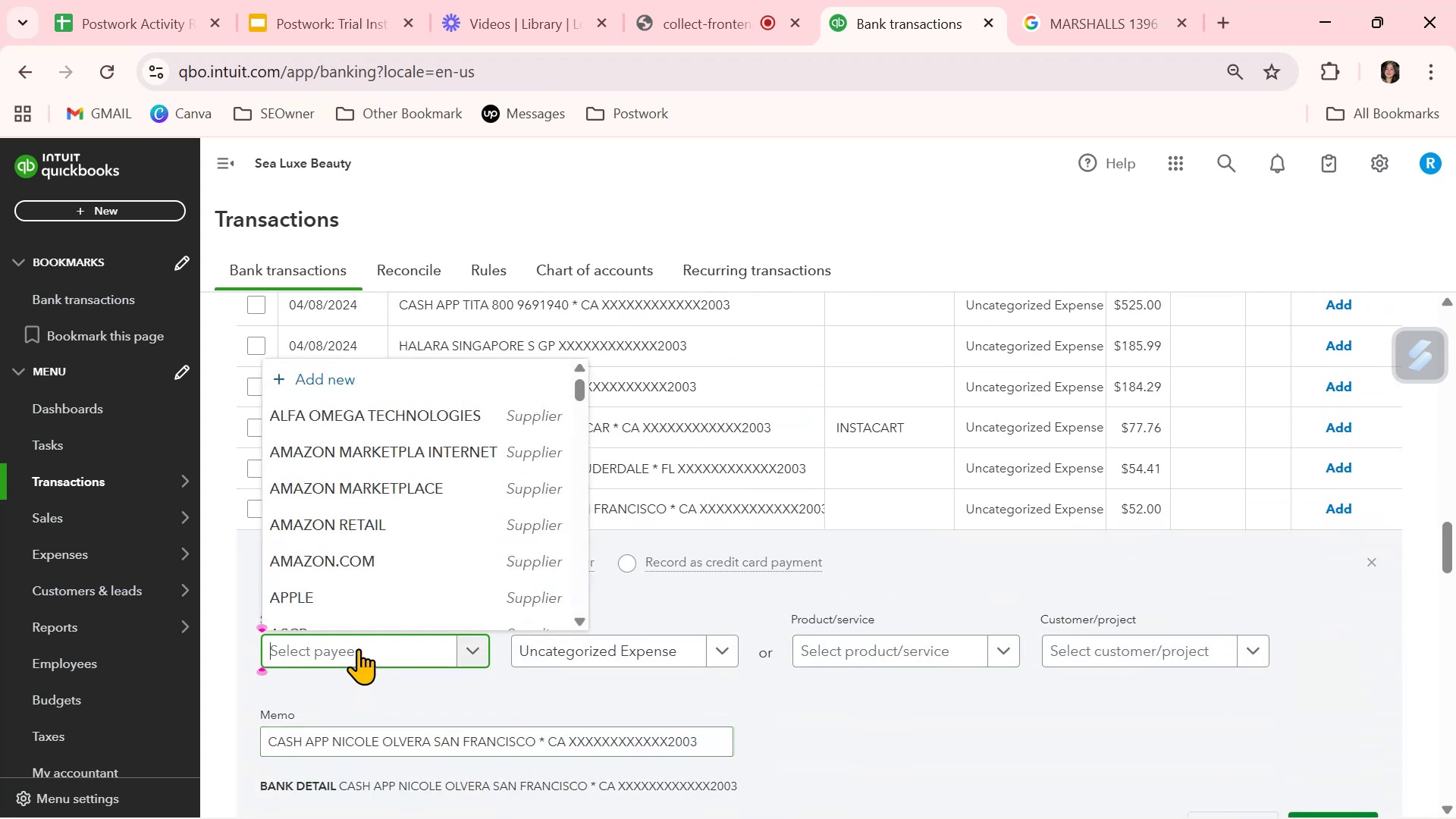 
key(Control+ControlLeft)
 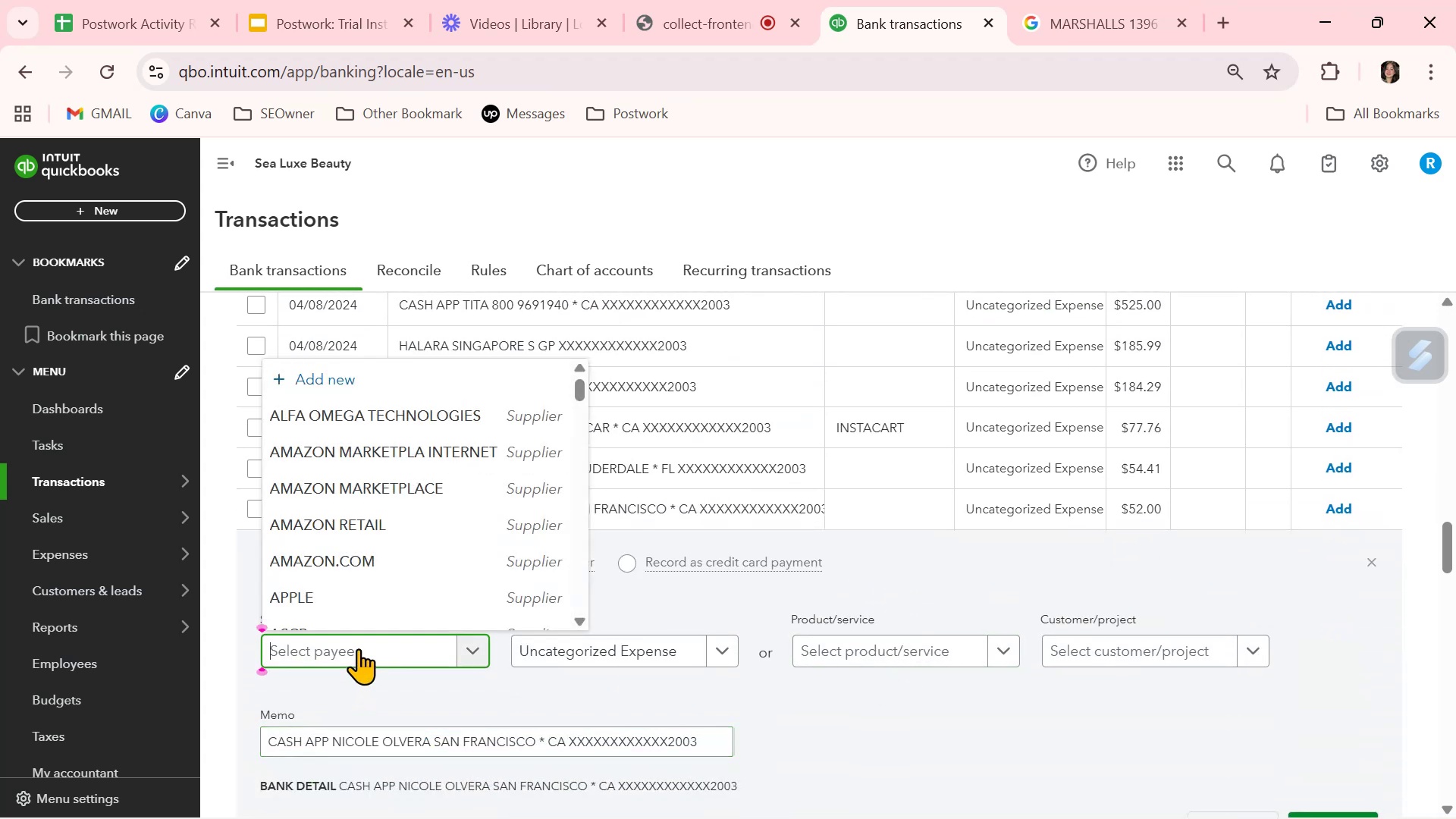 
key(Control+V)
 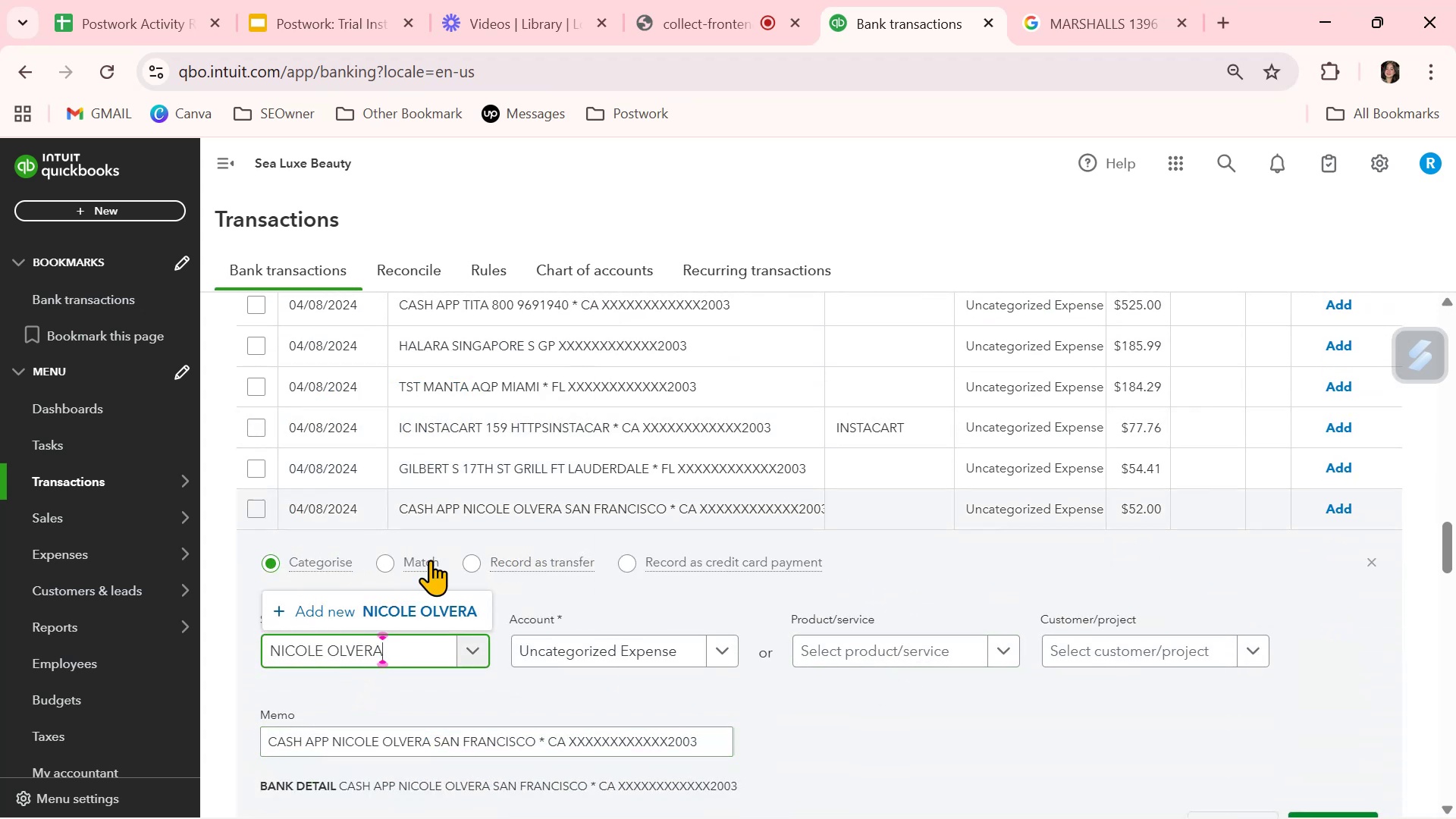 
left_click([437, 606])
 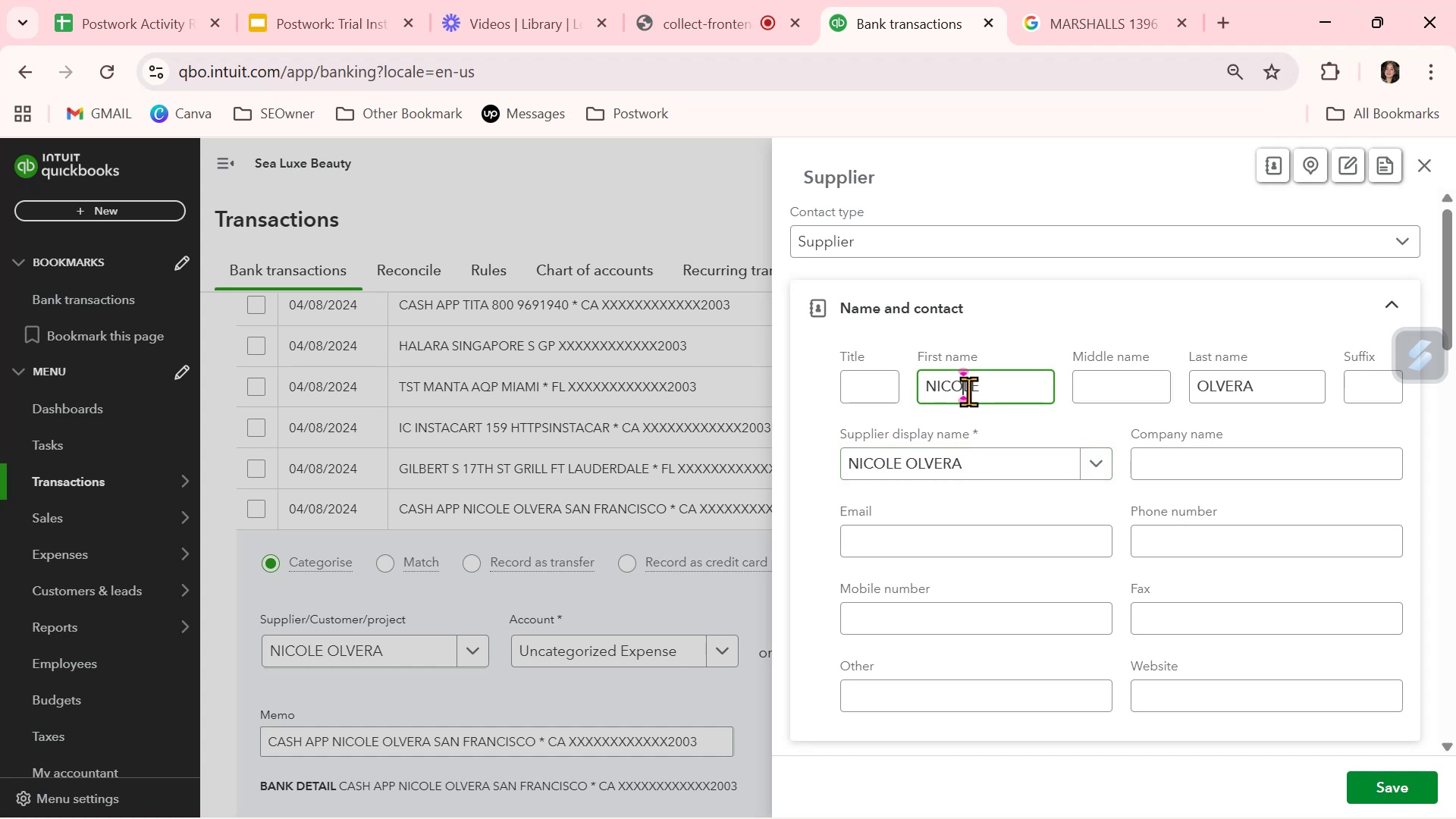 
wait(7.41)
 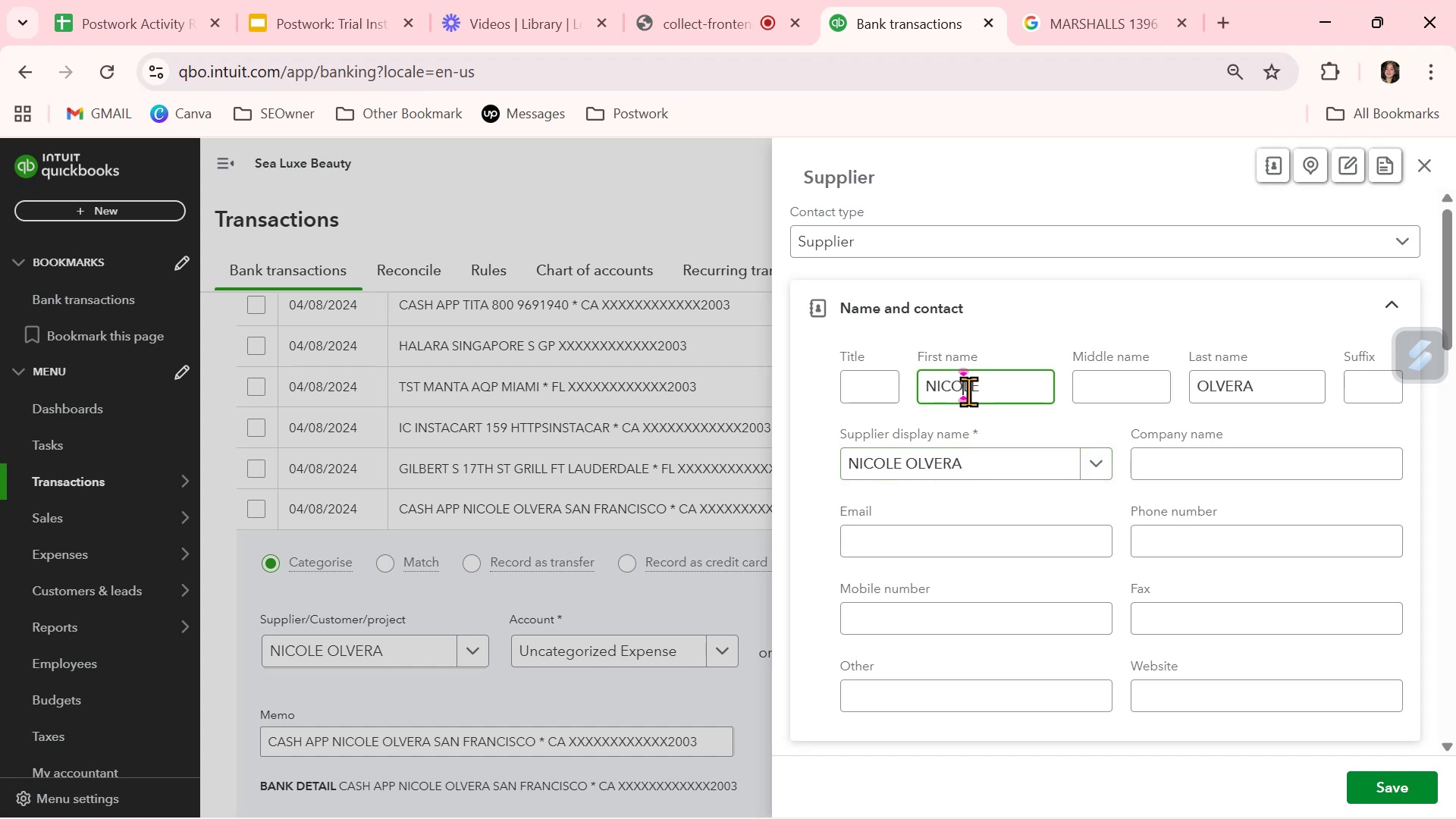 
mouse_move([1027, 8])
 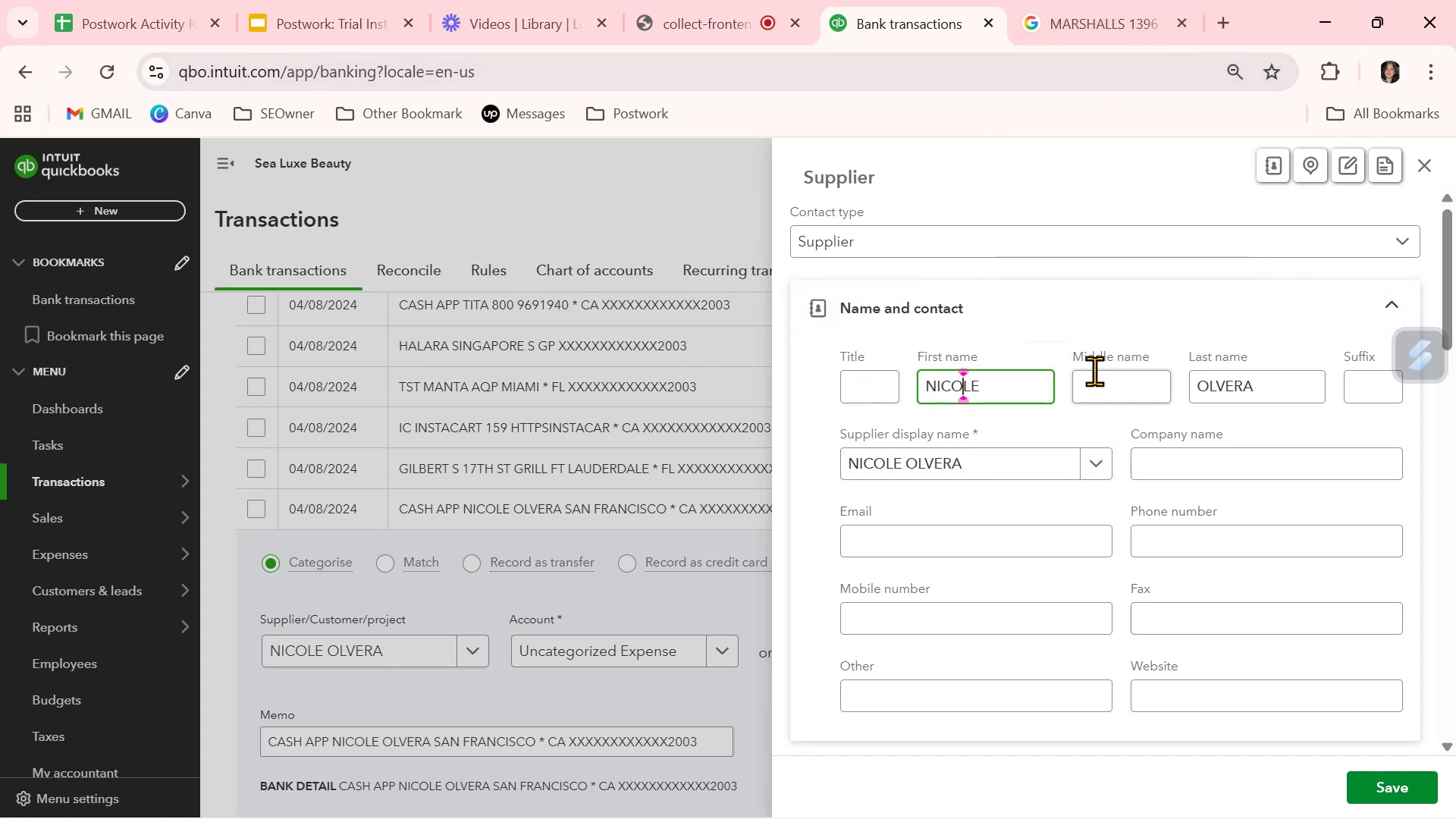 
left_click_drag(start_coordinate=[1011, 392], to_coordinate=[855, 400])
 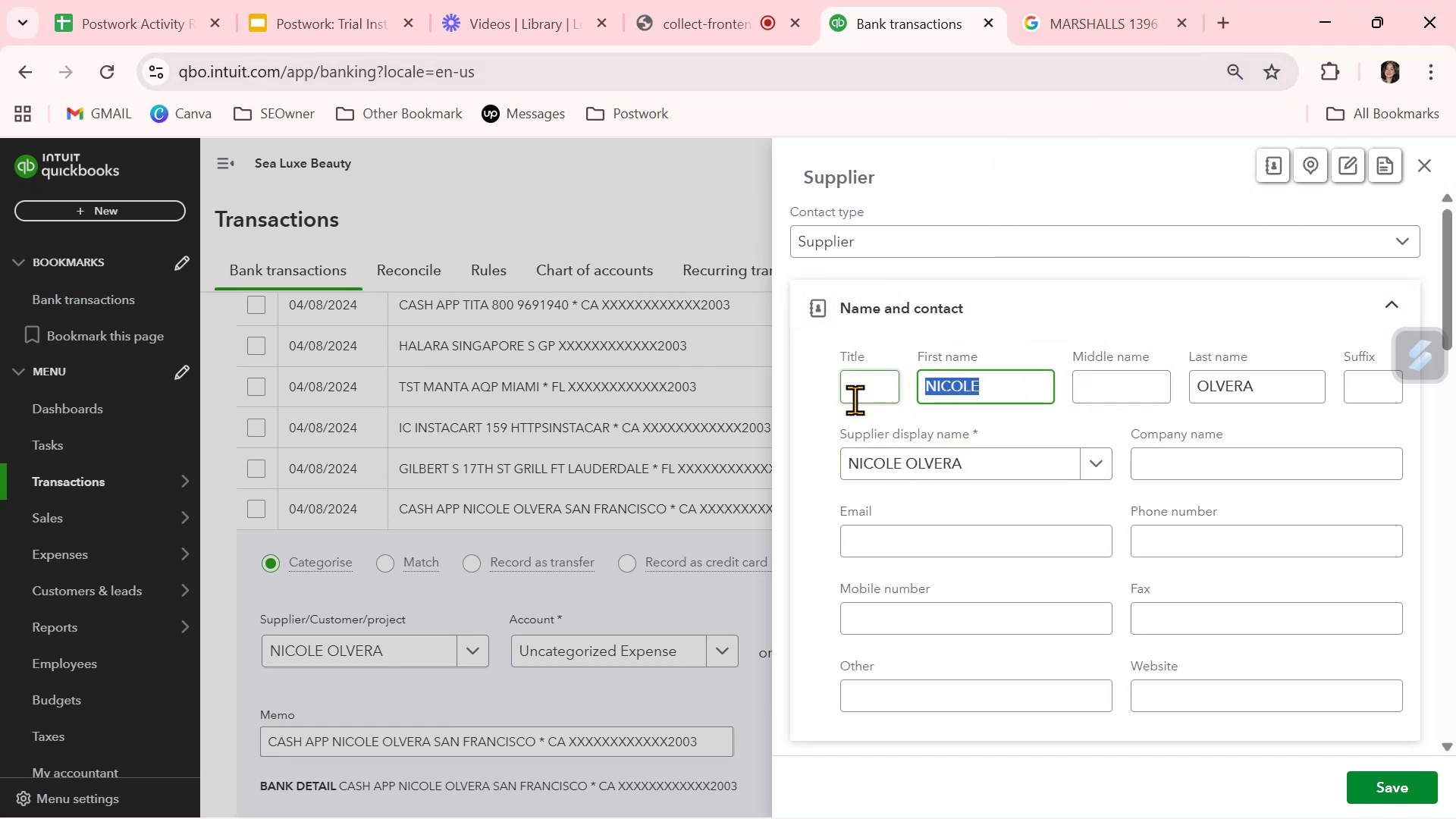 
key(Backspace)
 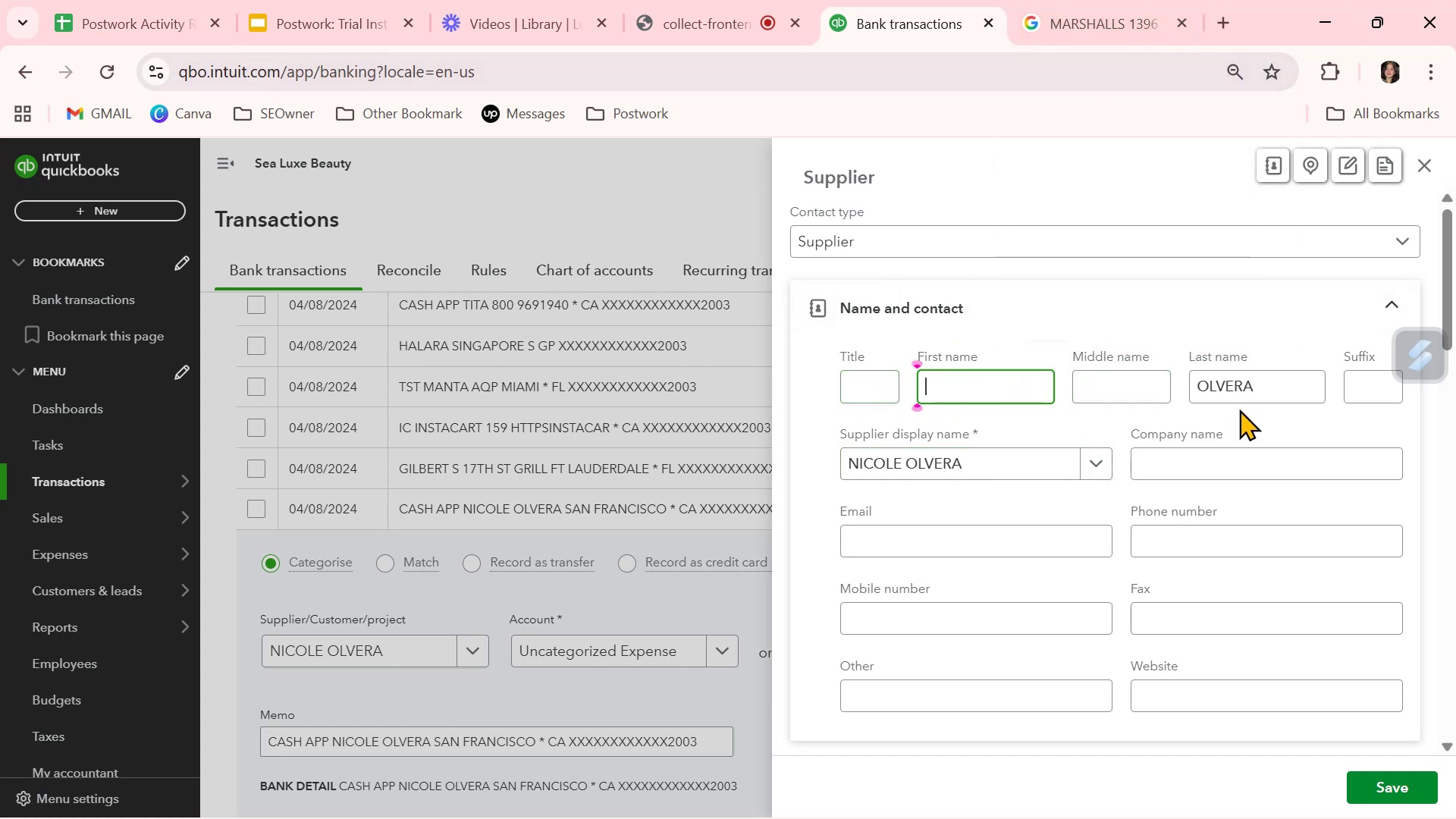 
left_click_drag(start_coordinate=[1270, 387], to_coordinate=[1079, 382])
 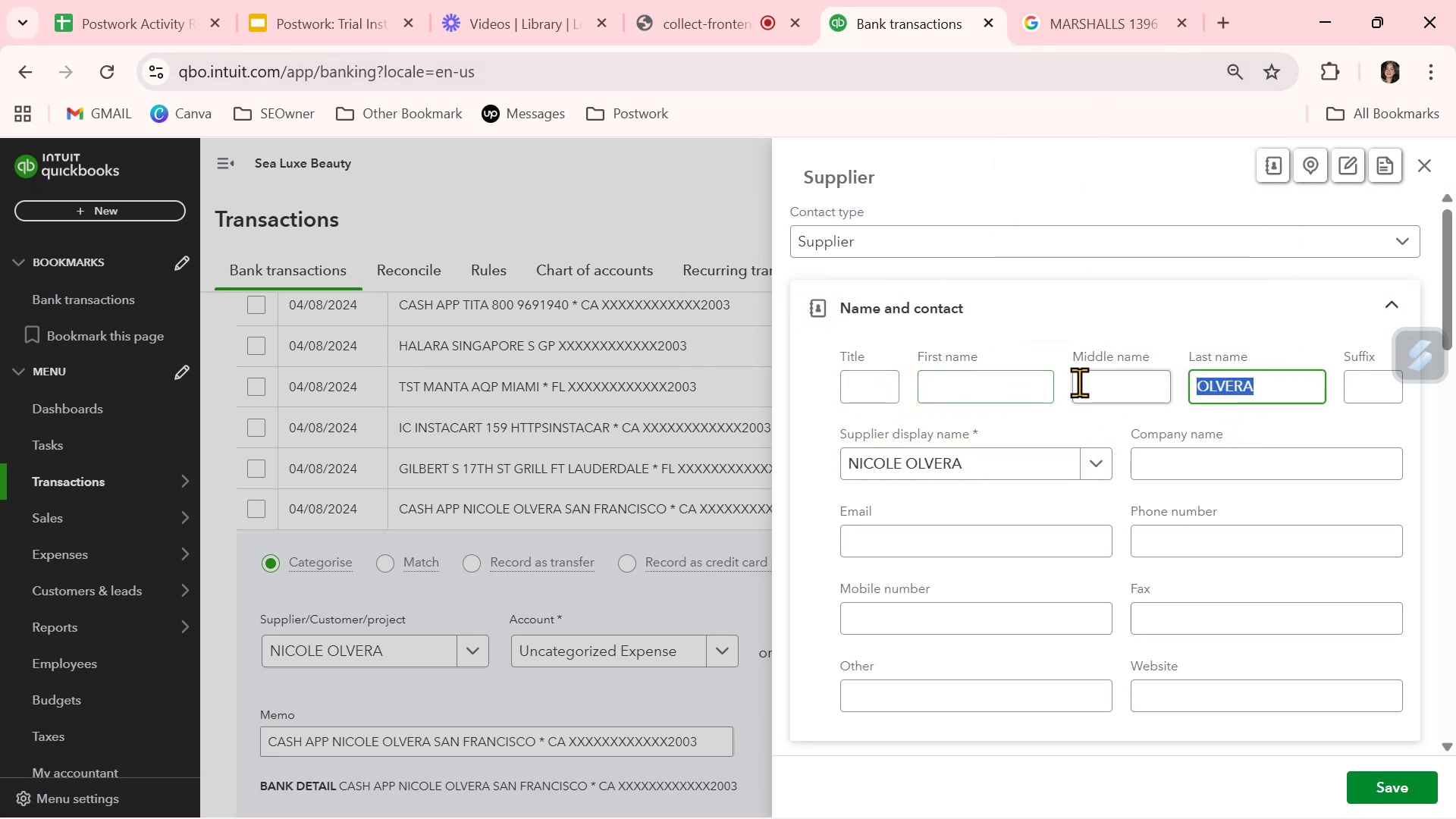 
key(Backspace)
 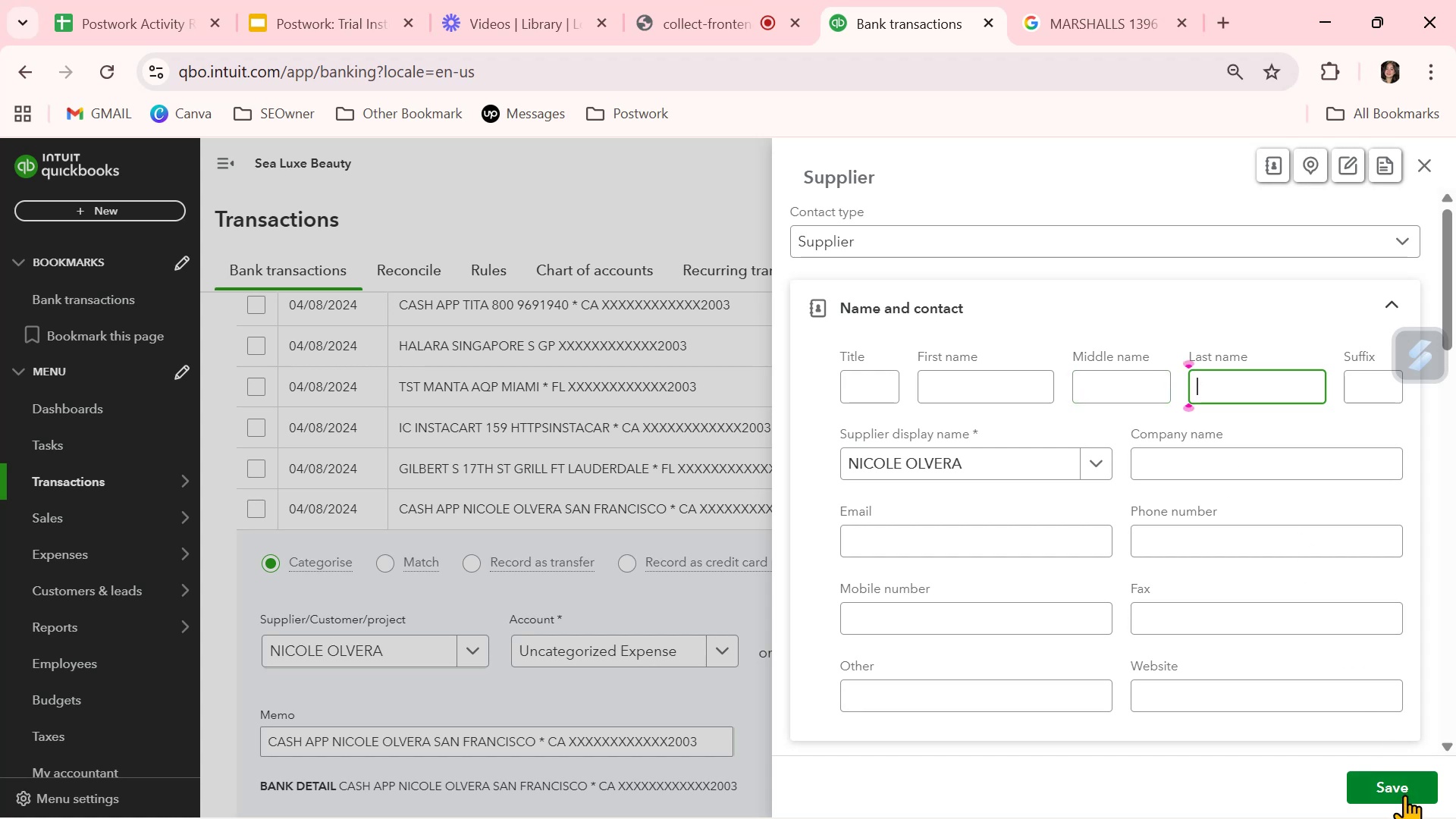 
left_click([1405, 798])
 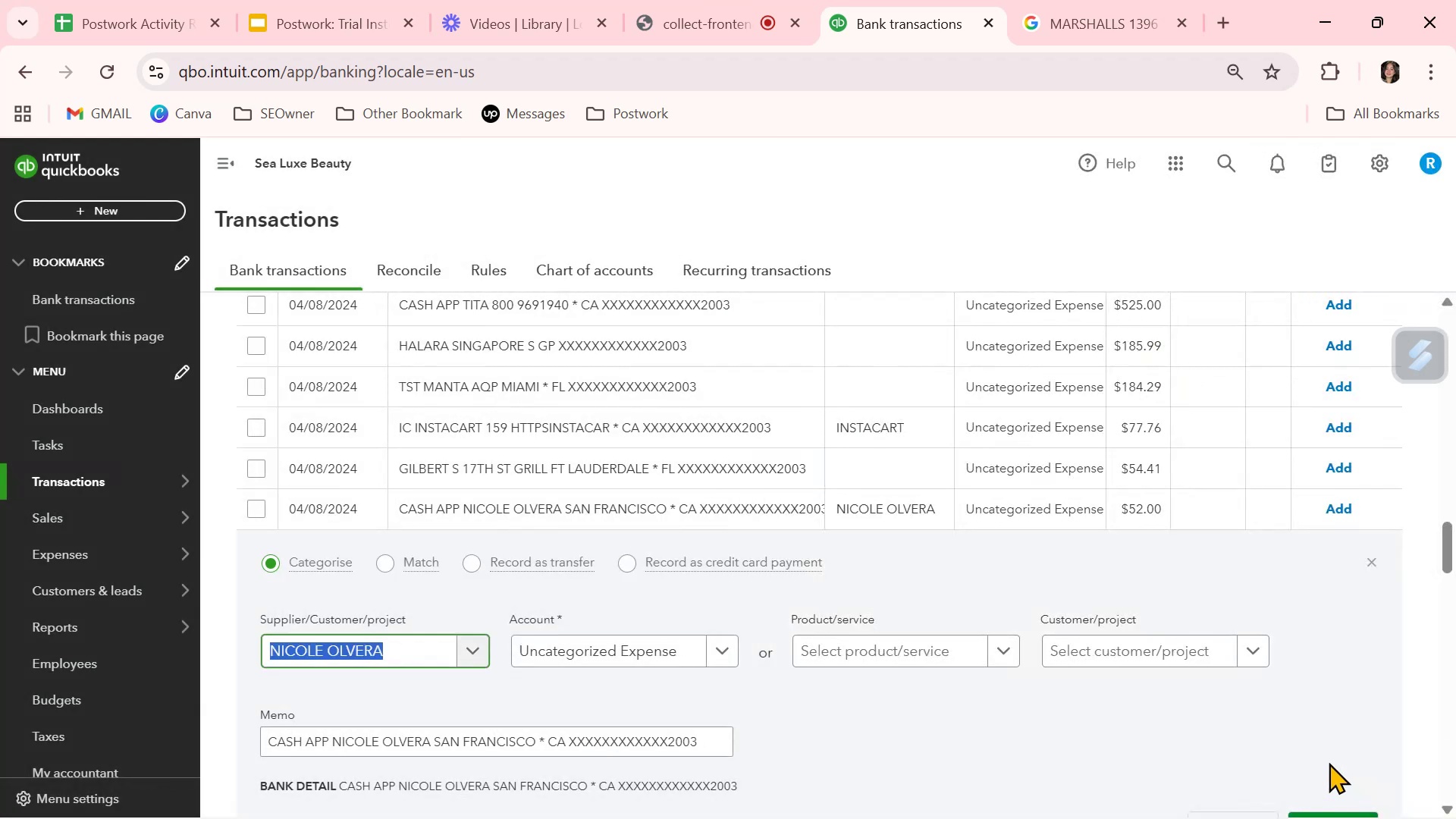 
left_click([912, 499])
 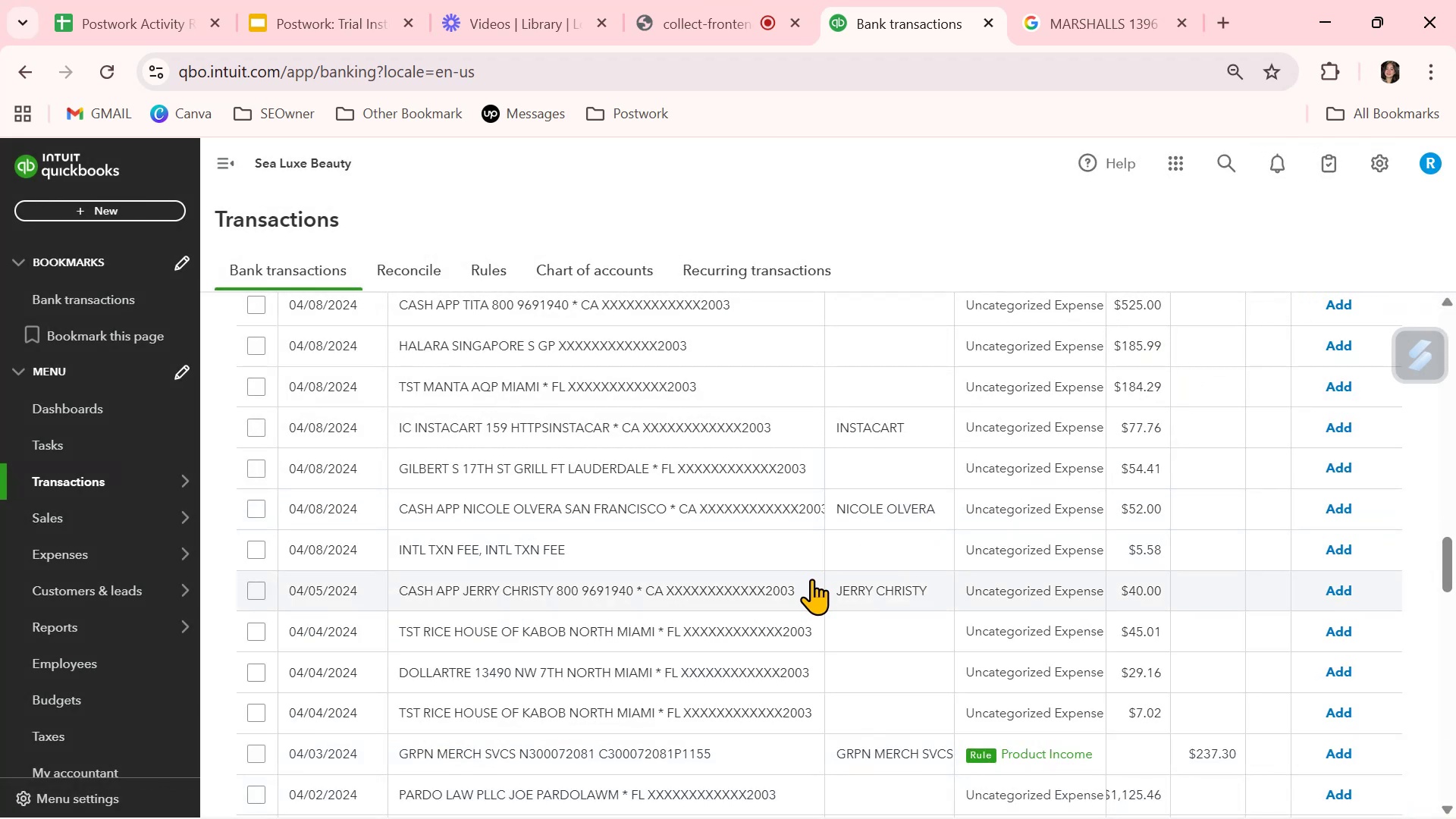 
scroll: coordinate [811, 579], scroll_direction: down, amount: 2.0
 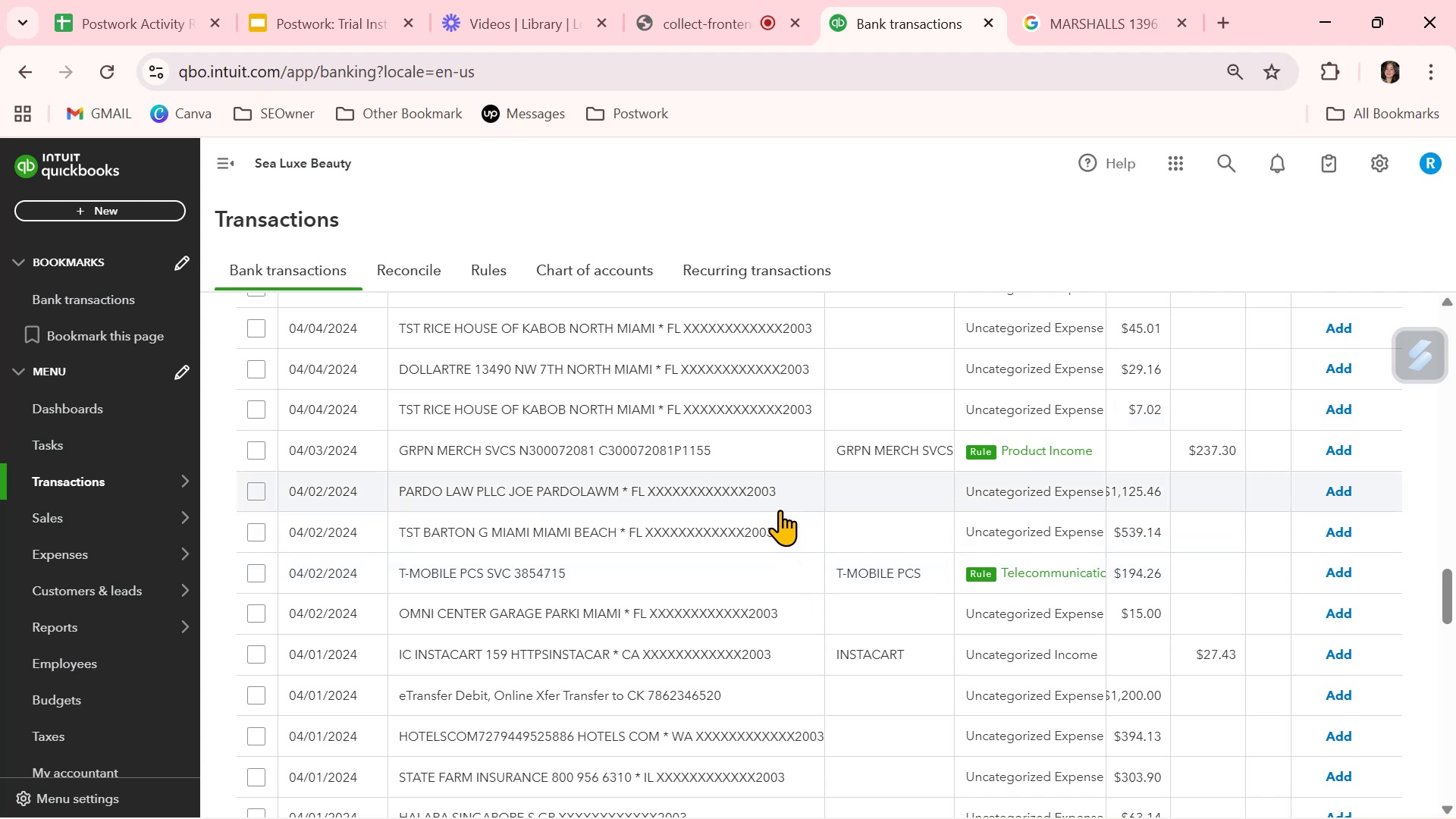 
wait(8.75)
 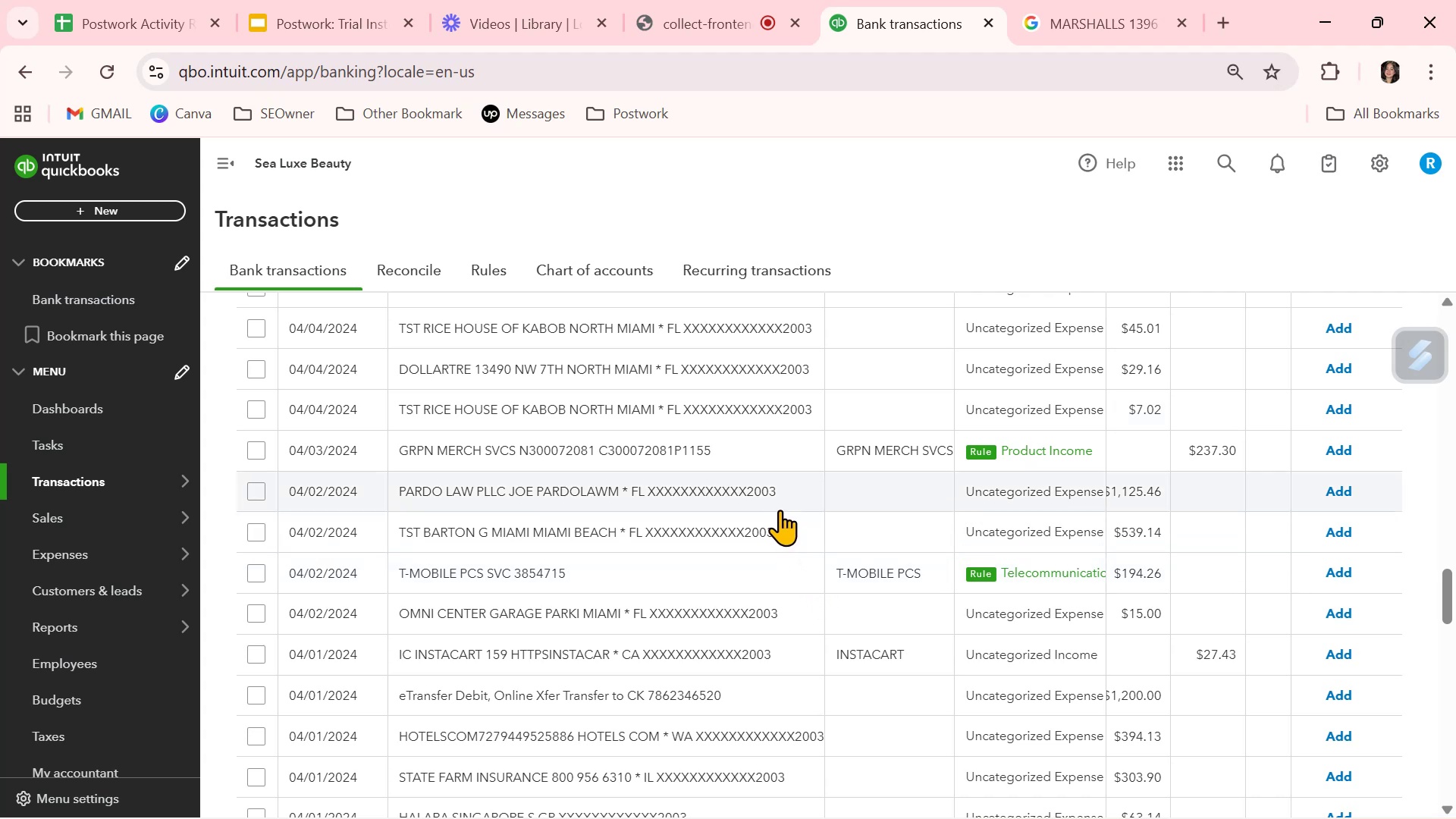 
left_click([753, 535])
 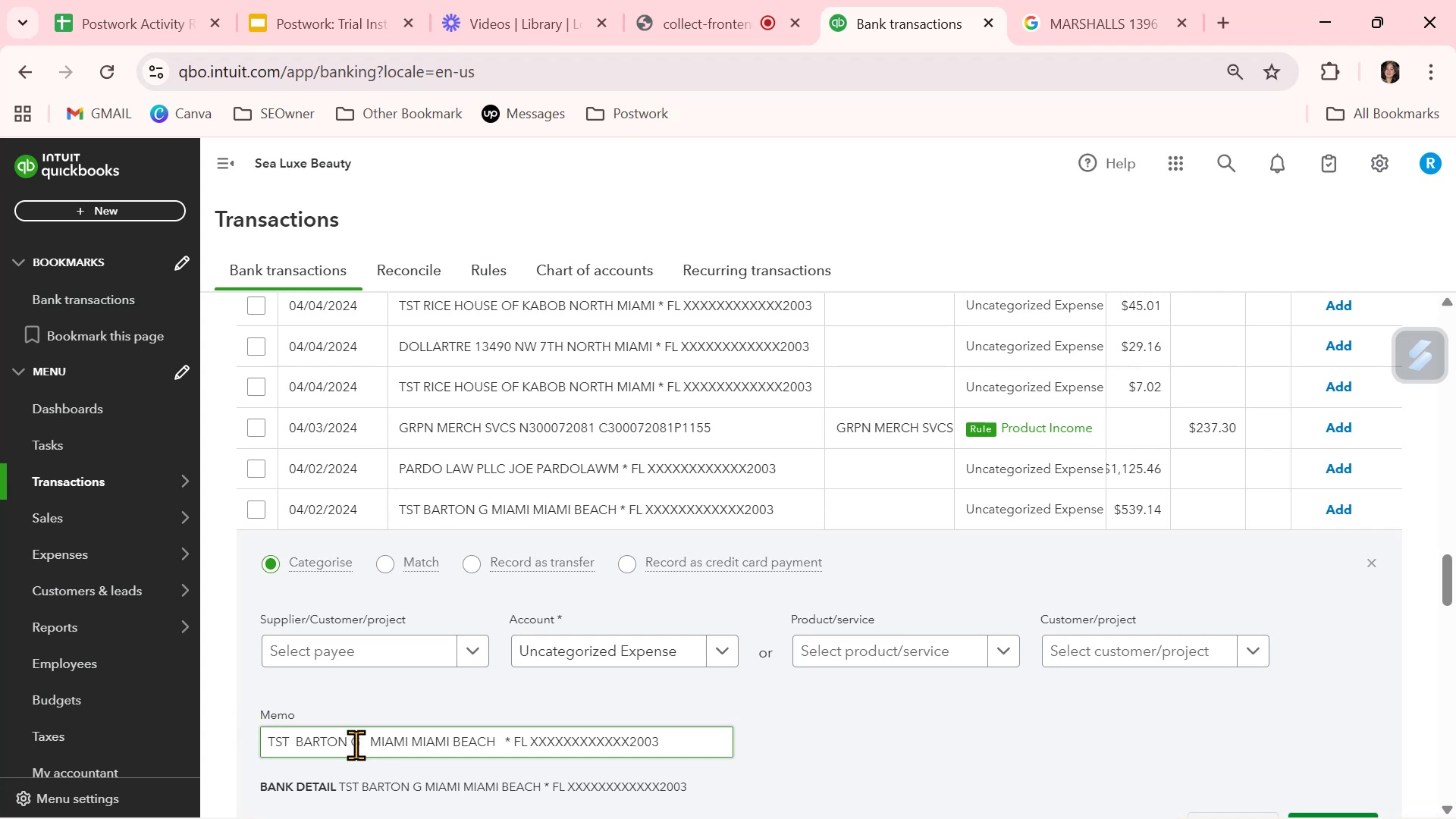 
left_click_drag(start_coordinate=[361, 744], to_coordinate=[293, 742])
 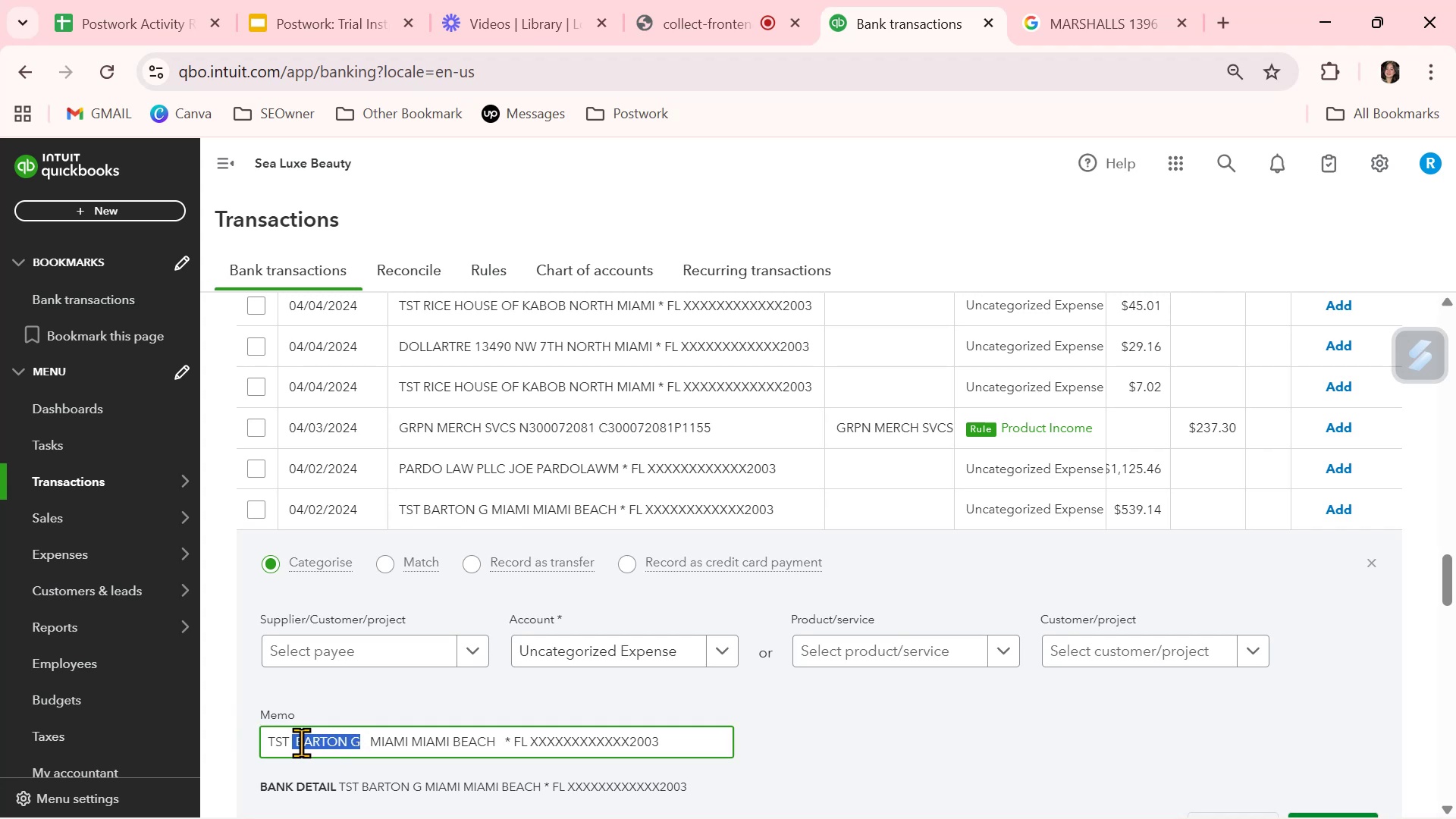 
key(Control+ControlLeft)
 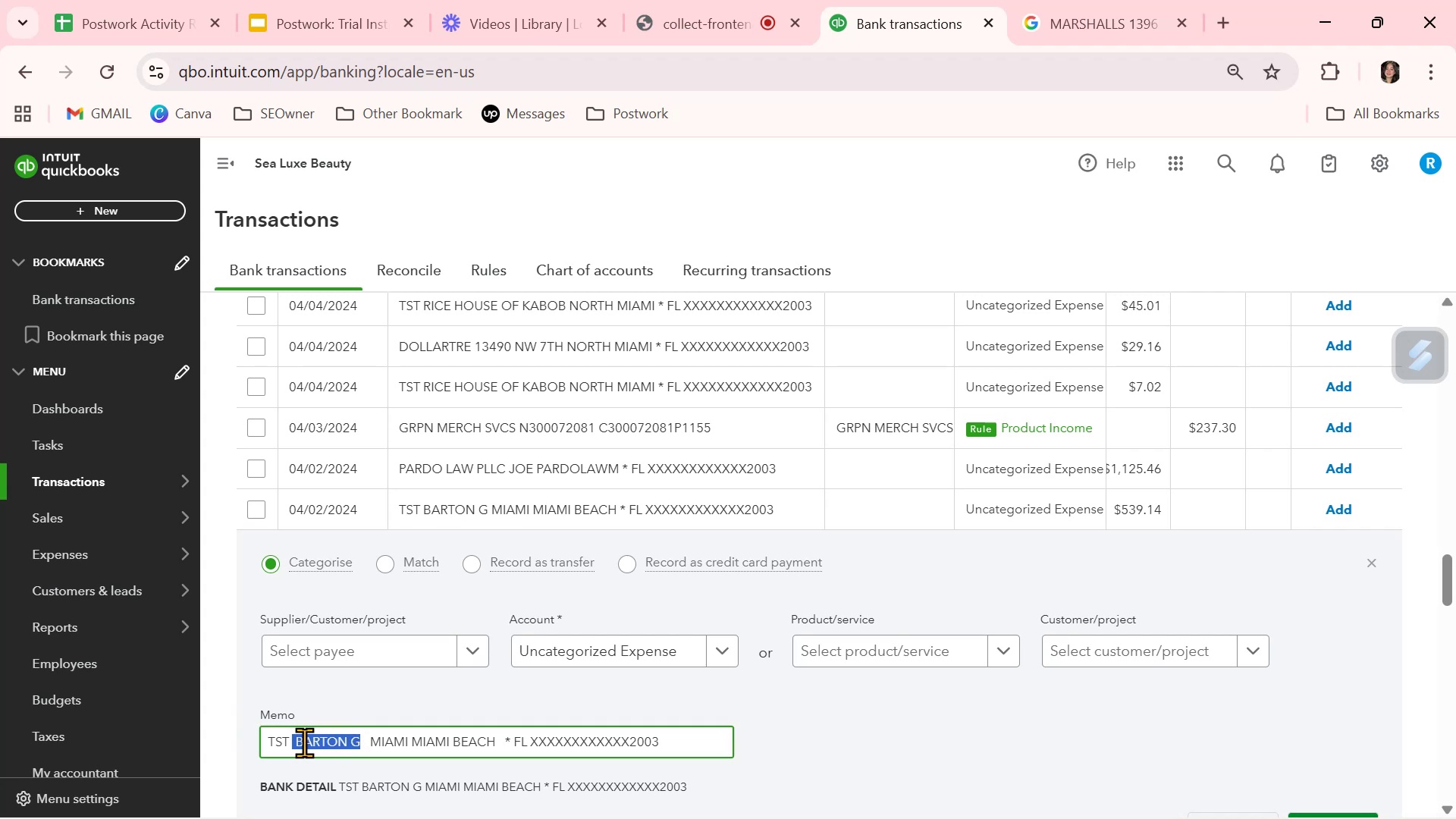 
key(Control+C)
 